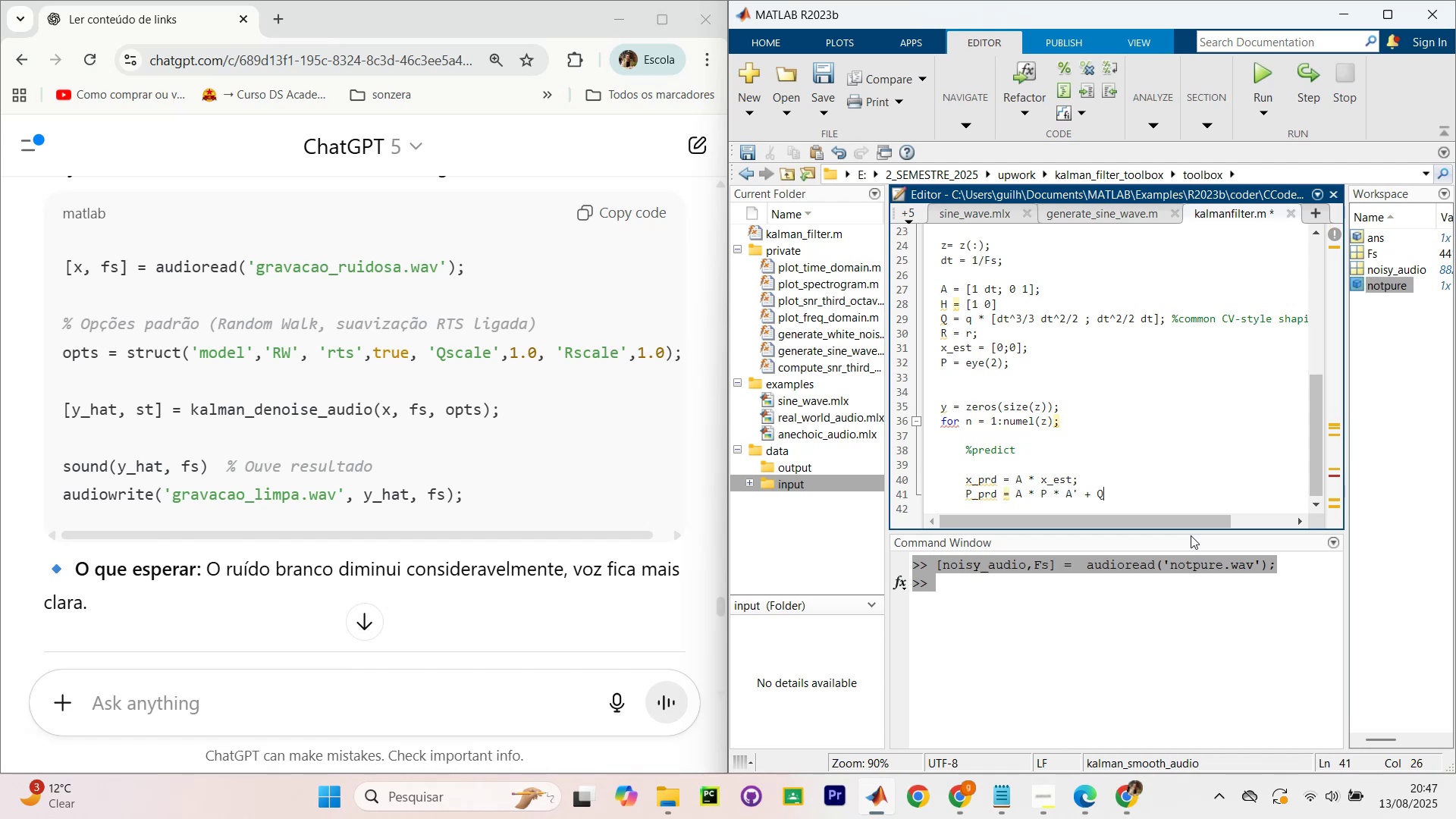 
key(Enter)
 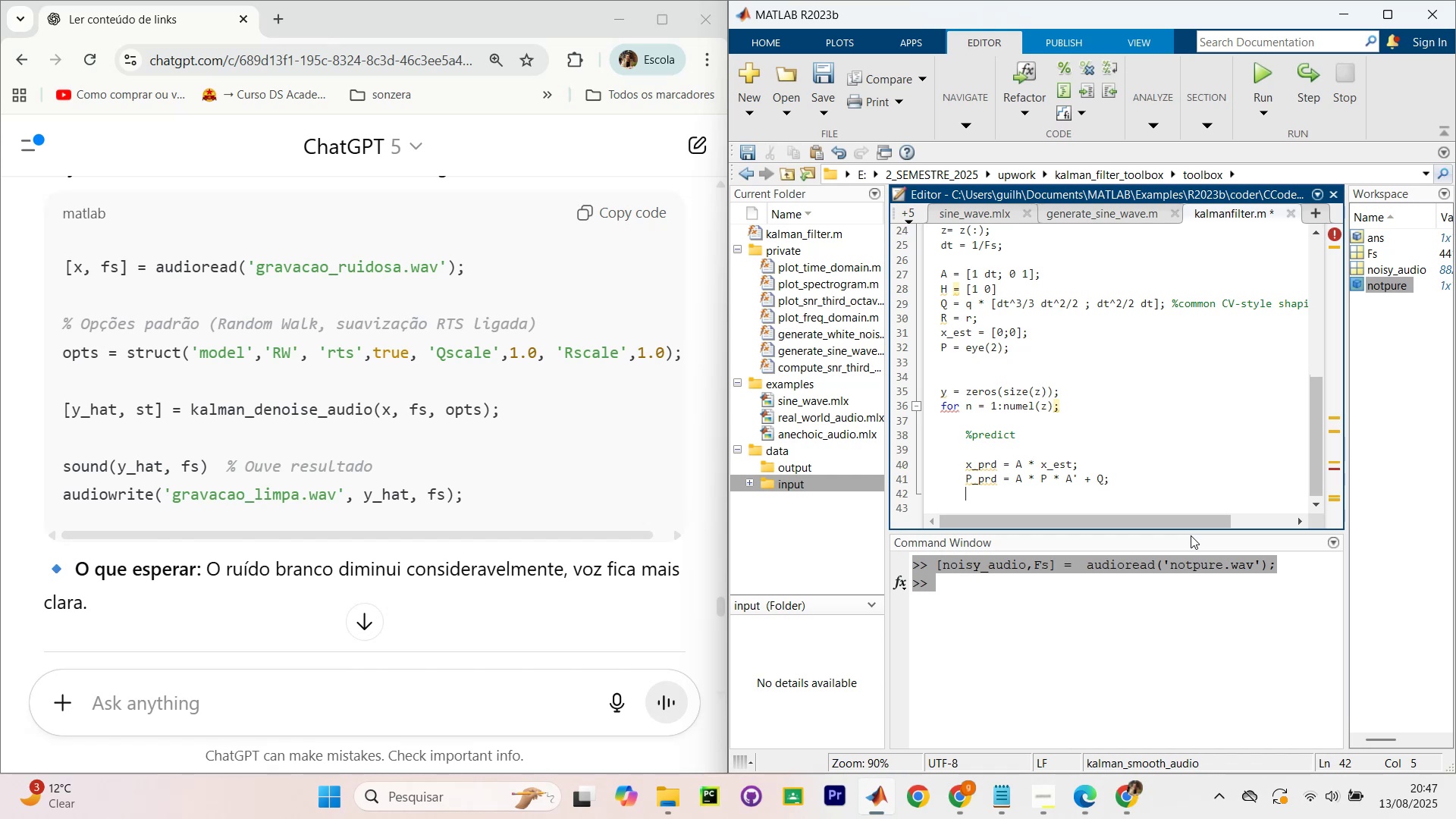 
key(Enter)
 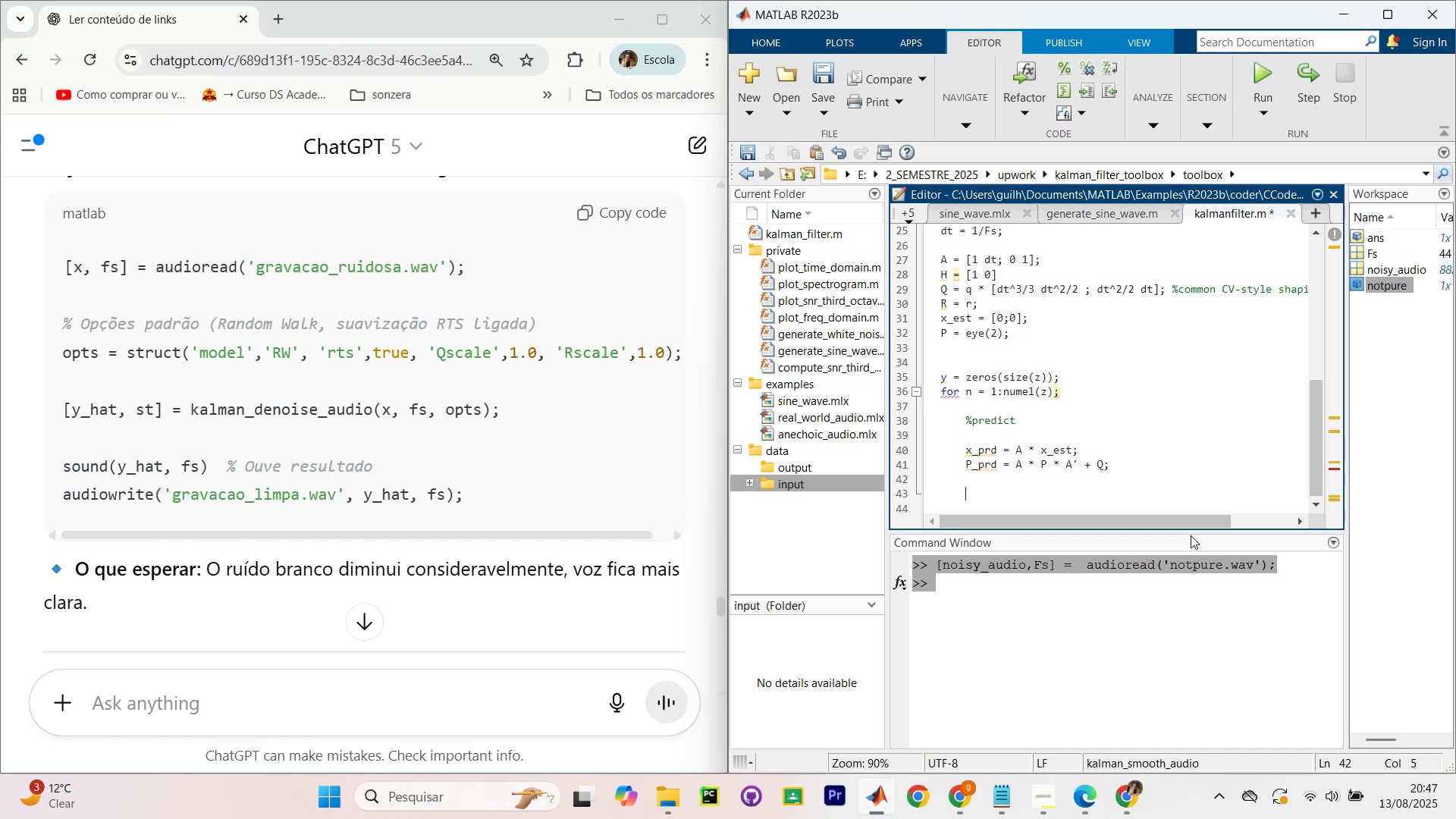 
type(%update)
 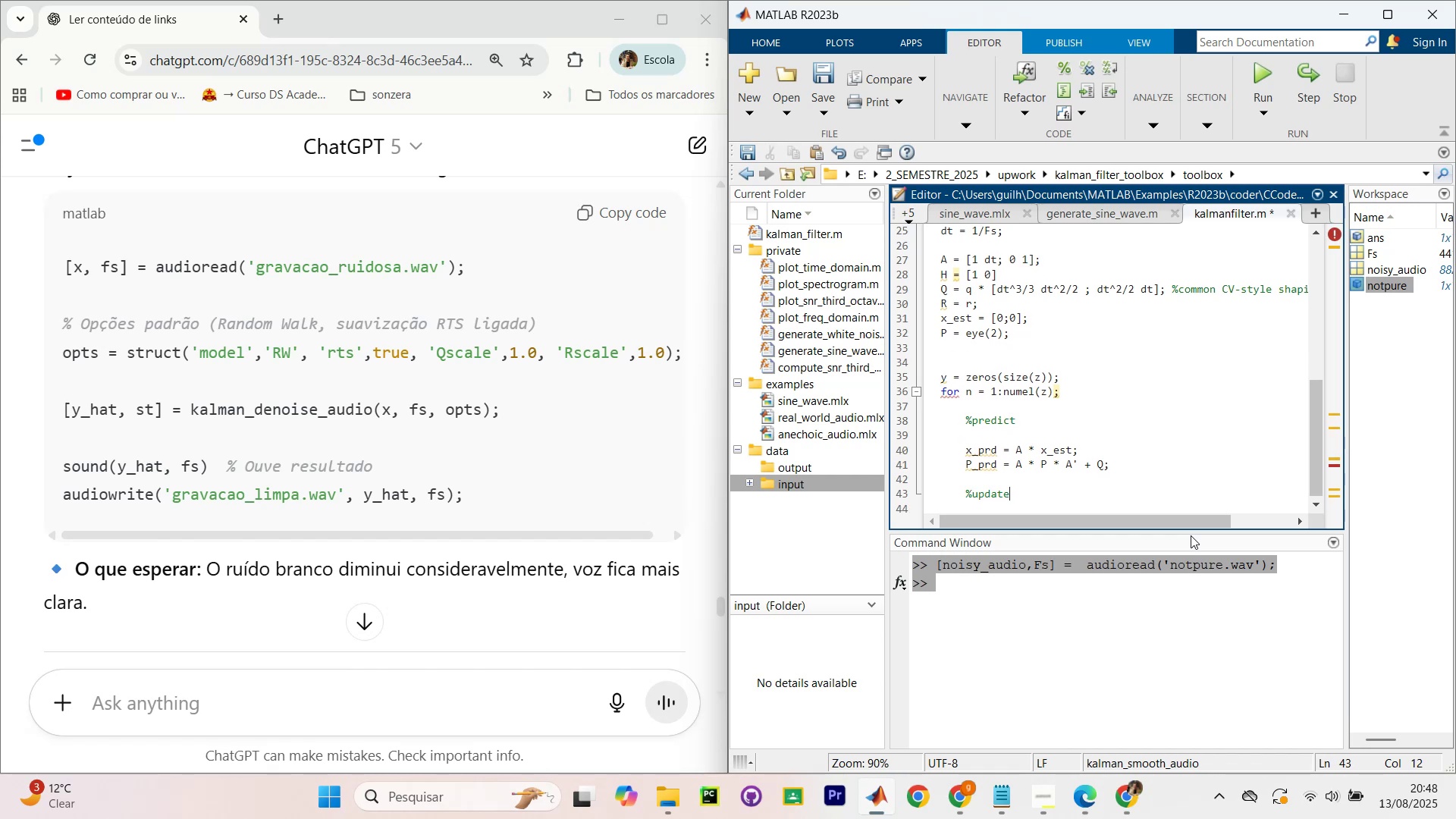 
key(Enter)
 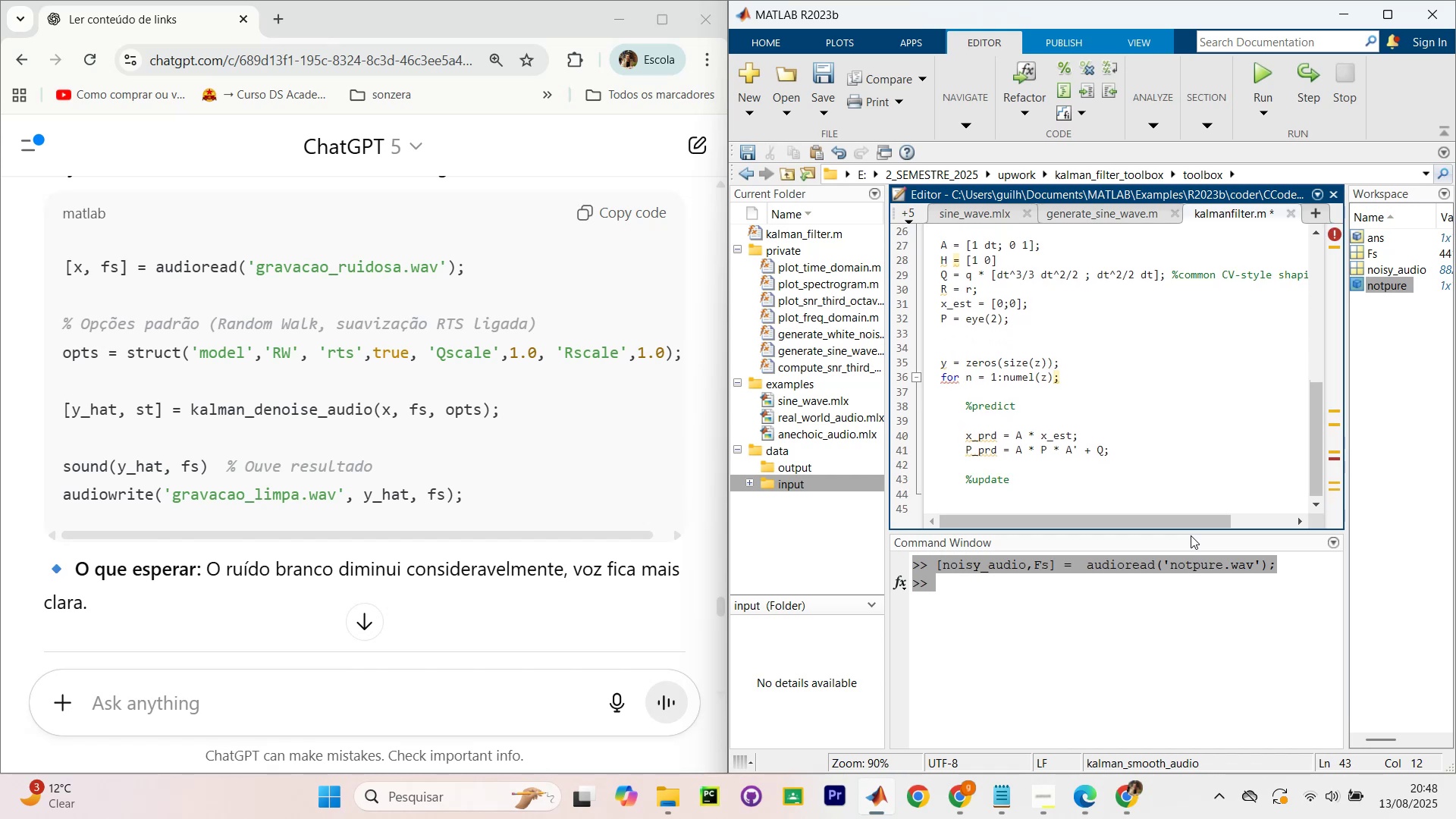 
key(CapsLock)
 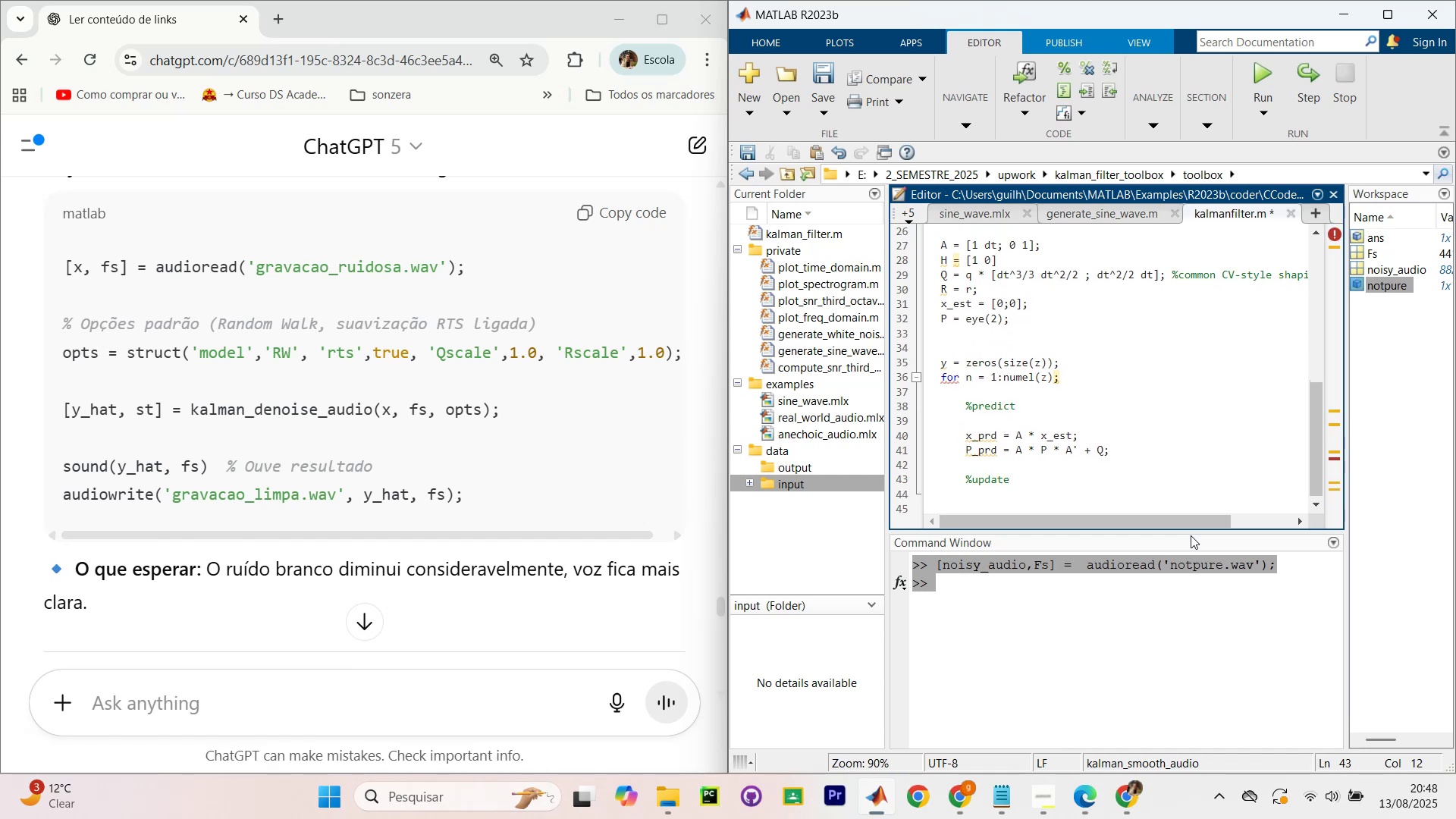 
key(S)
 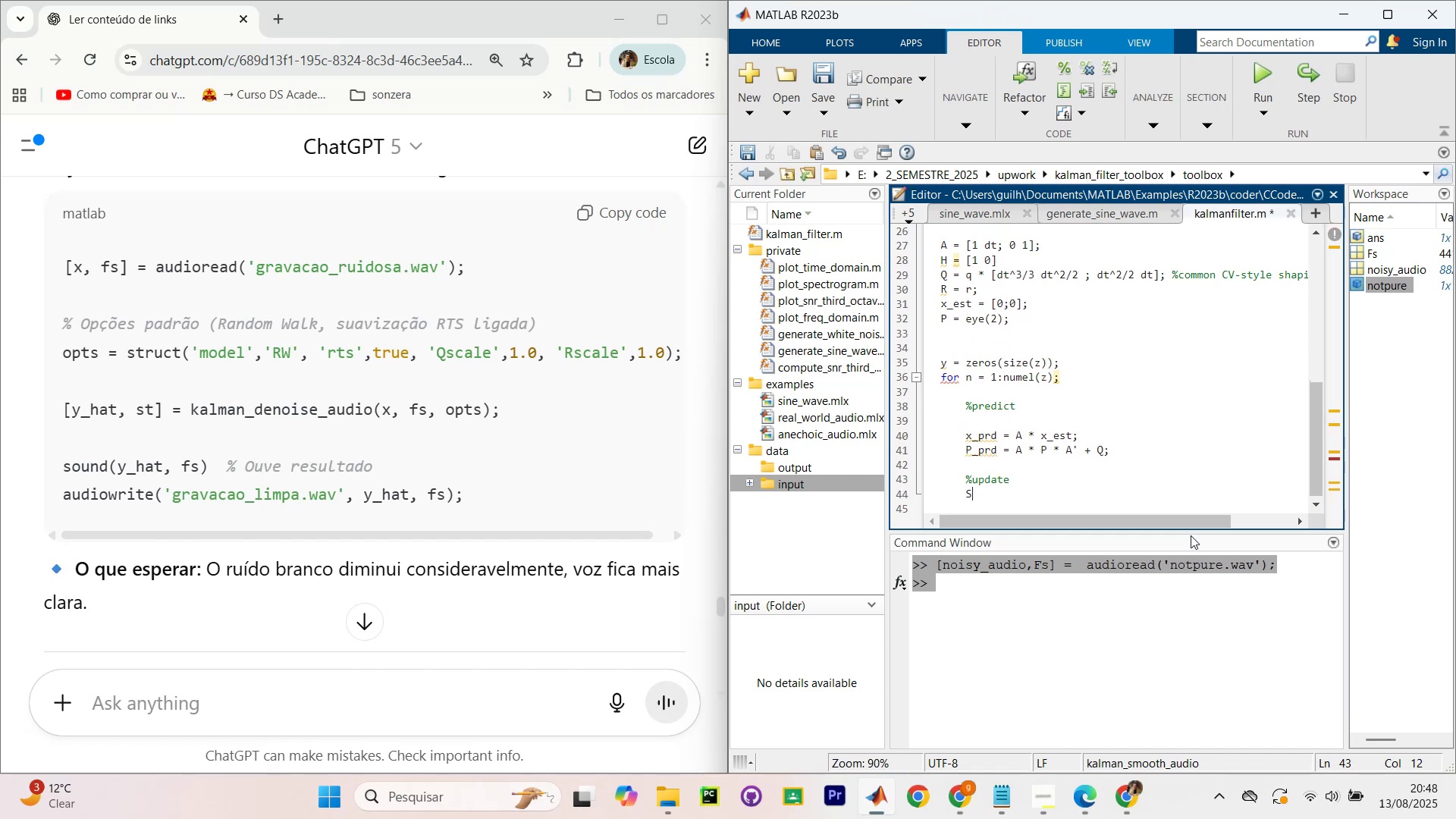 
key(CapsLock)
 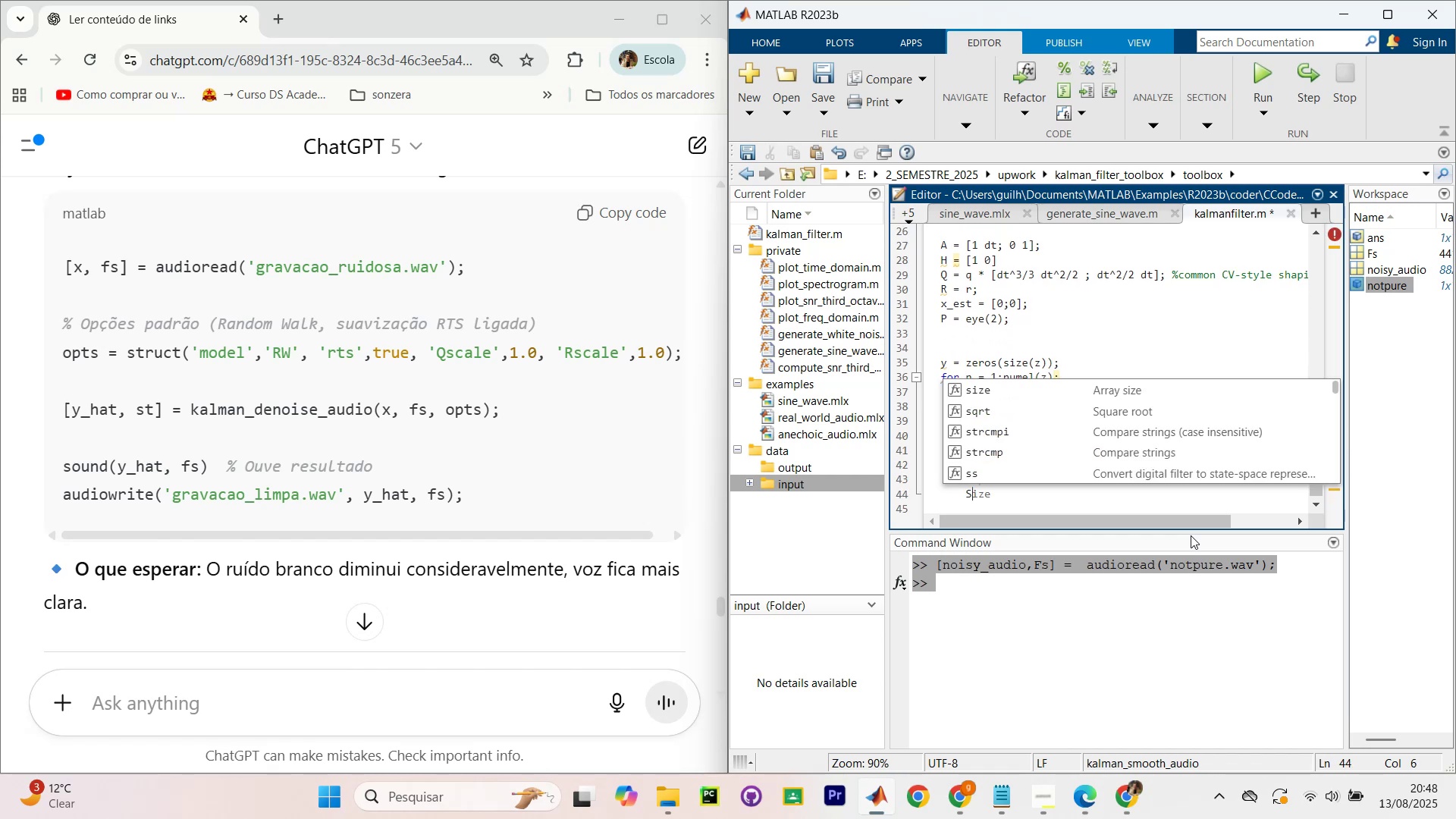 
key(Space)
 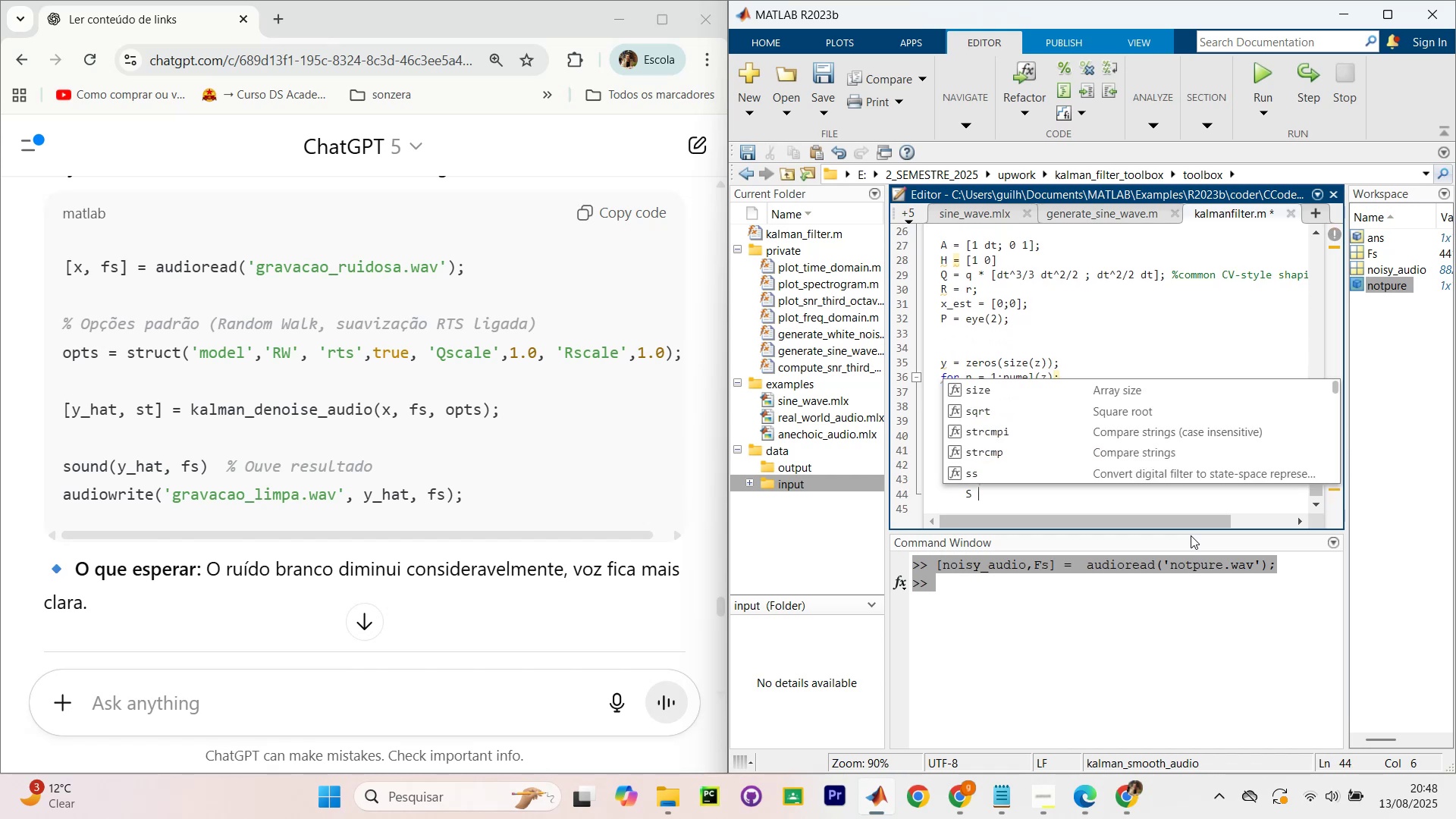 
key(Equal)
 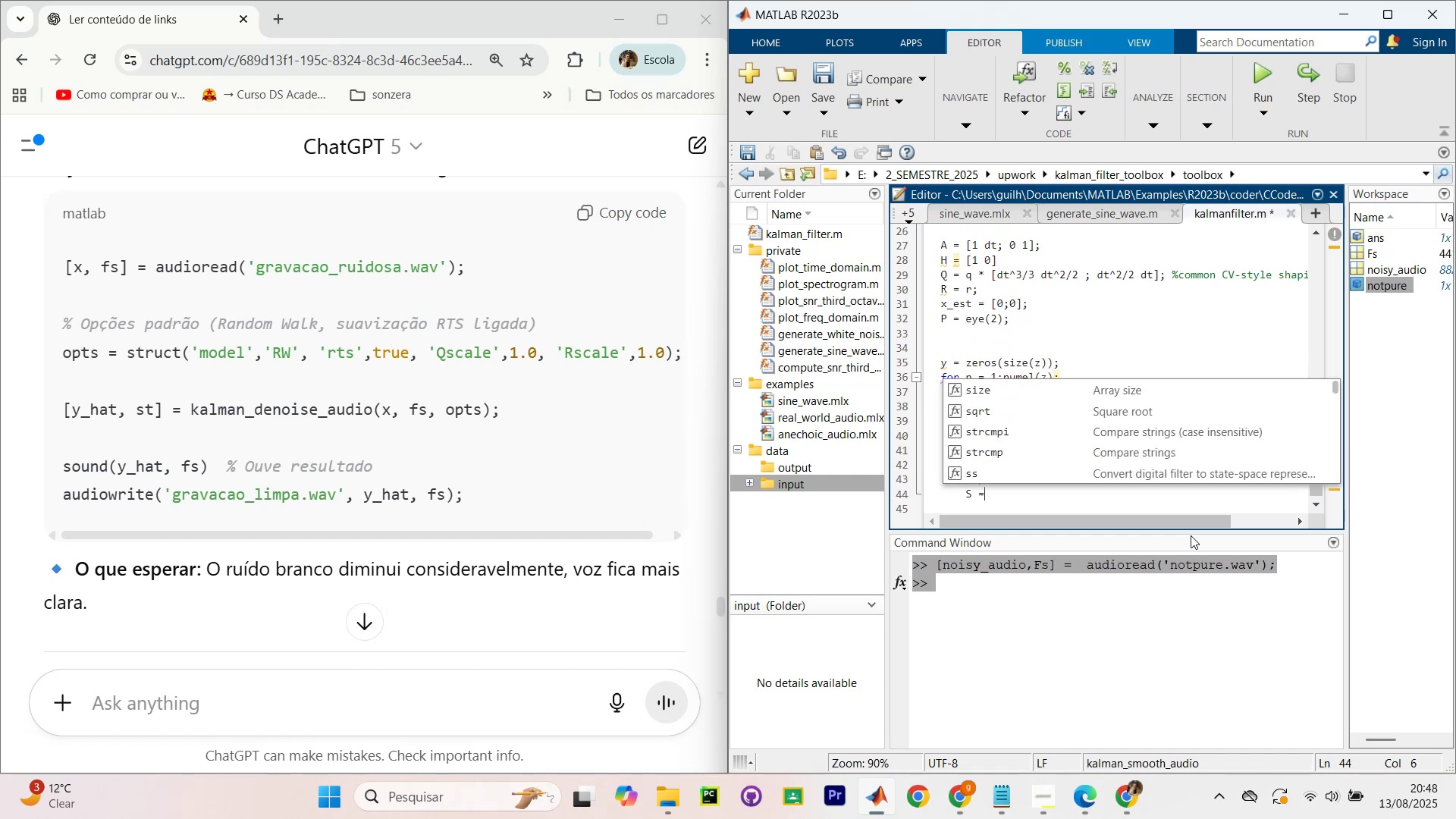 
key(Space)
 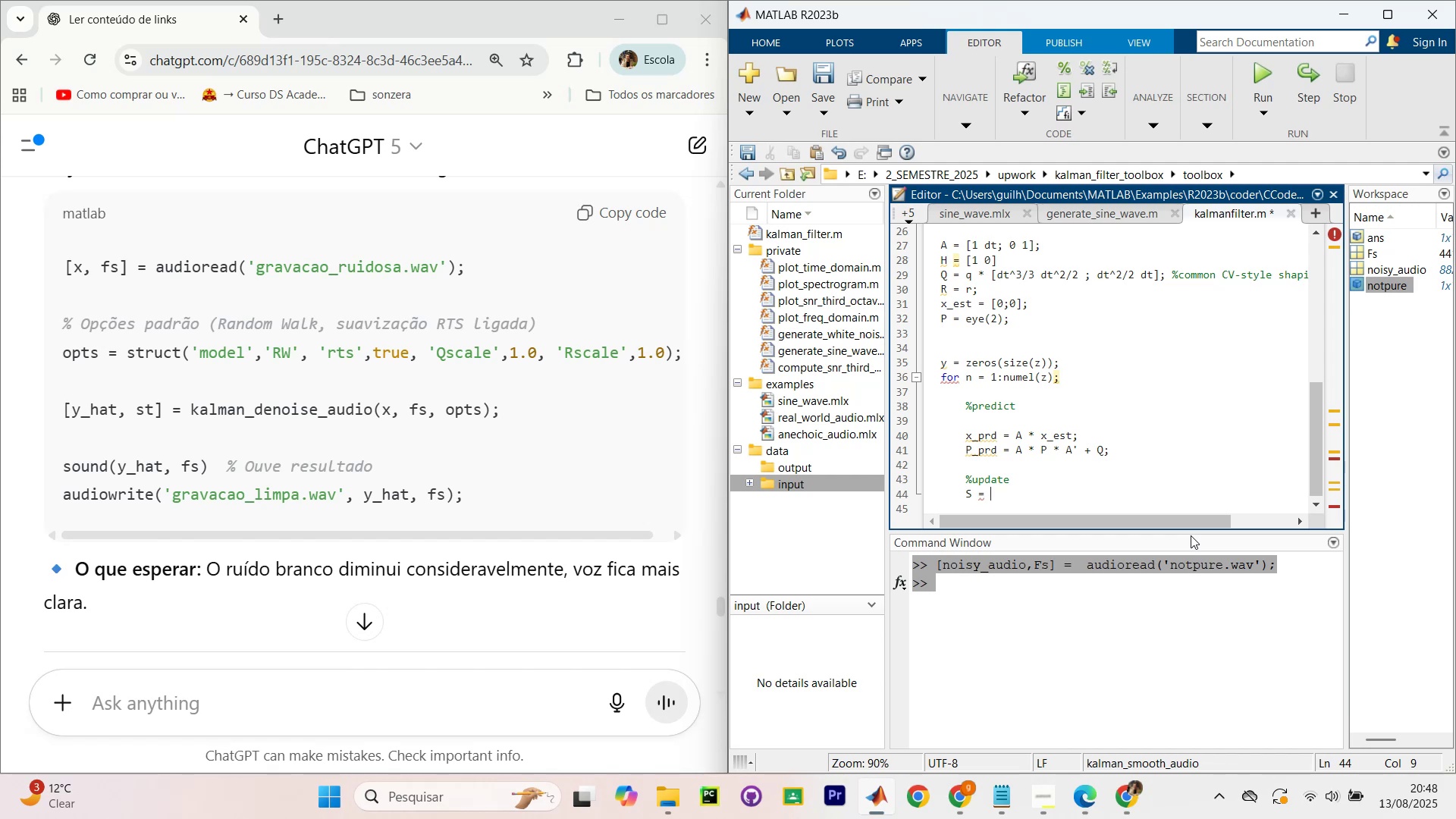 
wait(6.72)
 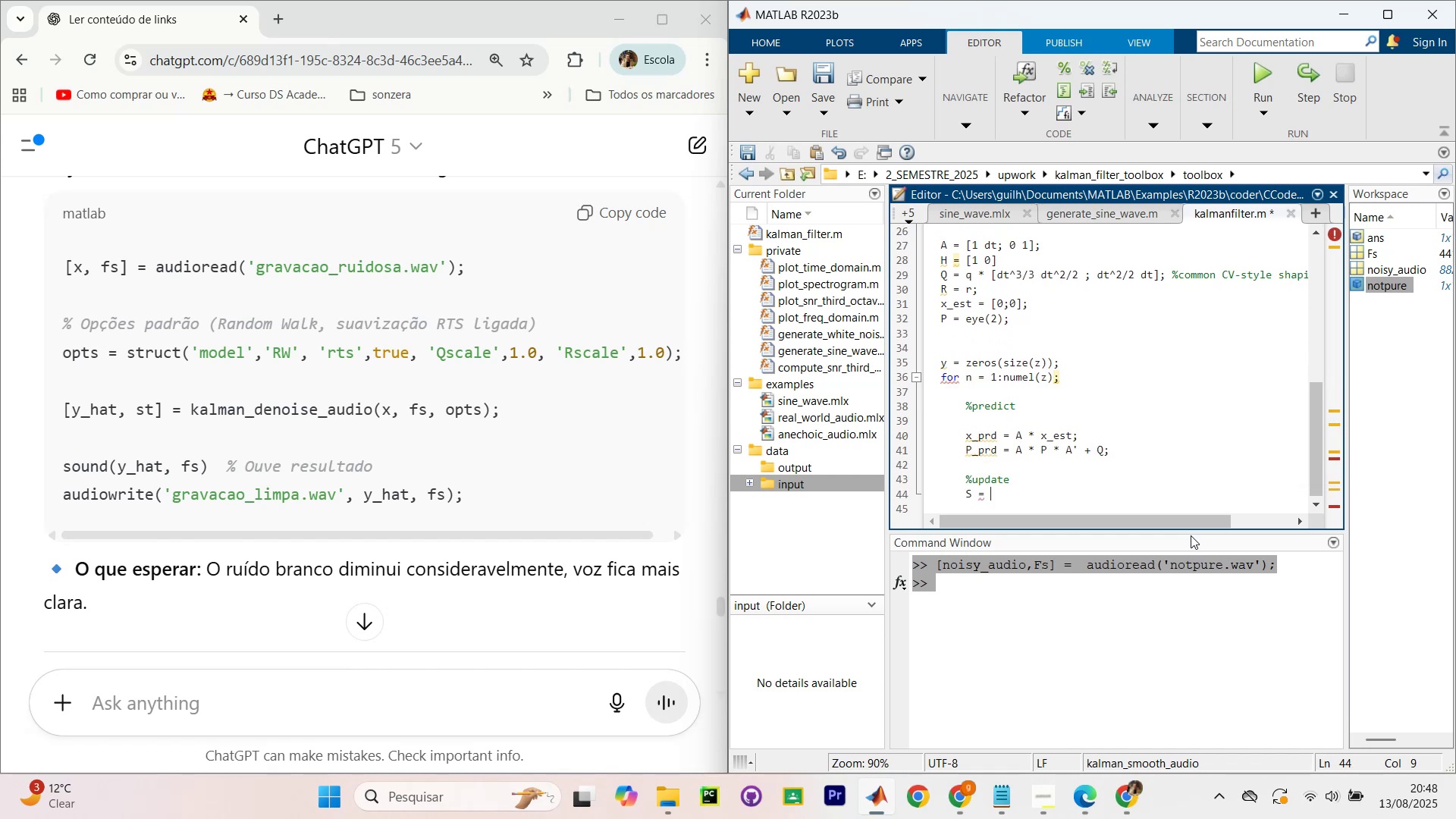 
key(CapsLock)
 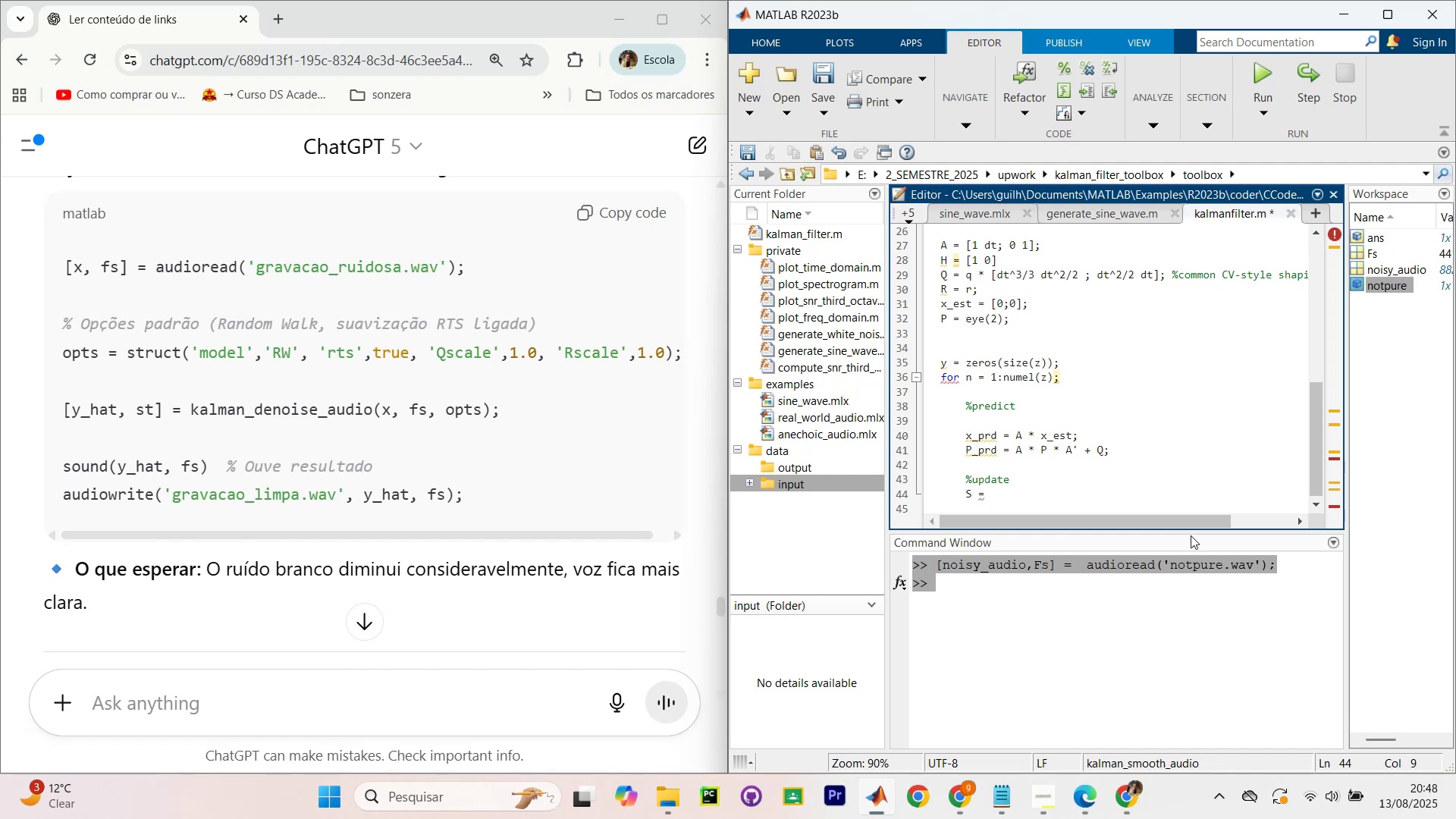 
key(H)
 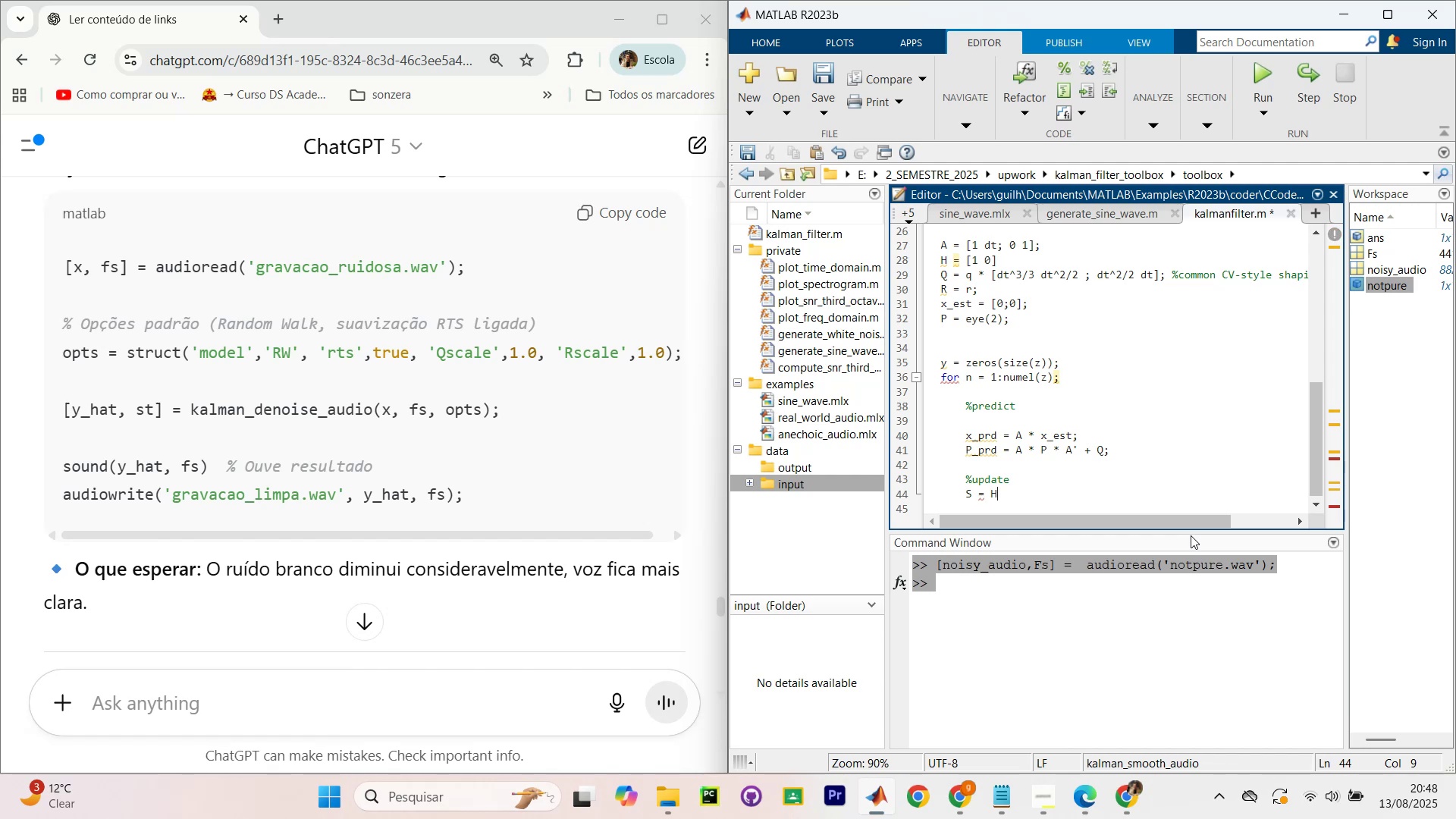 
key(CapsLock)
 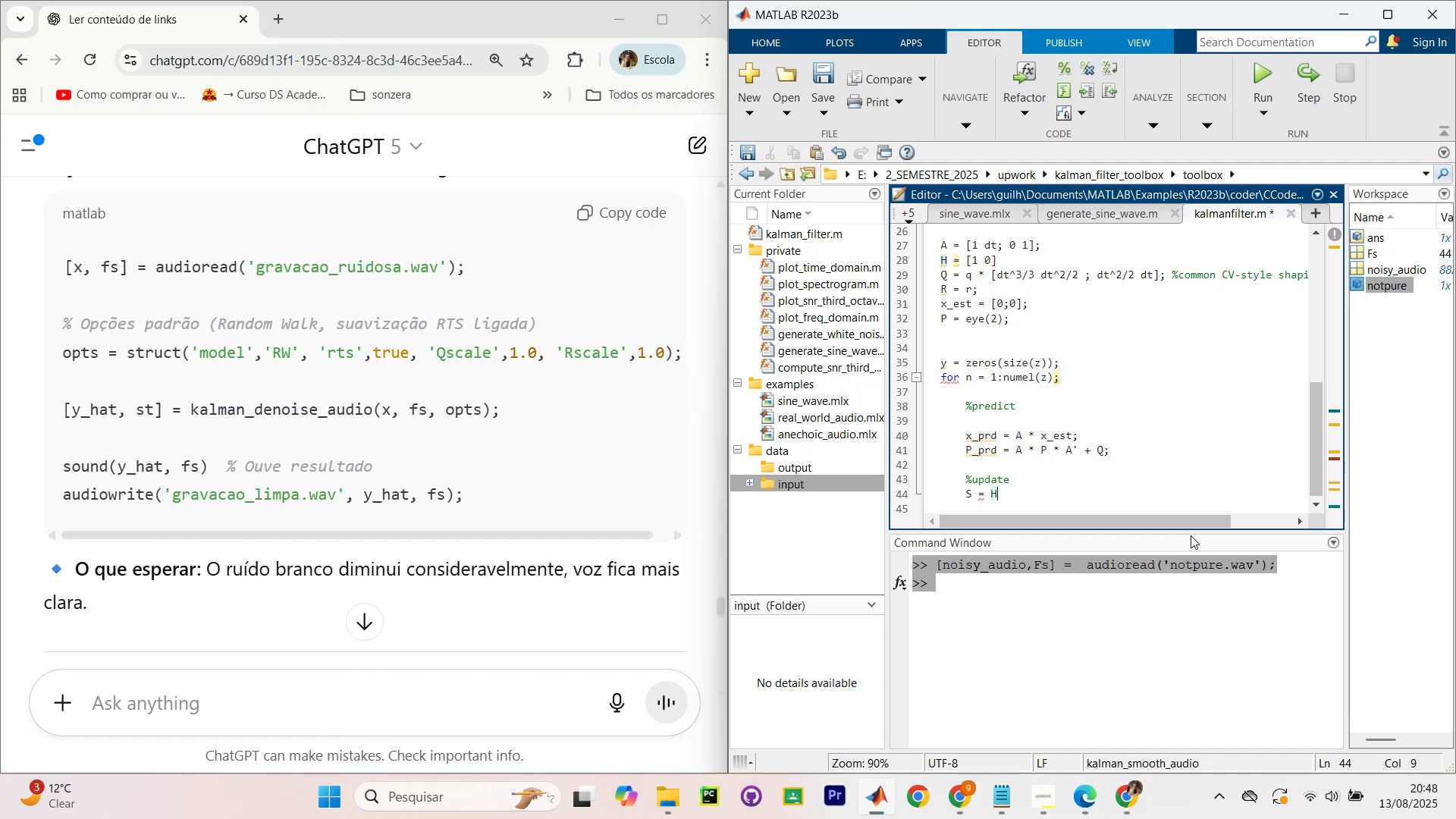 
key(Space)
 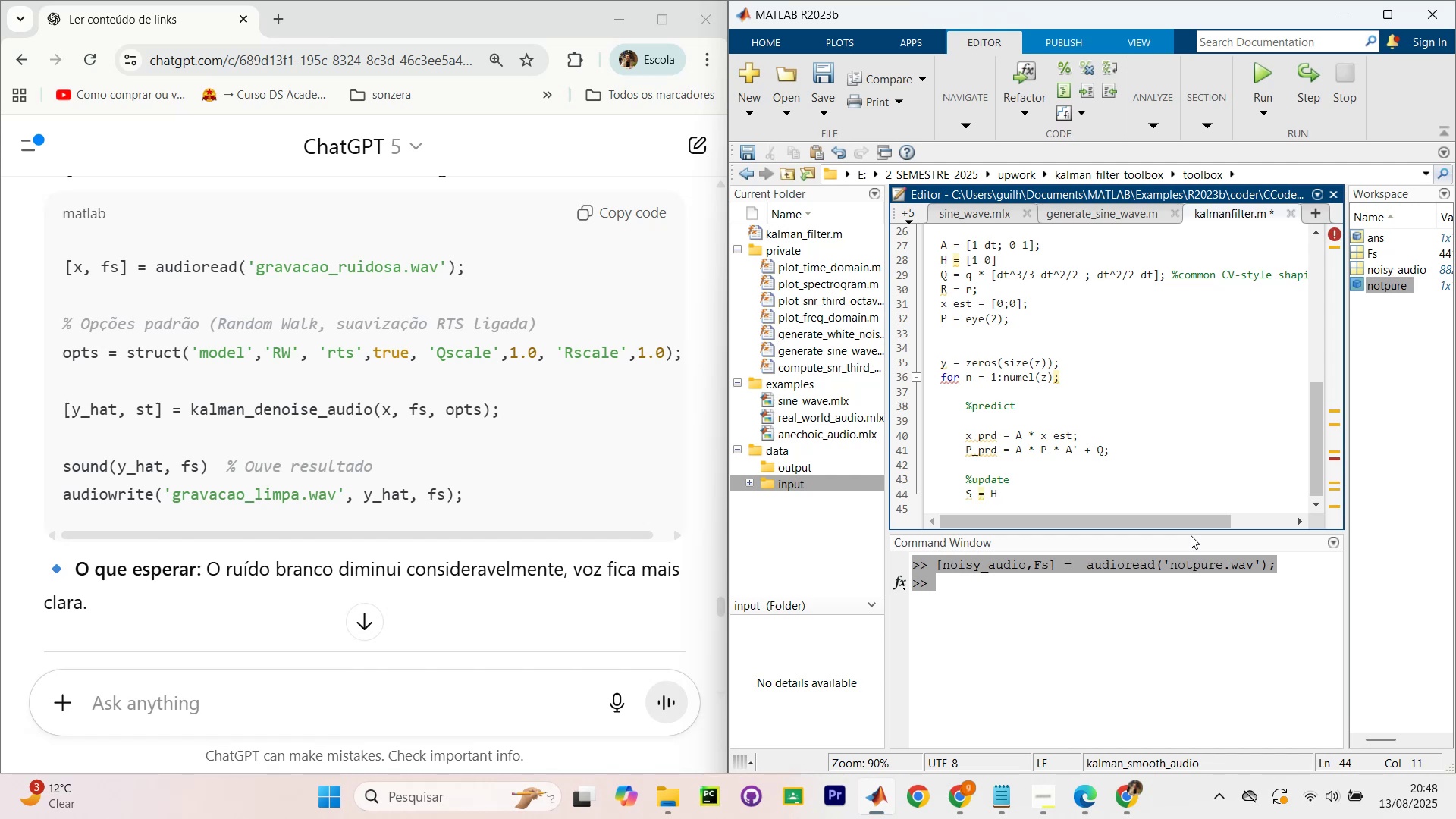 
key(Shift+8)
 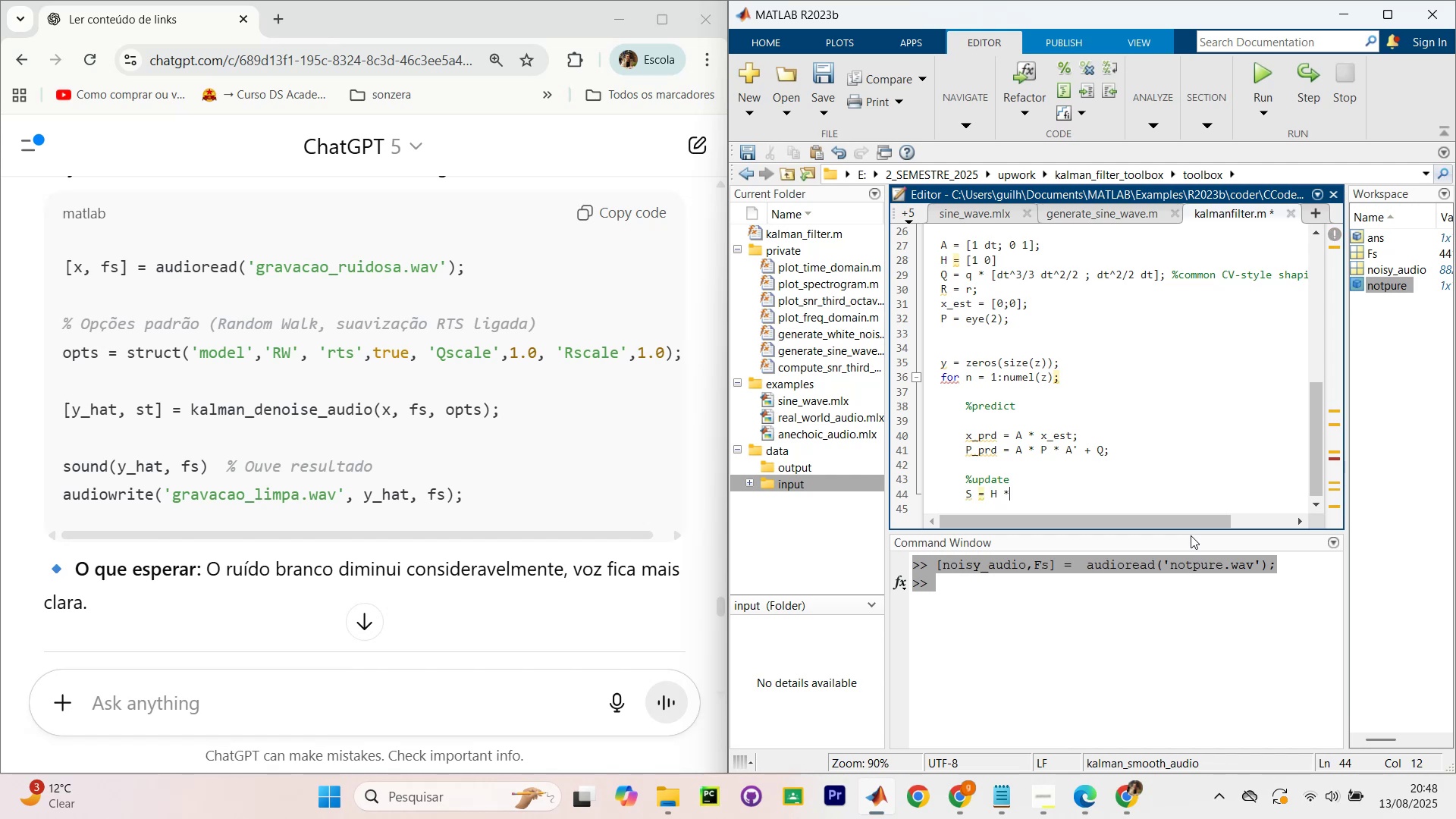 
key(Space)
 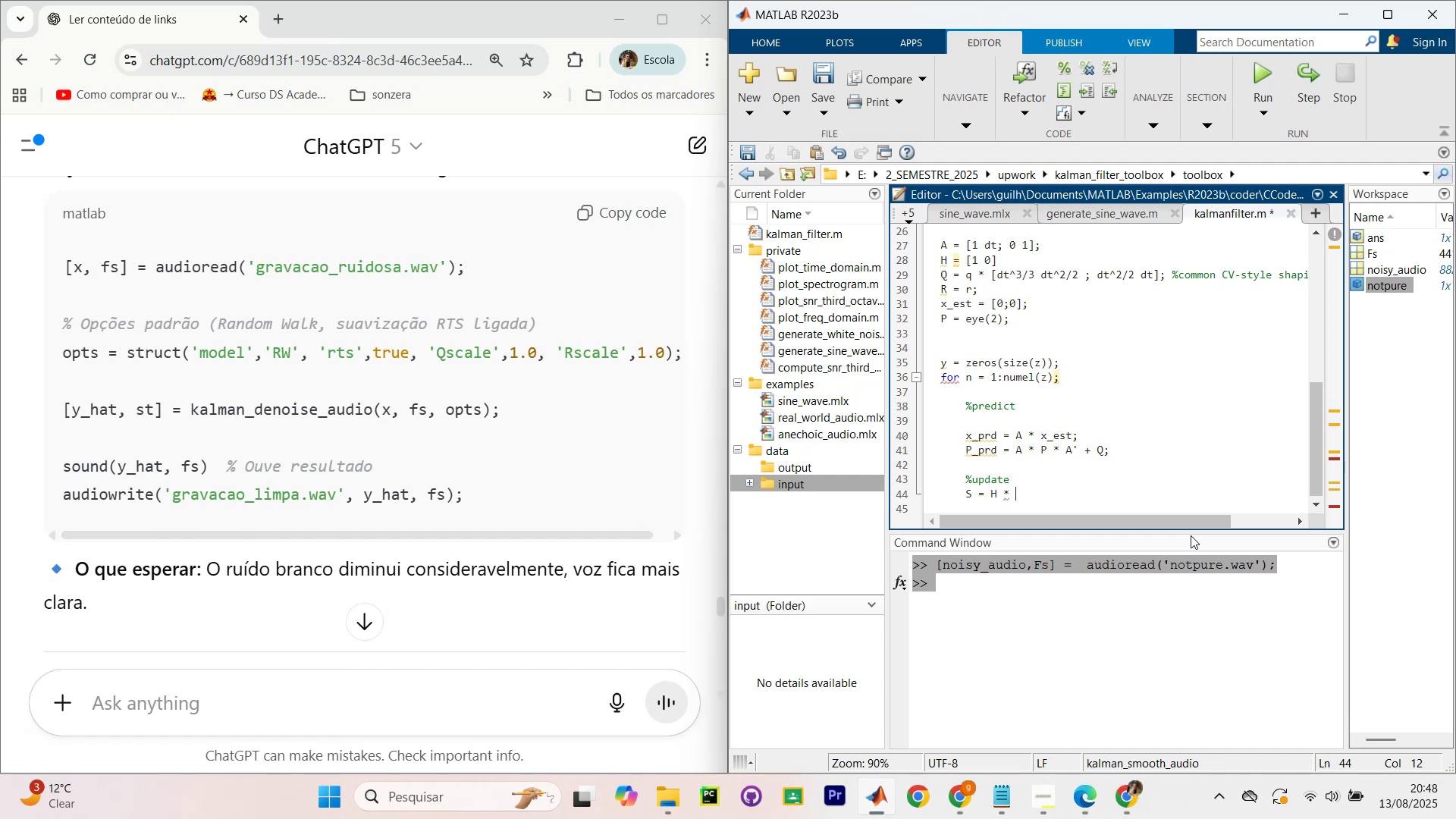 
key(CapsLock)
 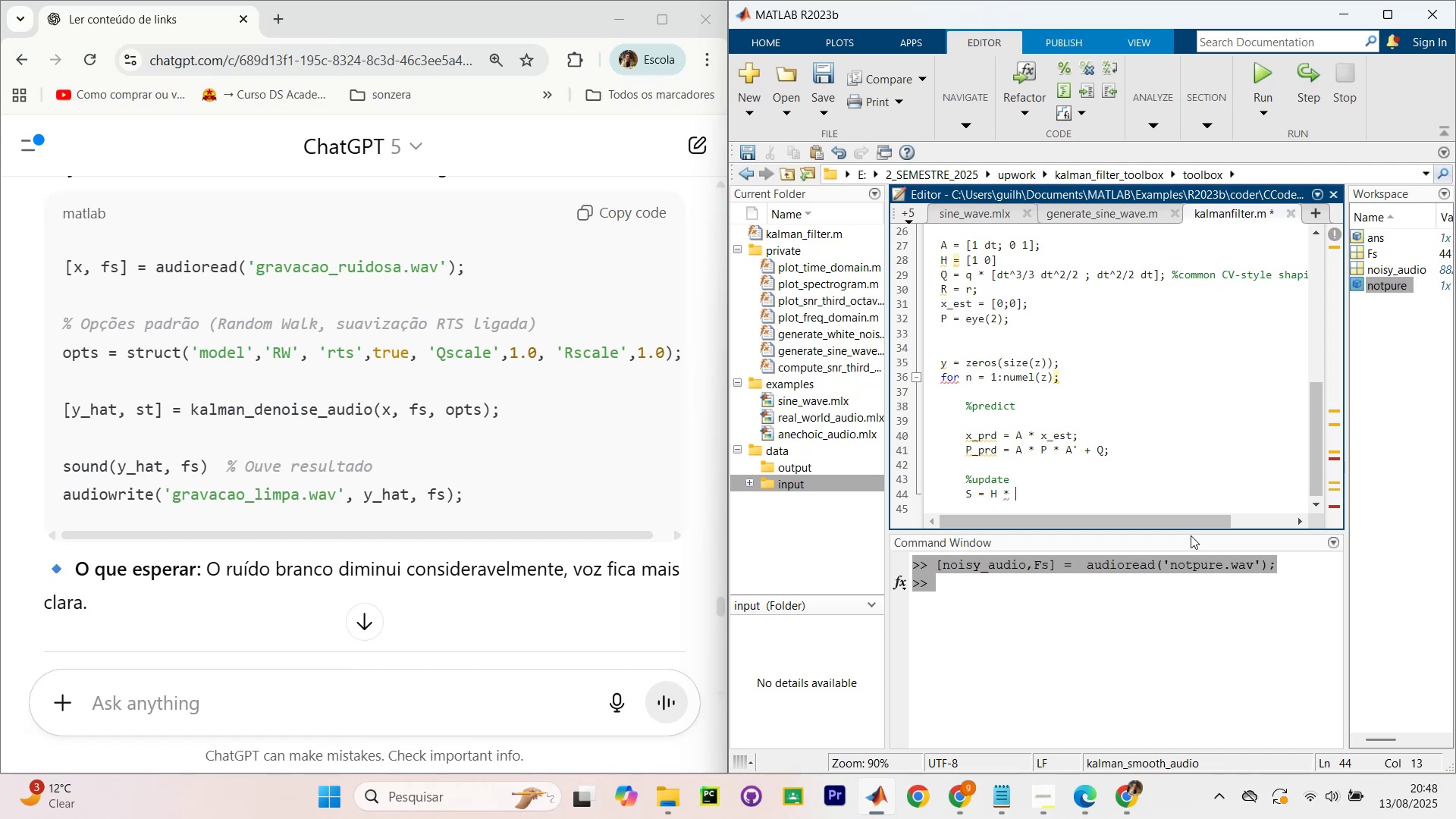 
key(P)
 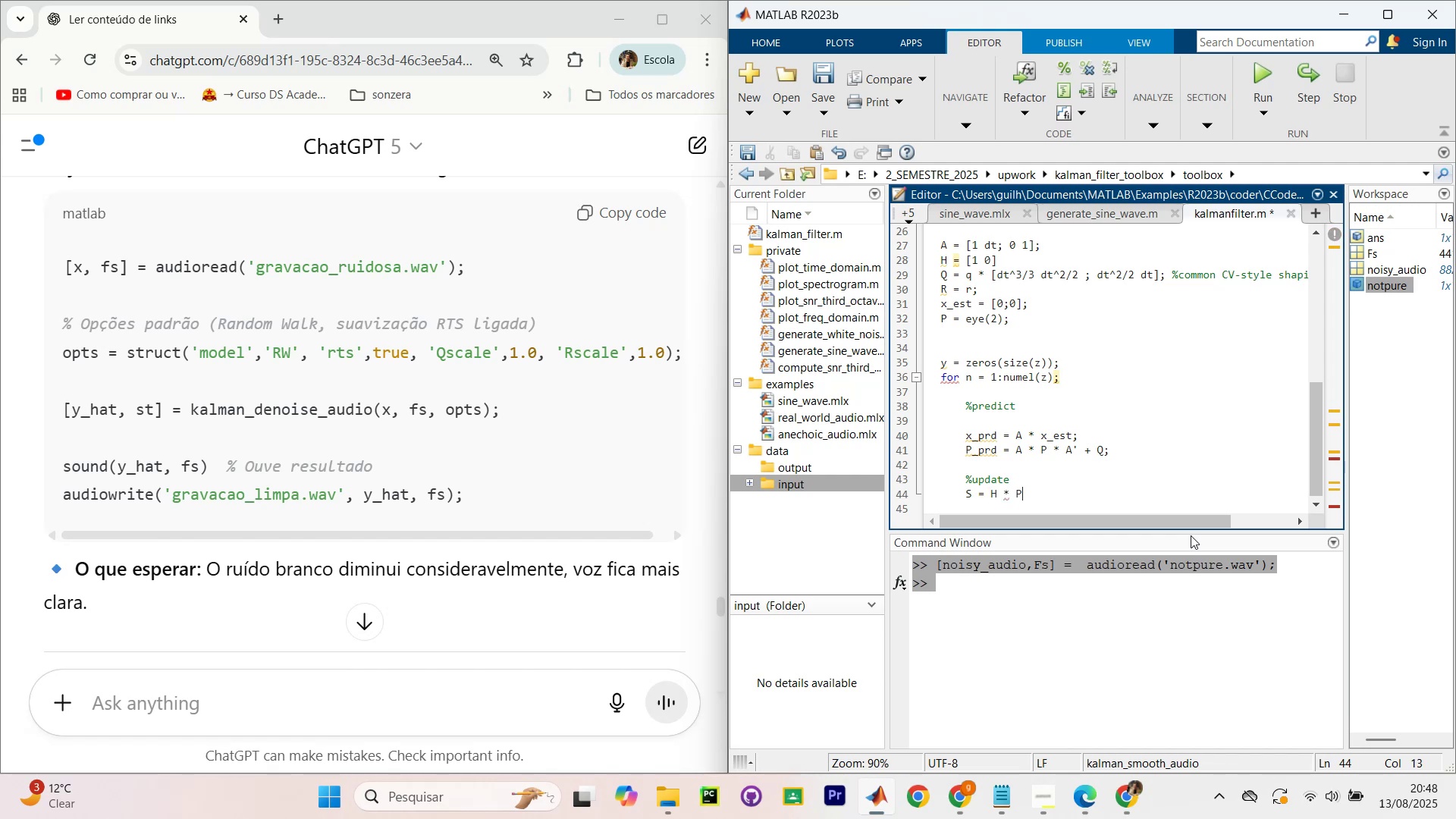 
key(CapsLock)
 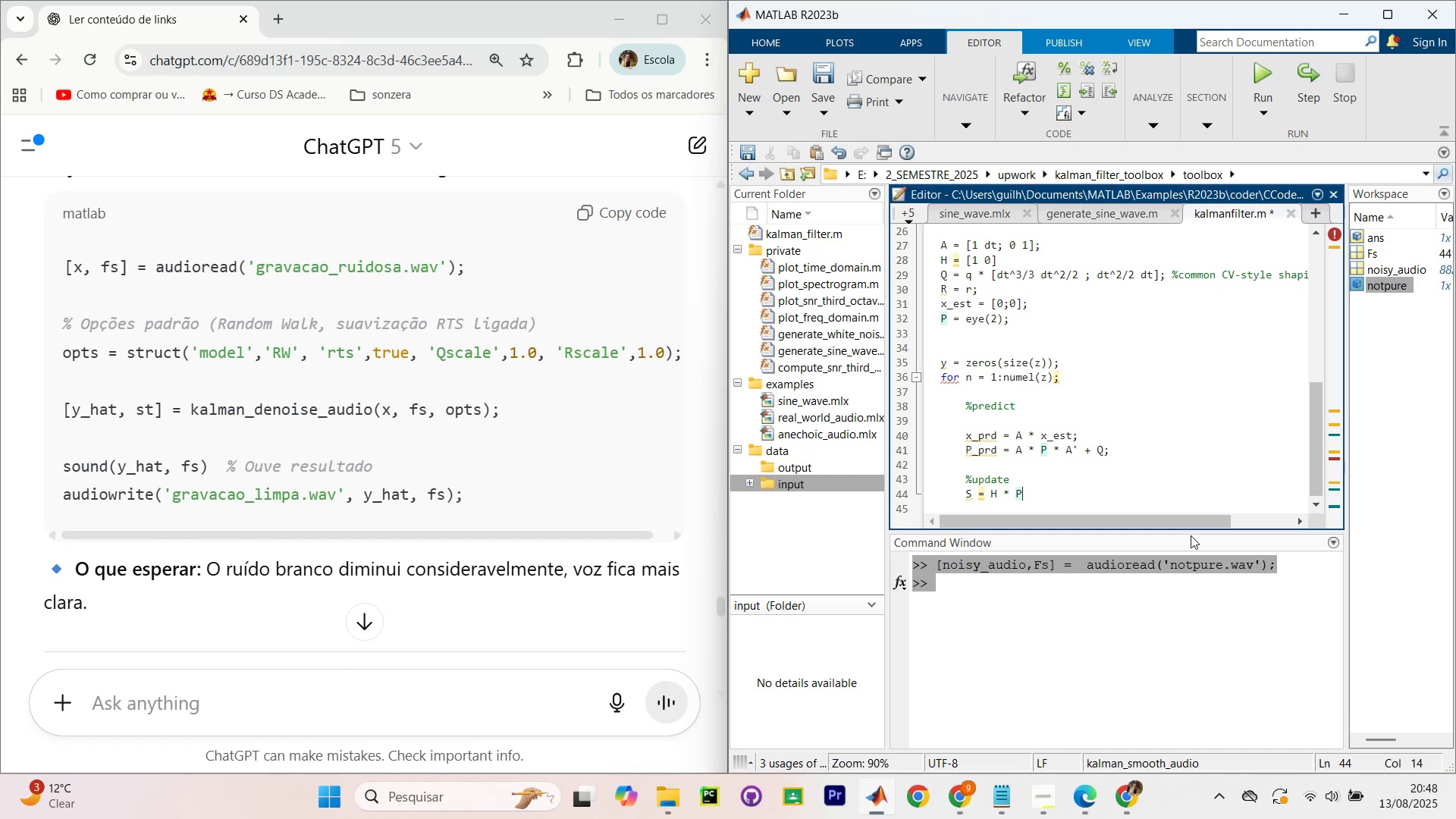 
key(Shift+ShiftRight)
 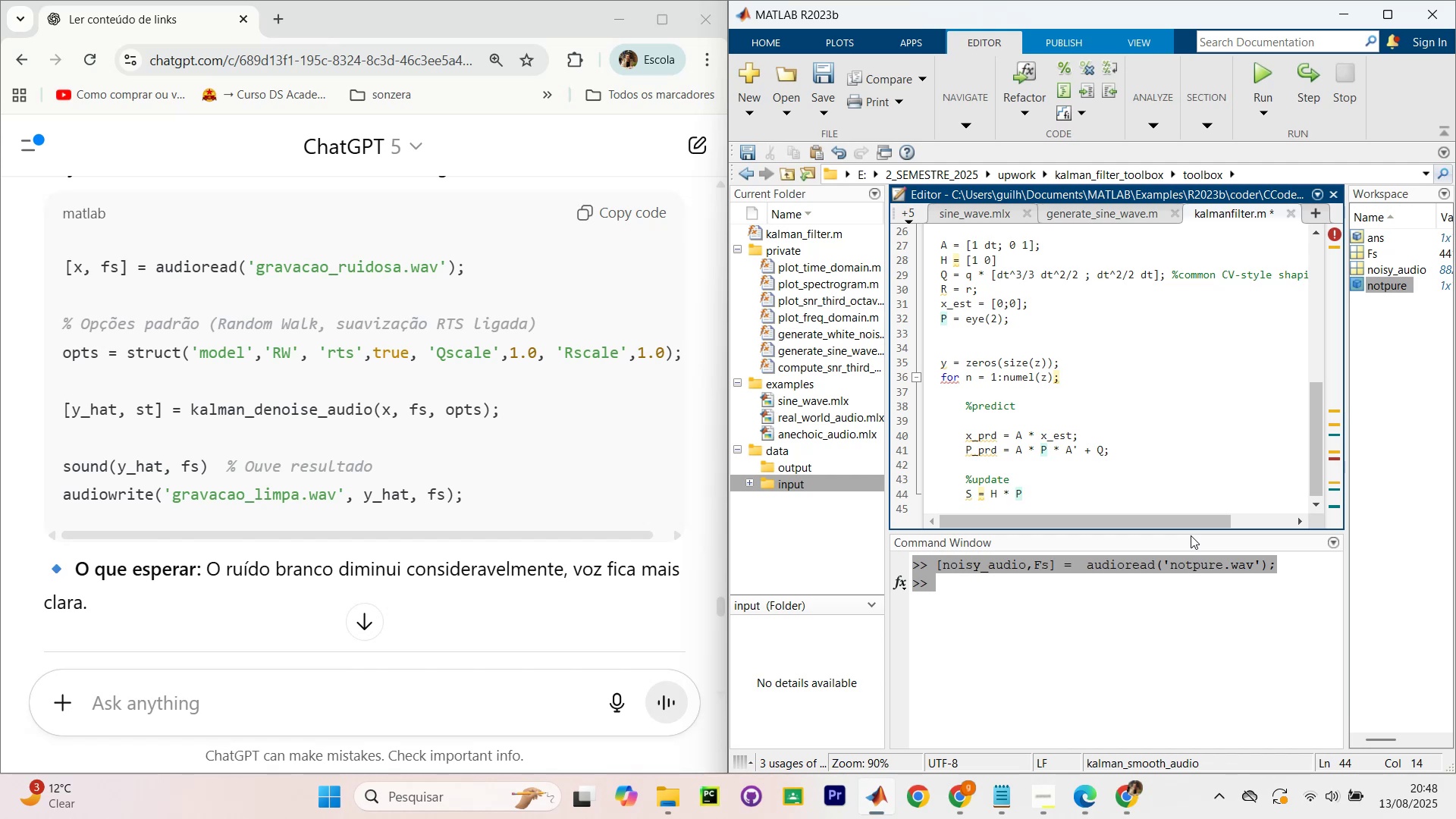 
key(Shift+Minus)
 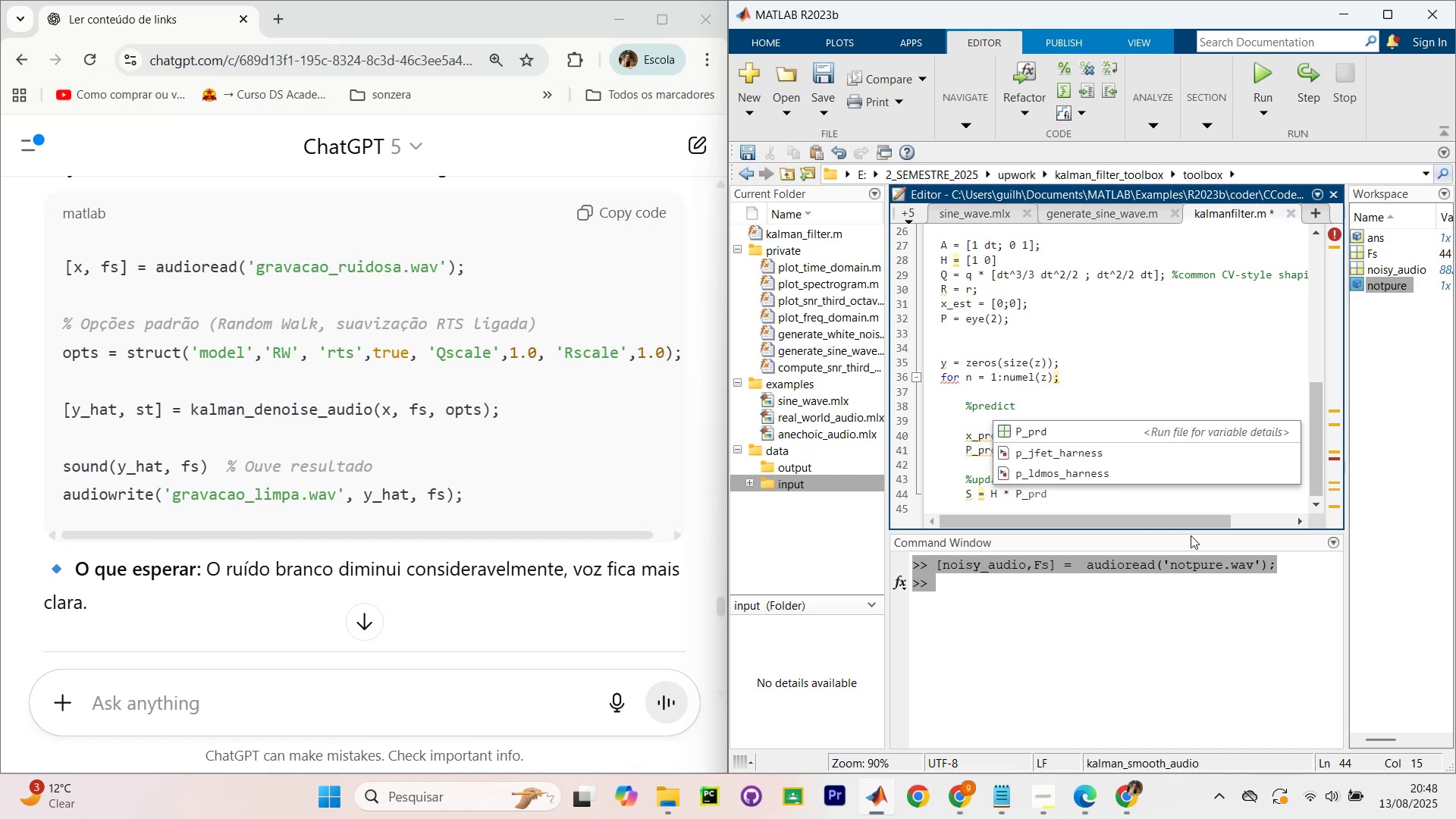 
key(Tab)
 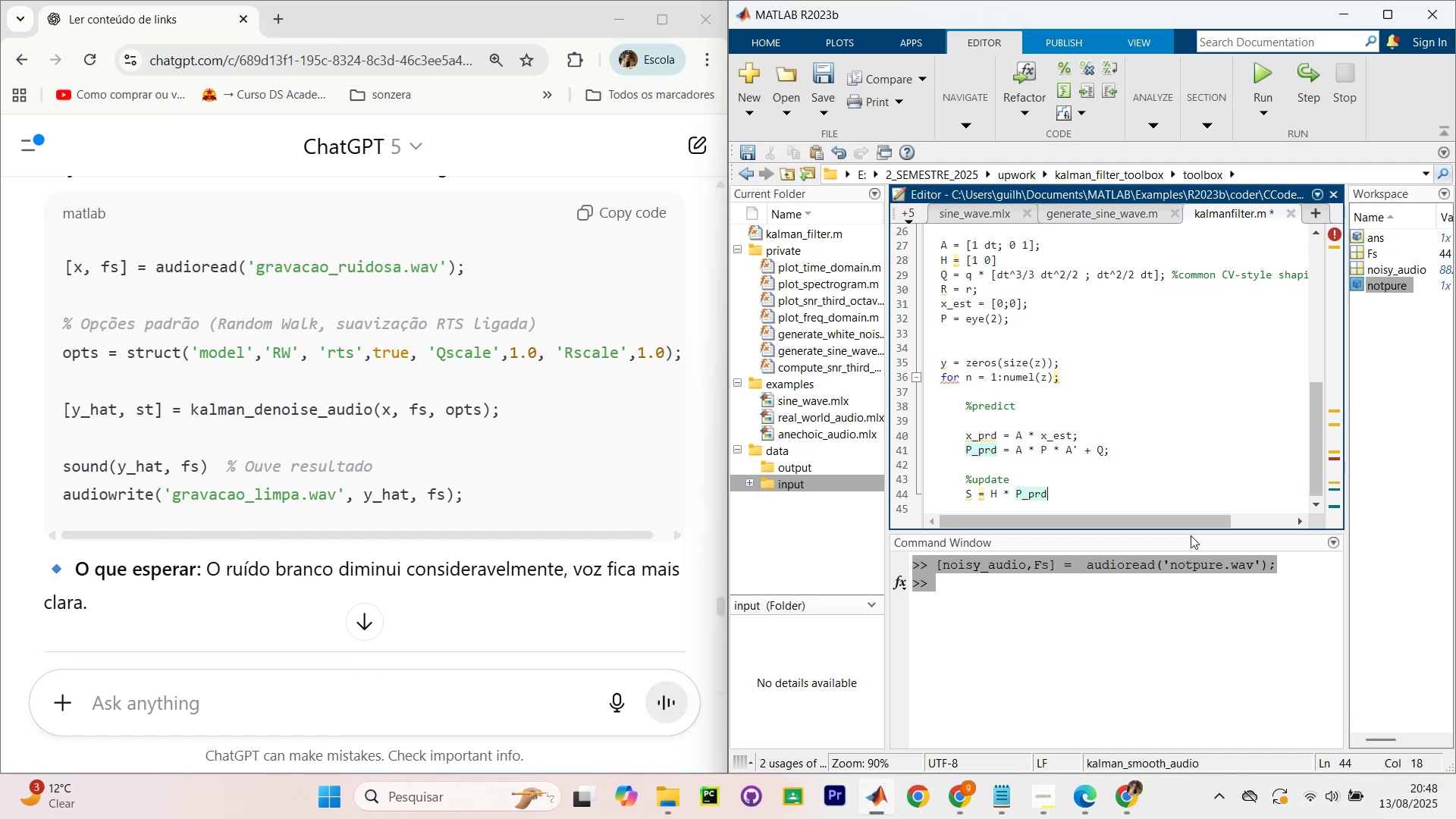 
key(Space)
 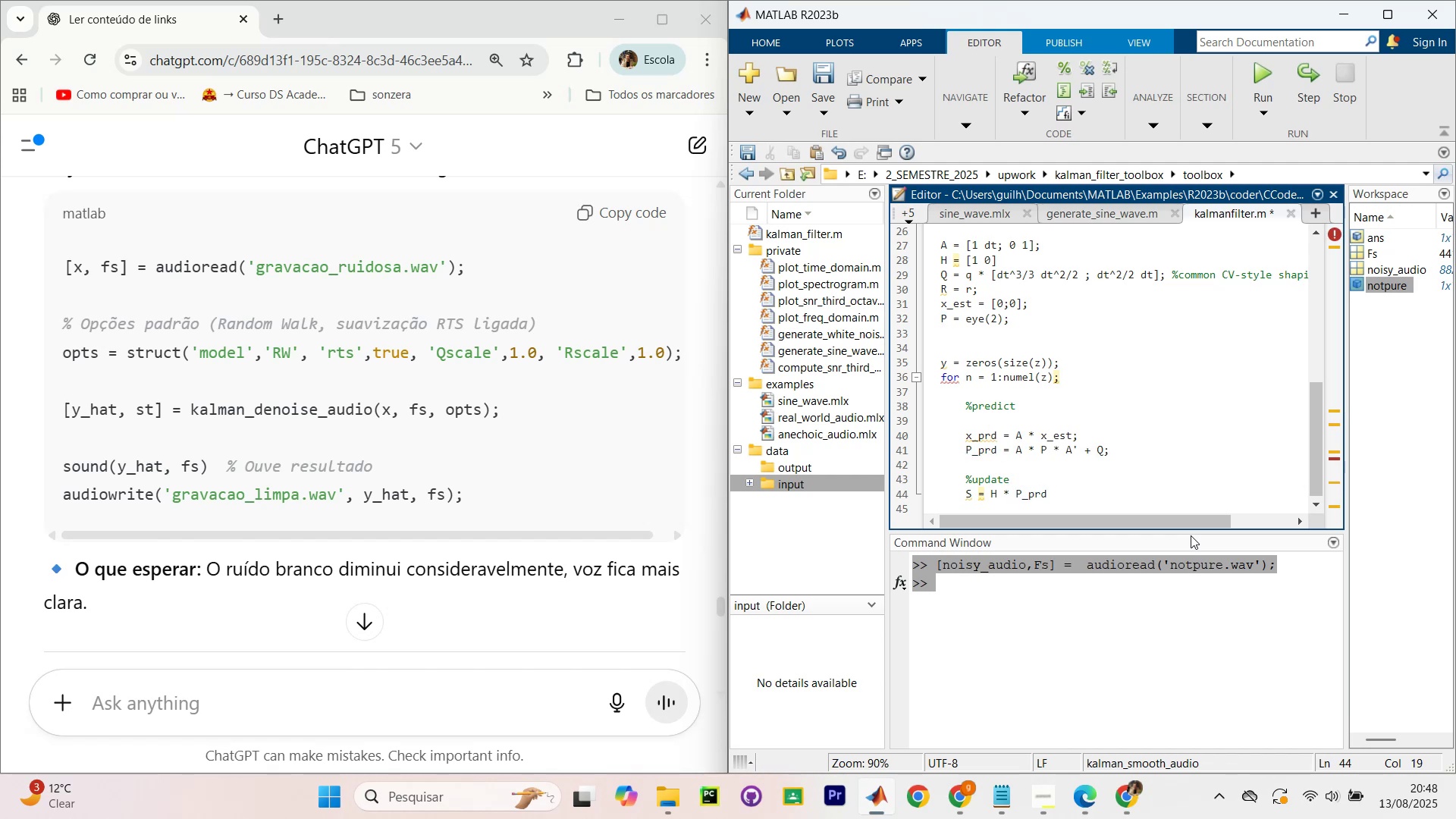 
key(Shift+8)
 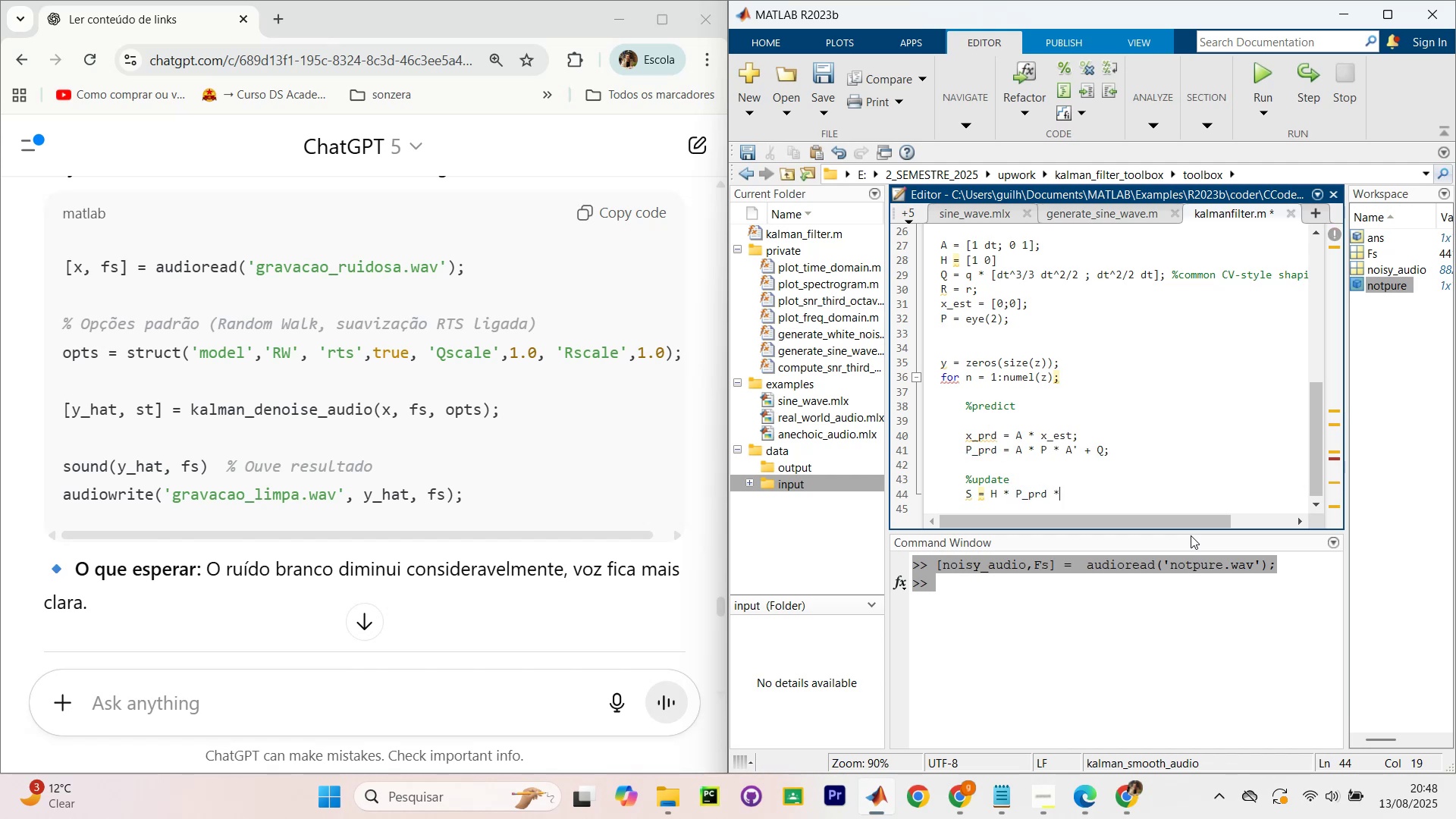 
key(Space)
 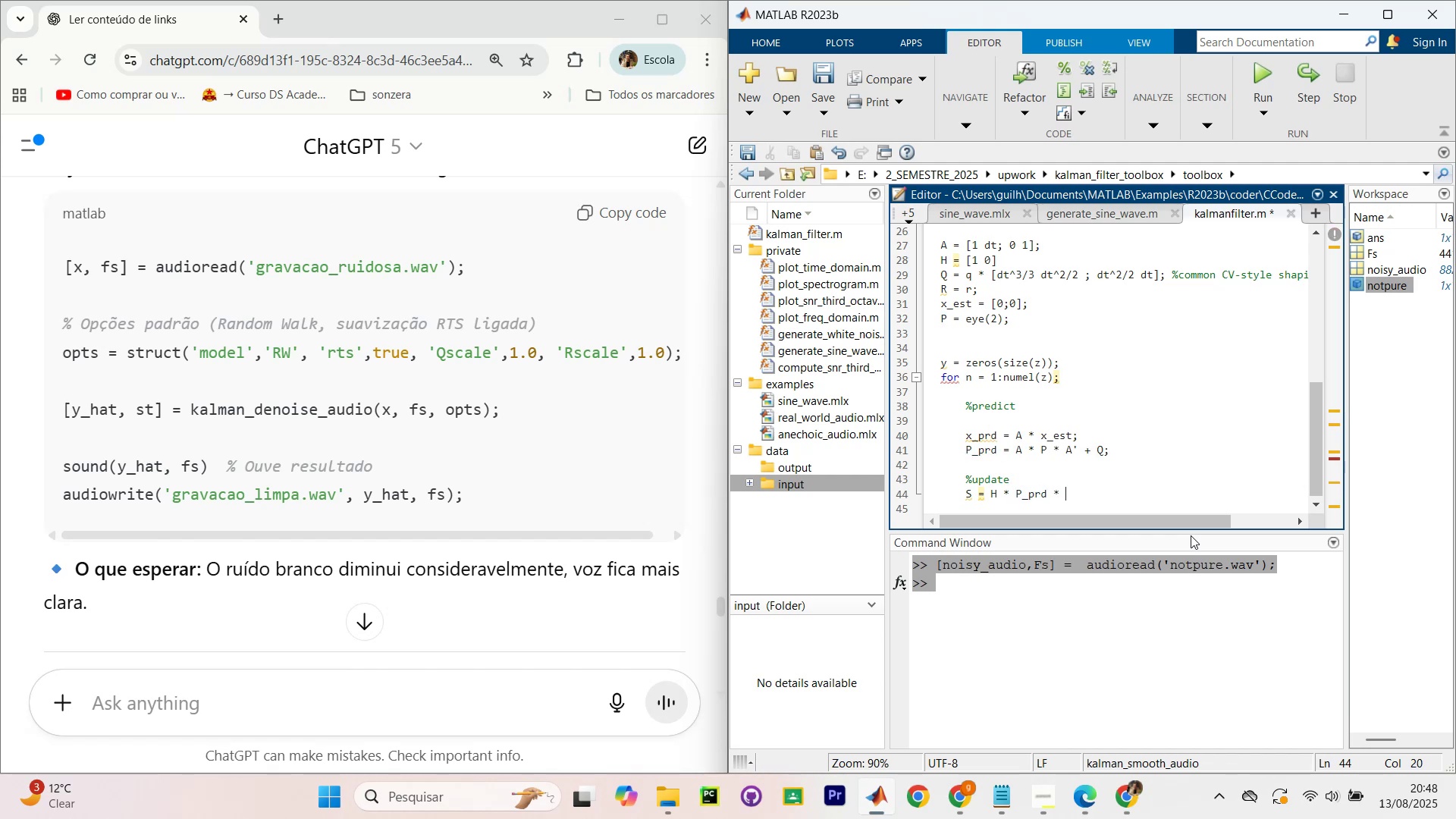 
key(CapsLock)
 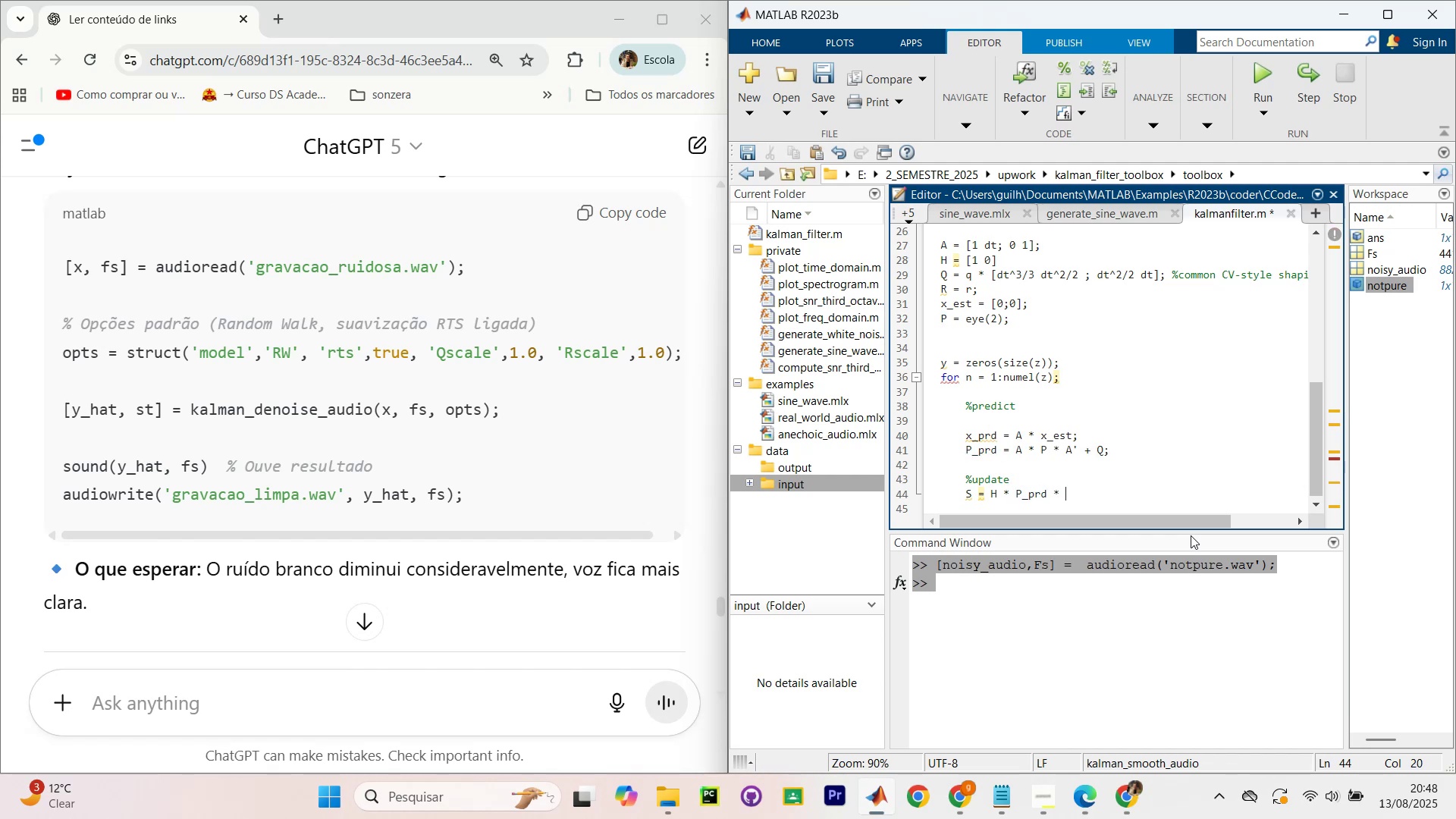 
key(H)
 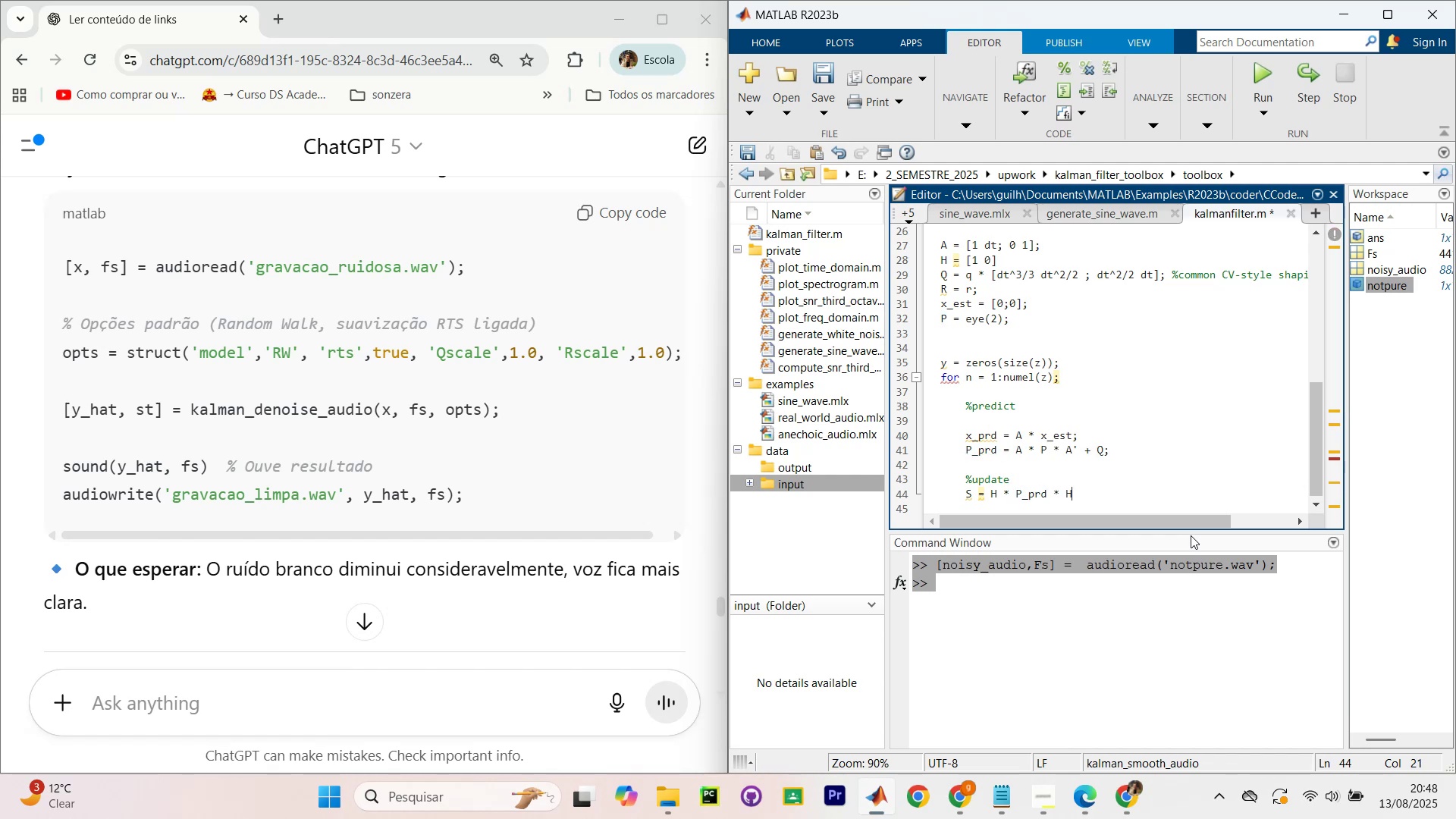 
key(CapsLock)
 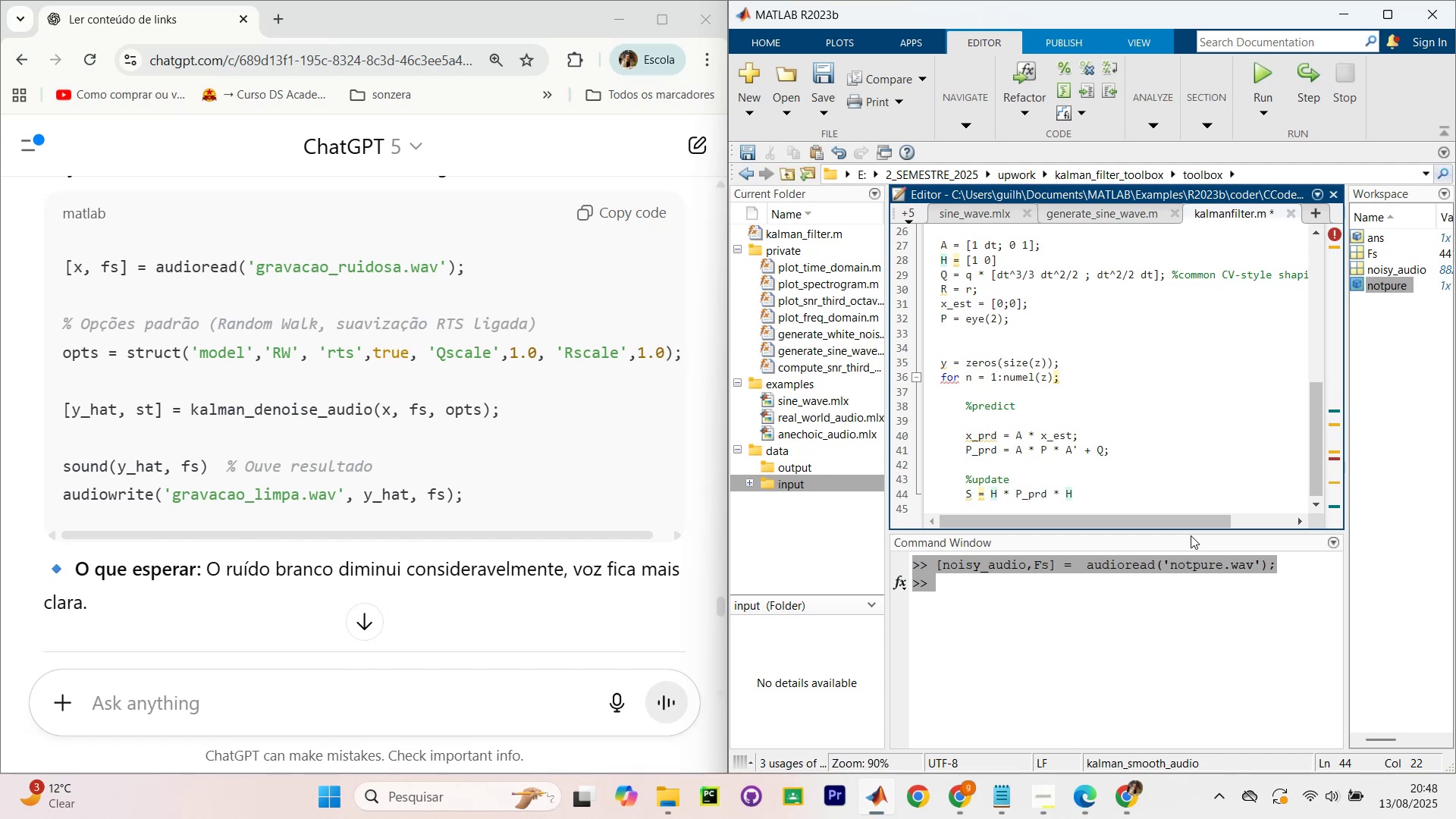 
key(1)
 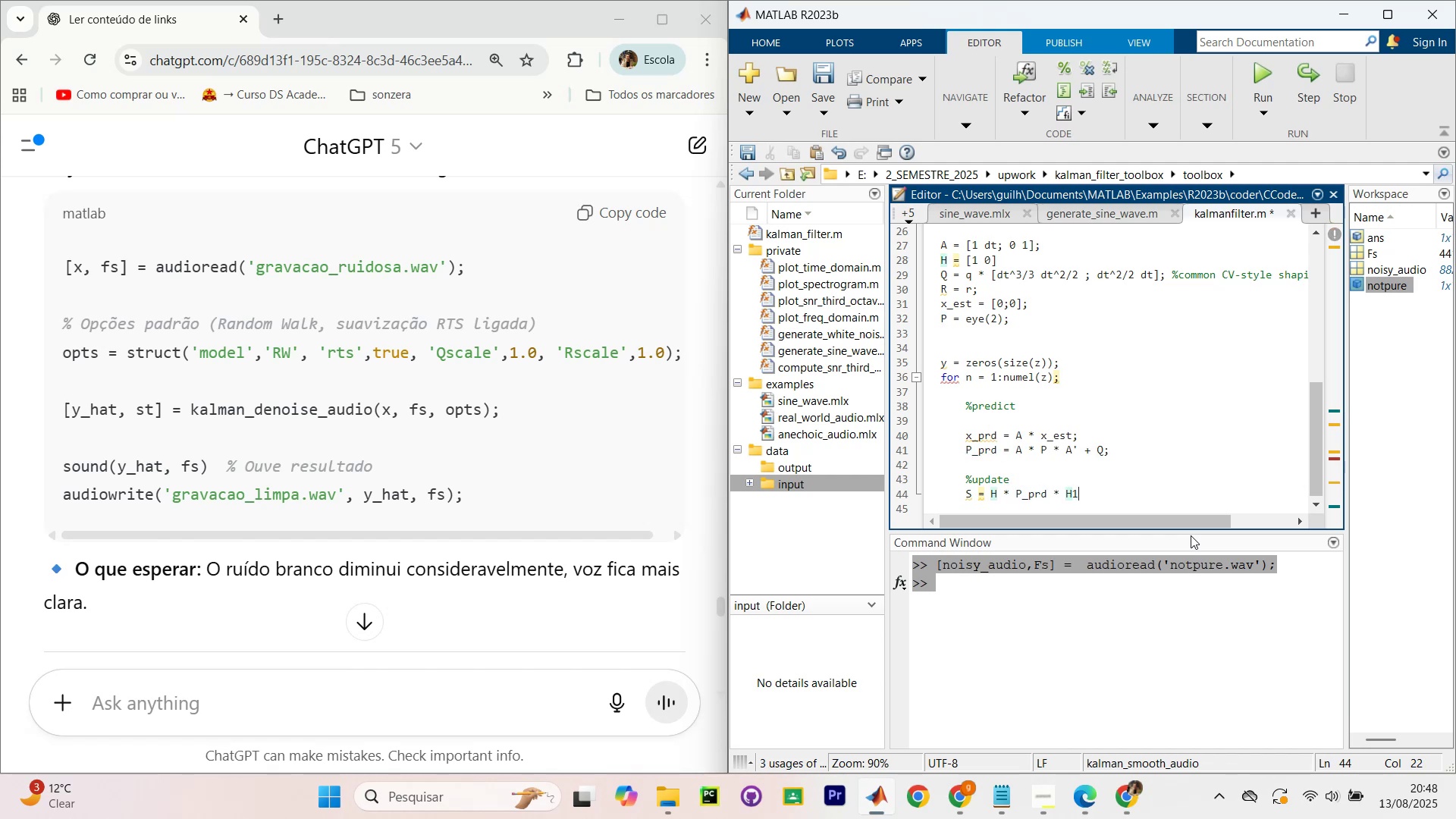 
key(Space)
 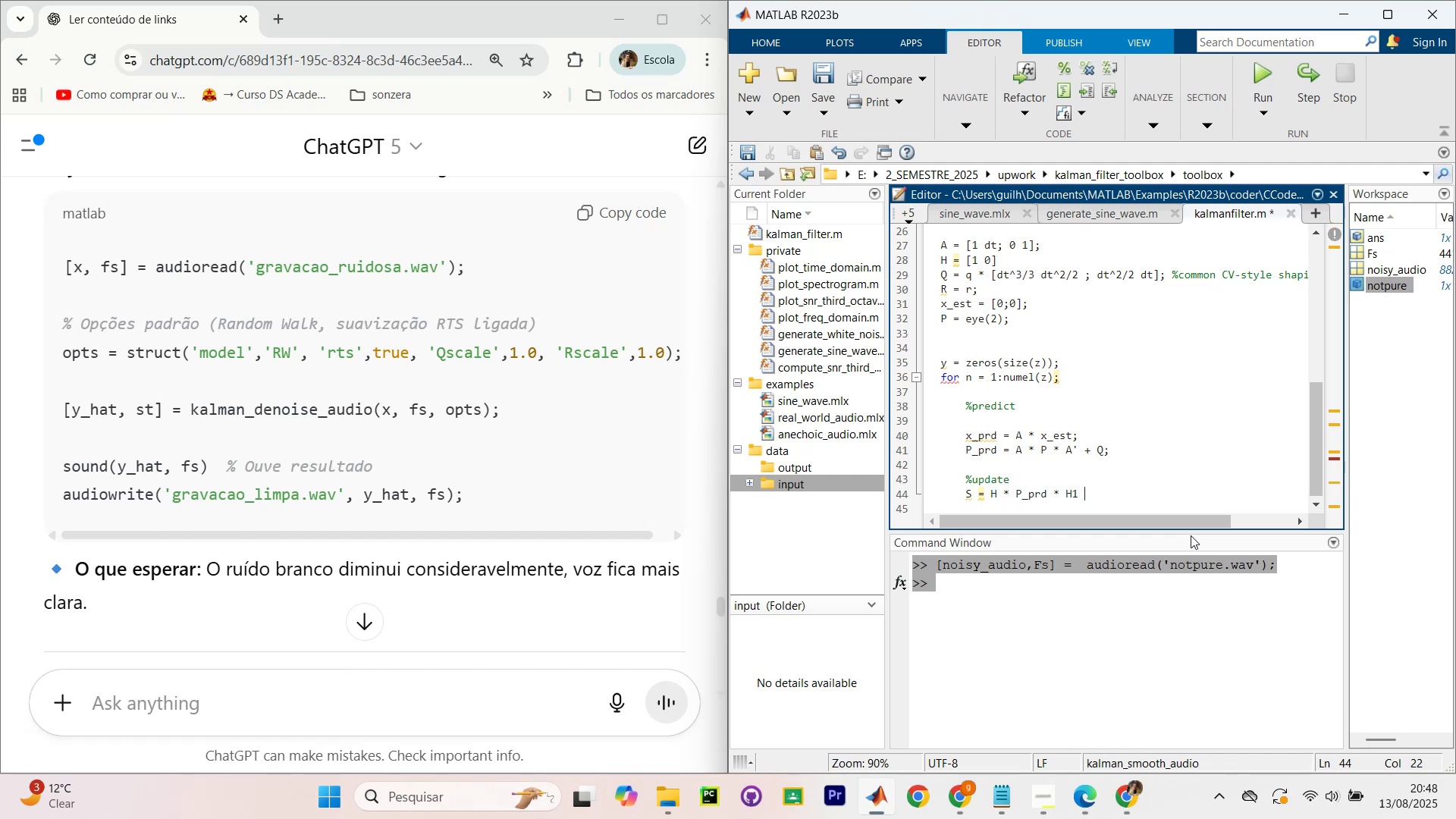 
key(Shift+Equal)
 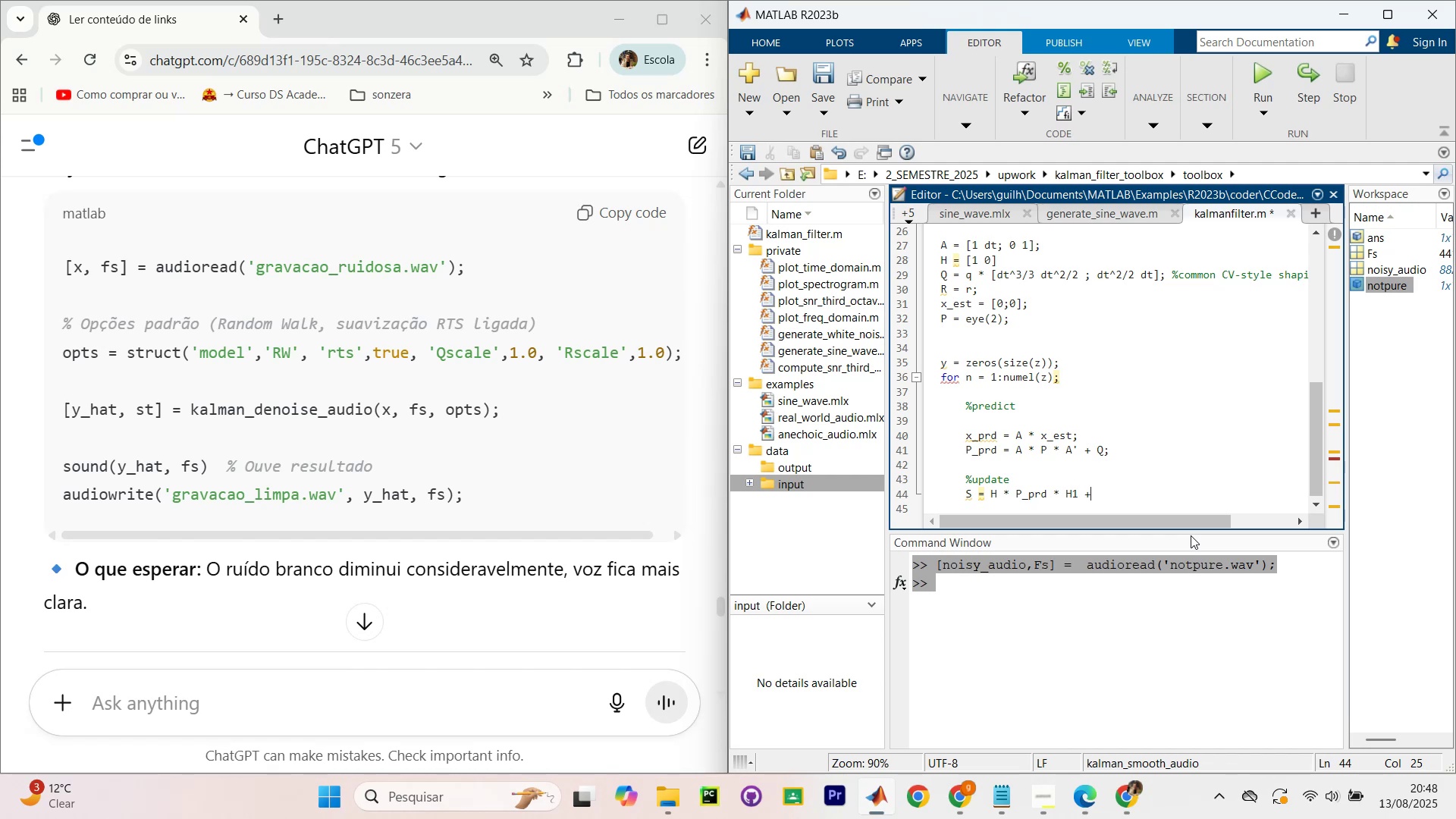 
key(Space)
 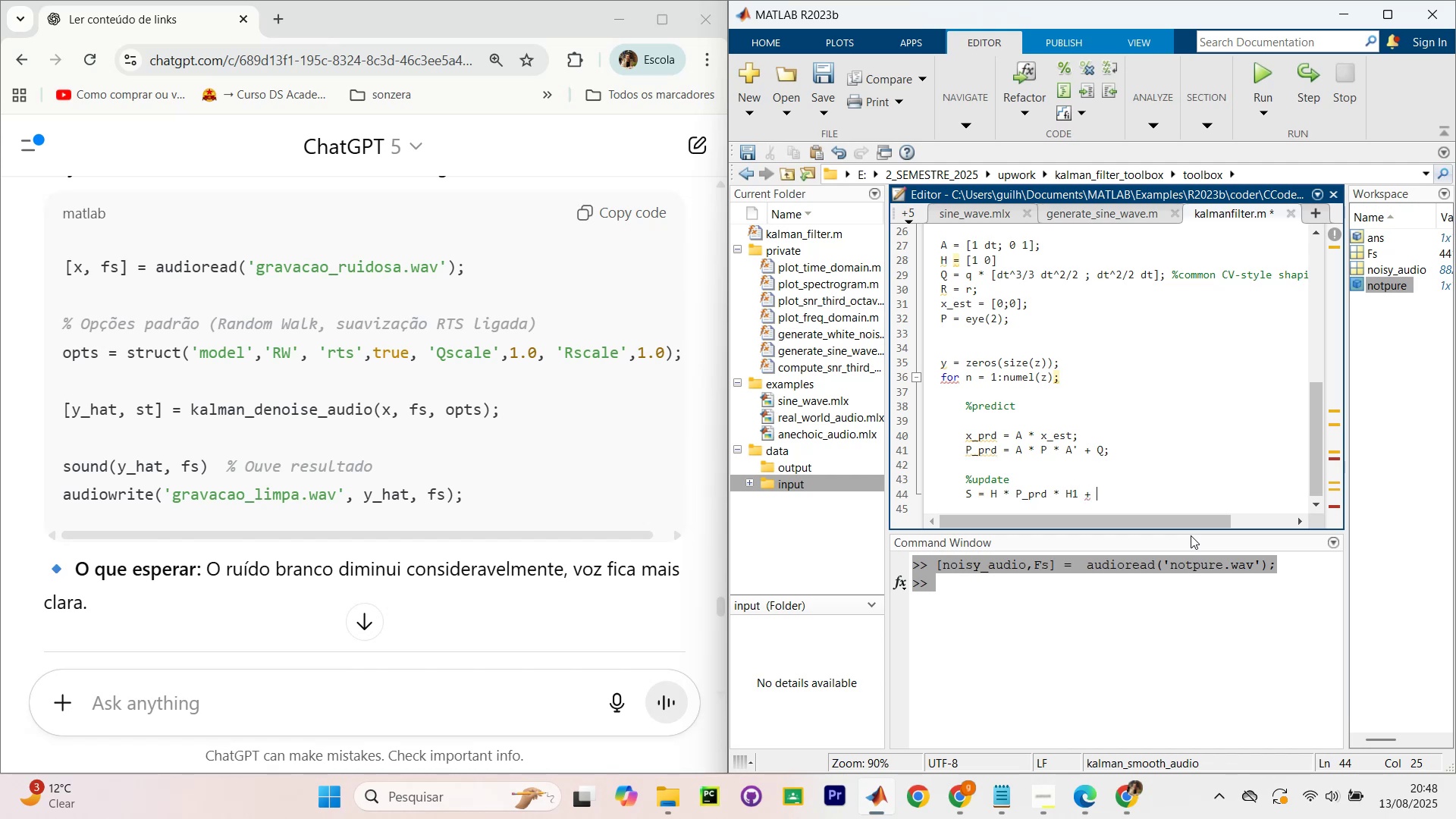 
key(CapsLock)
 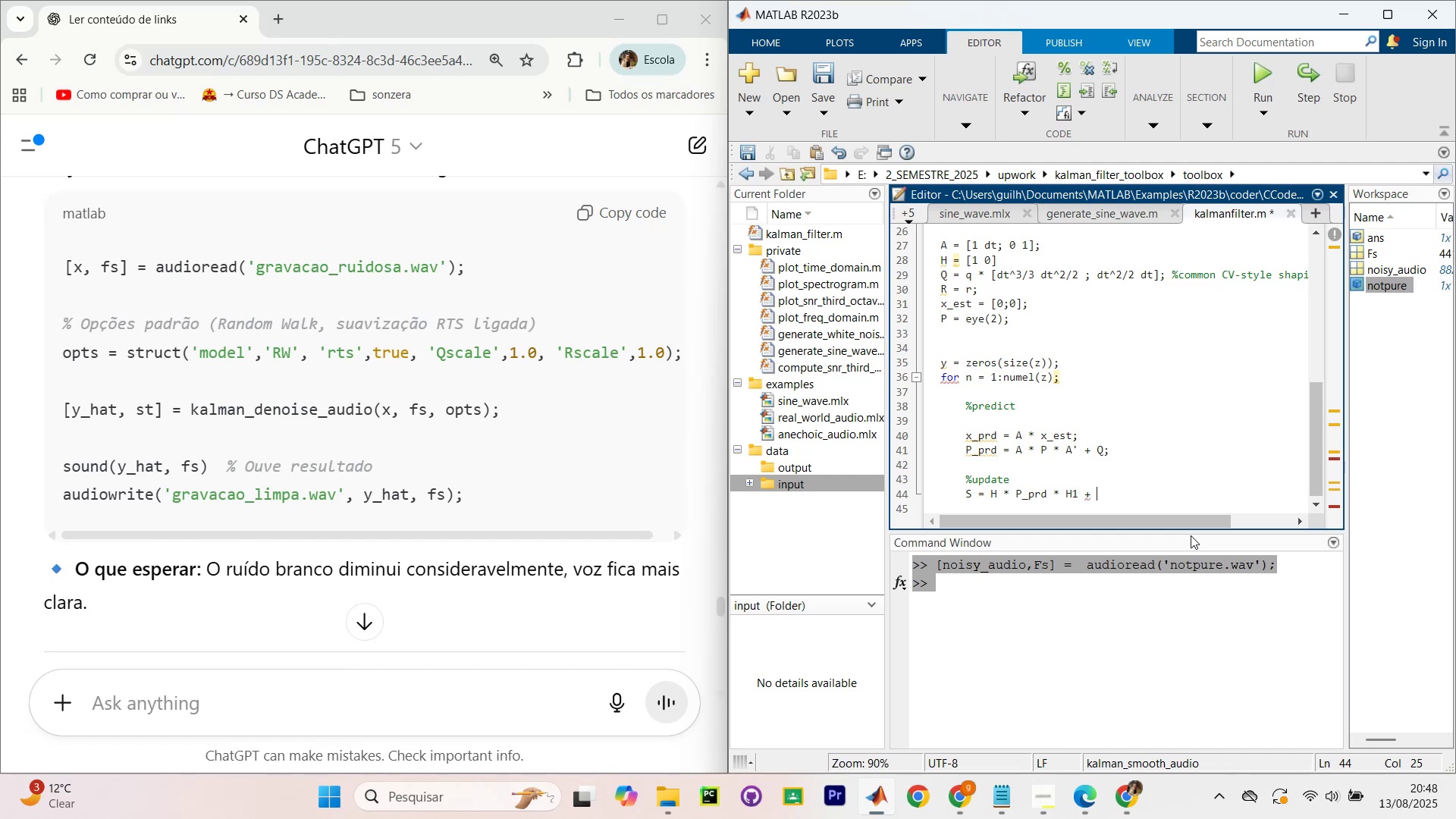 
key(R)
 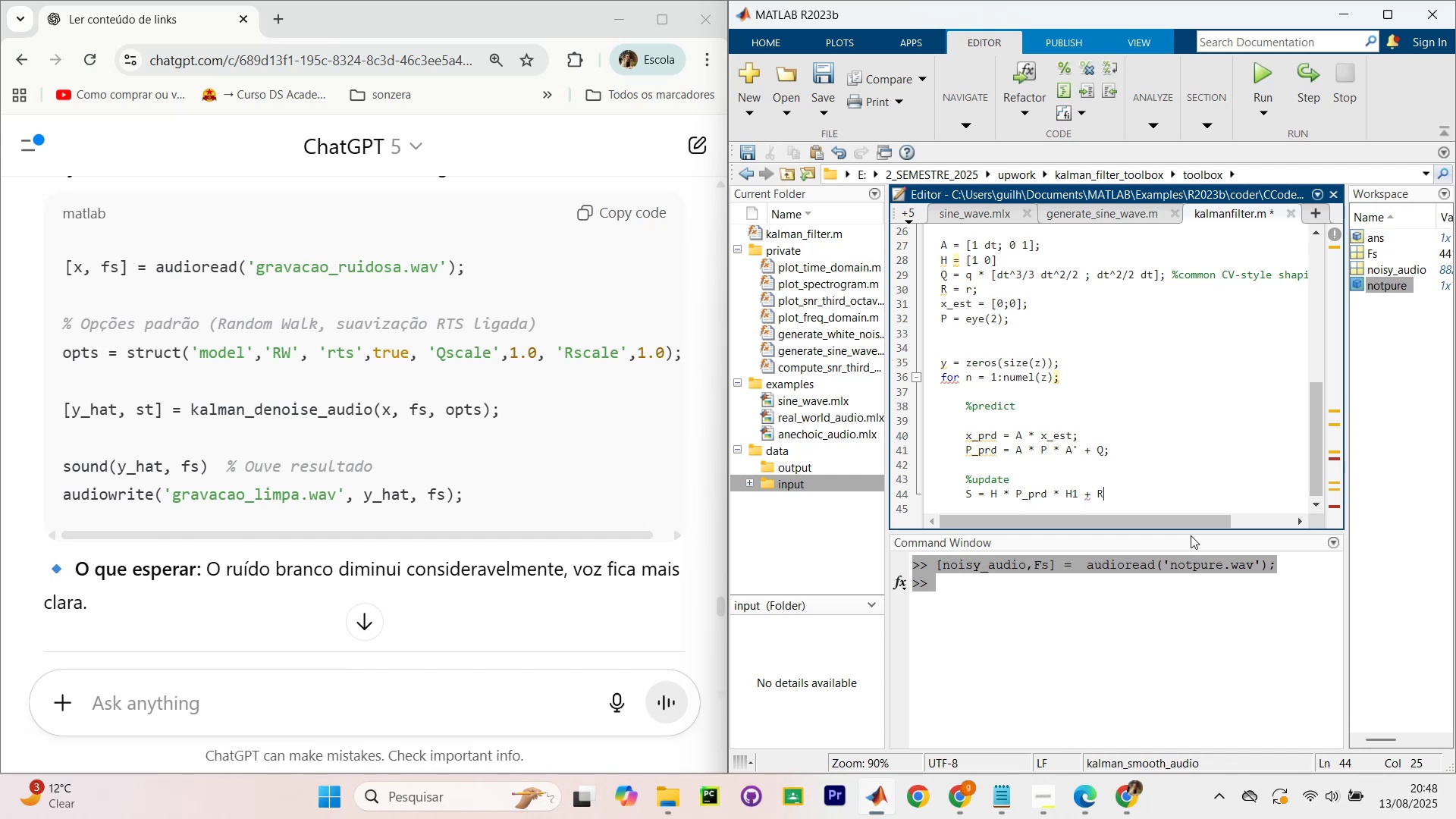 
key(CapsLock)
 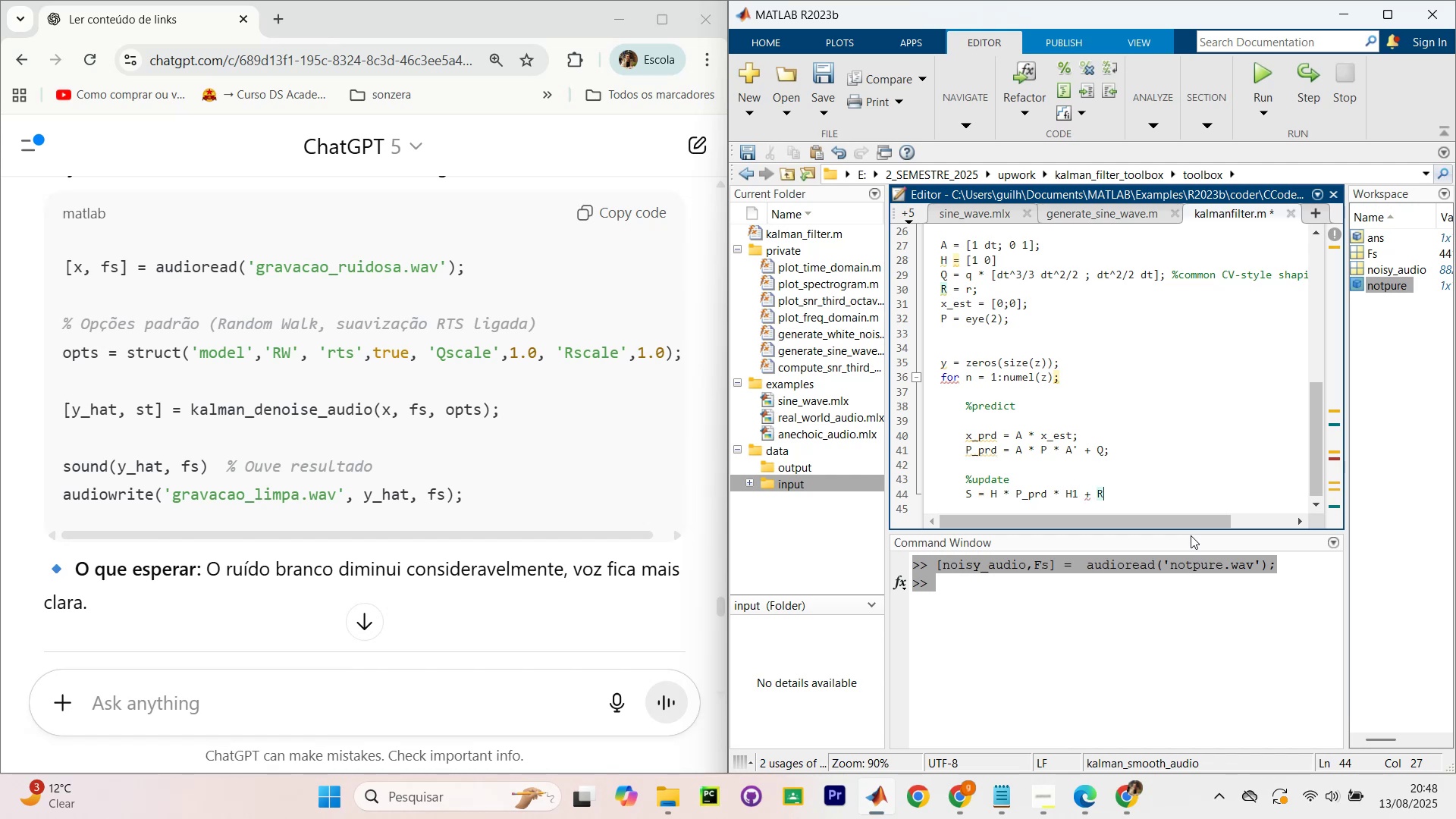 
key(Slash)
 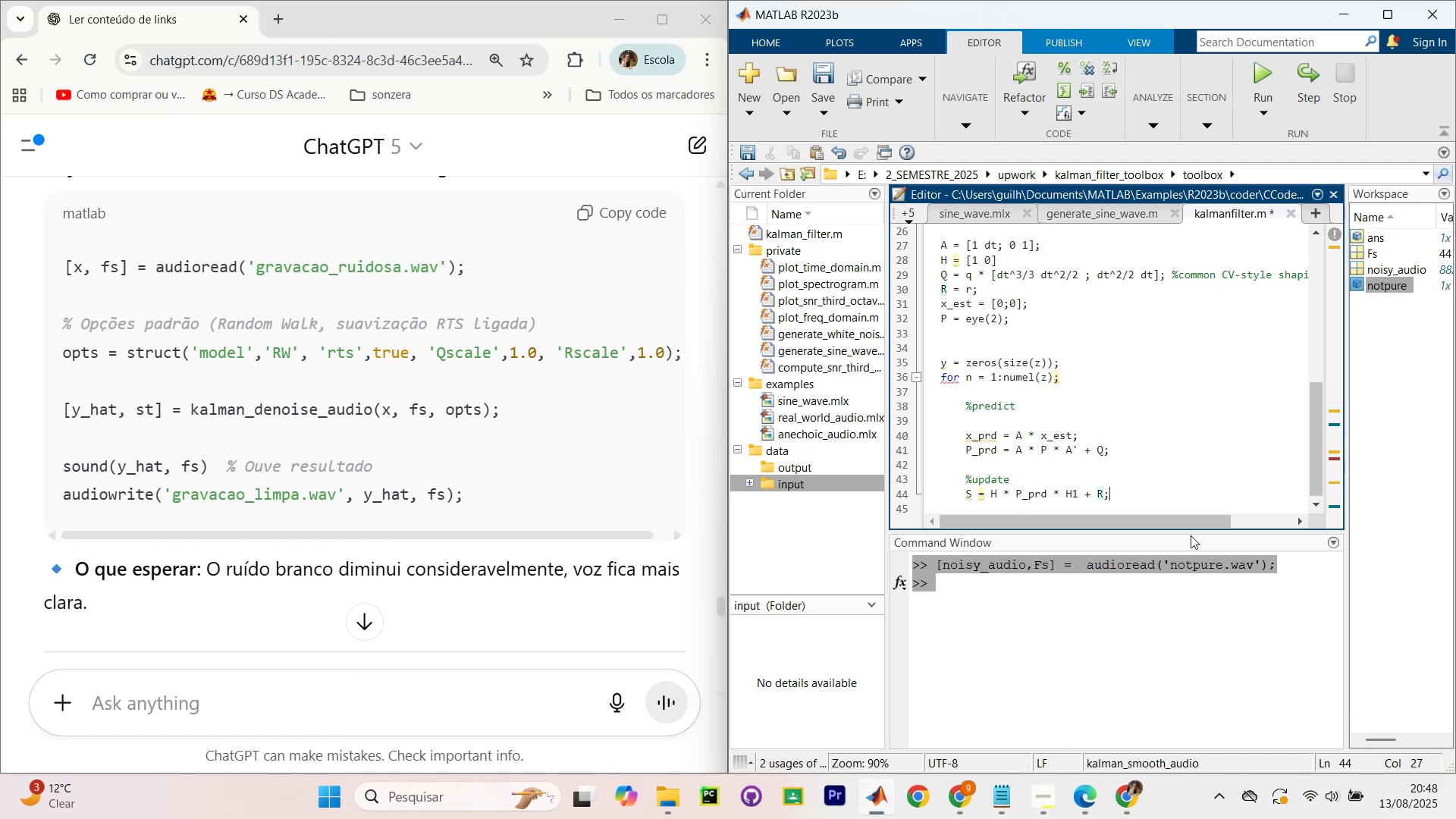 
key(Enter)
 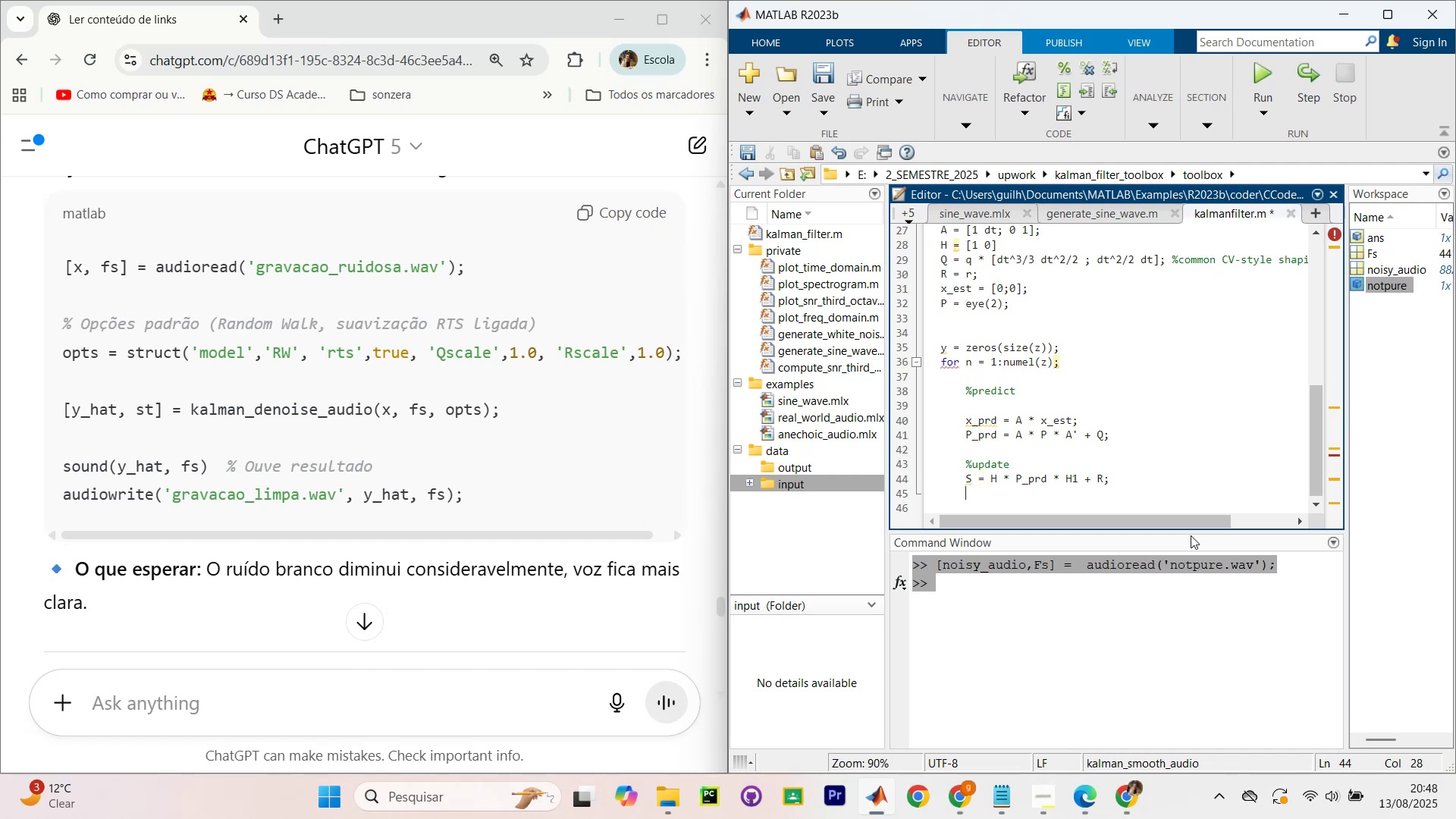 
key(Enter)
 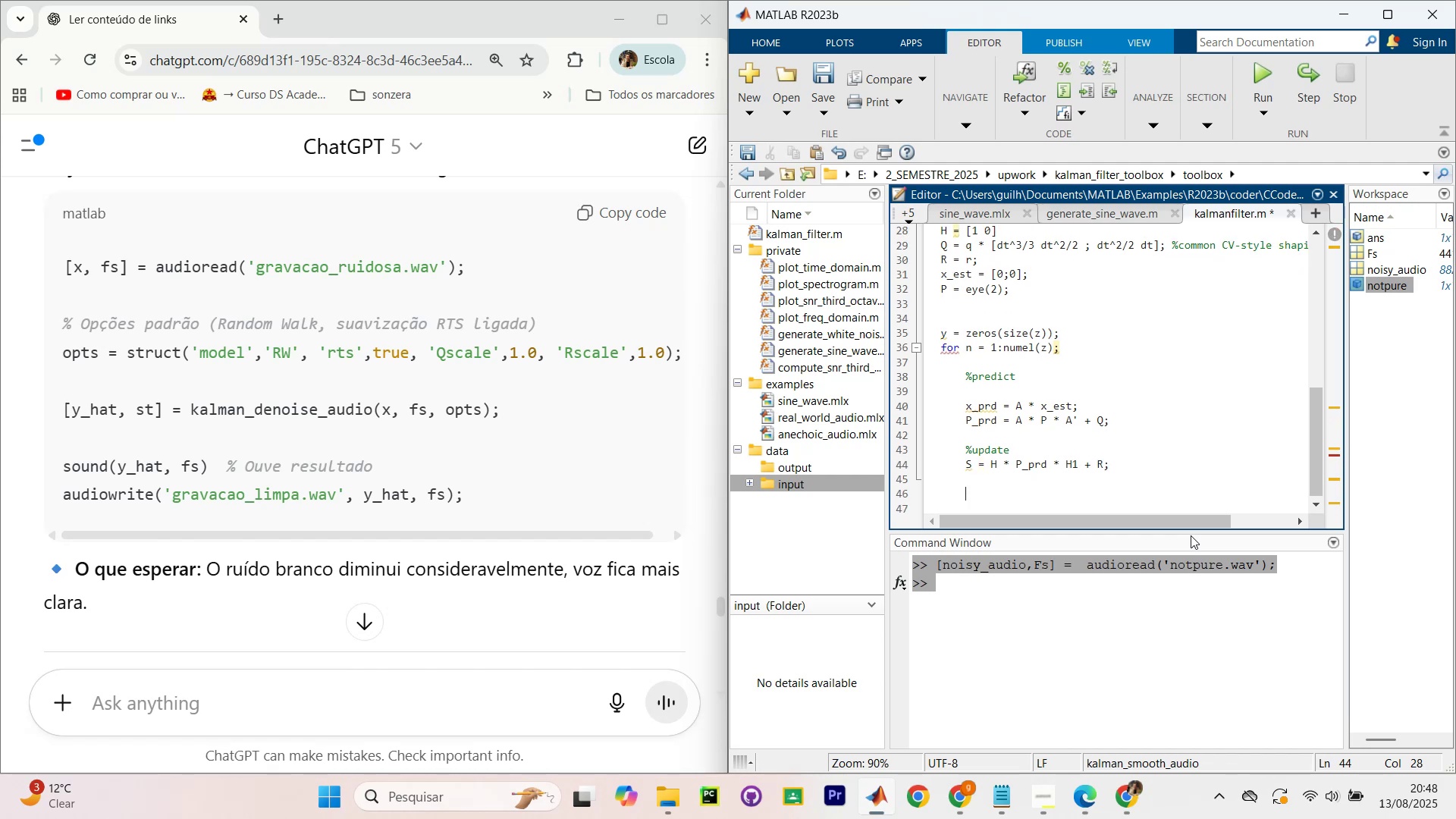 
key(CapsLock)
 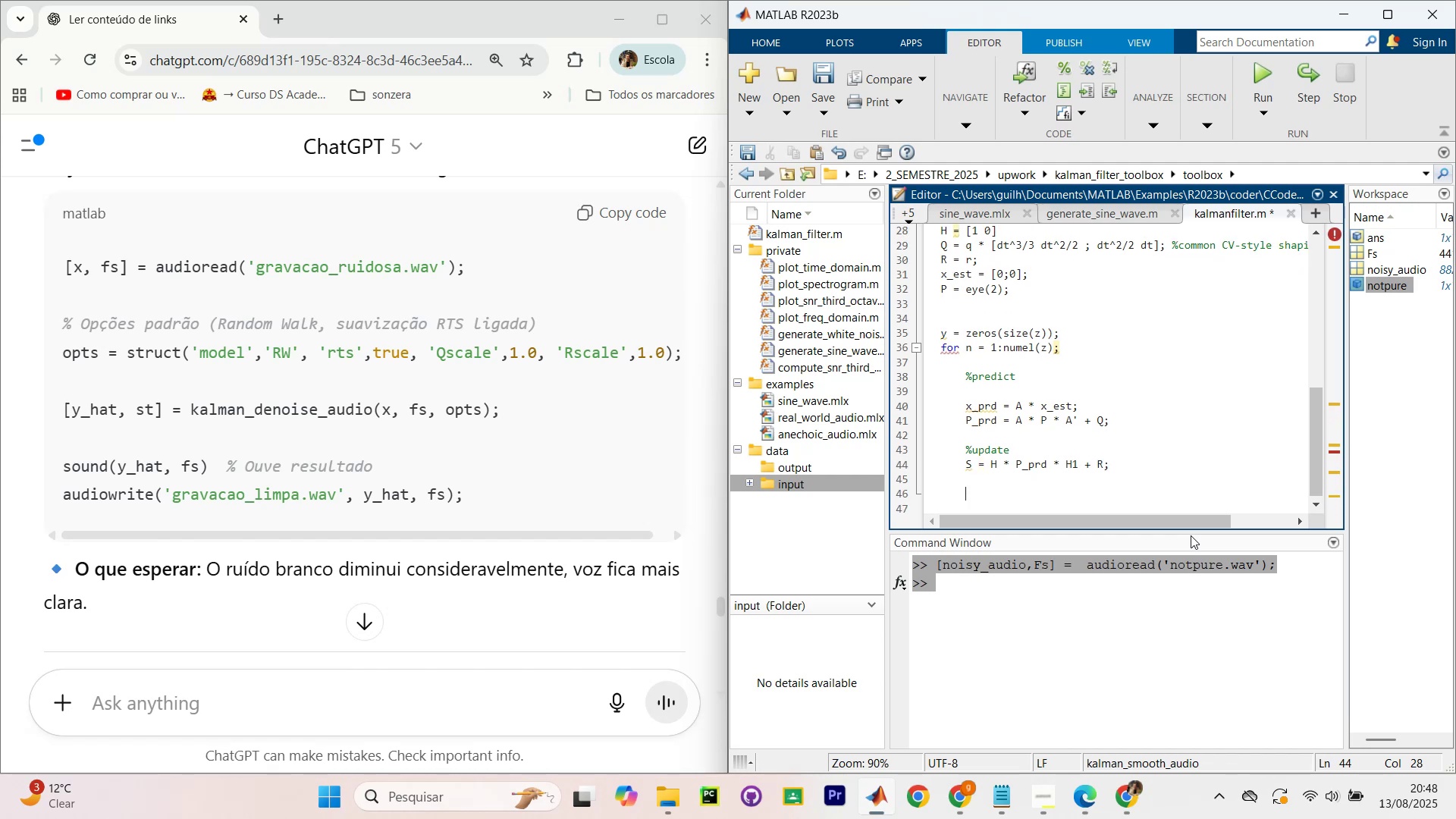 
key(K)
 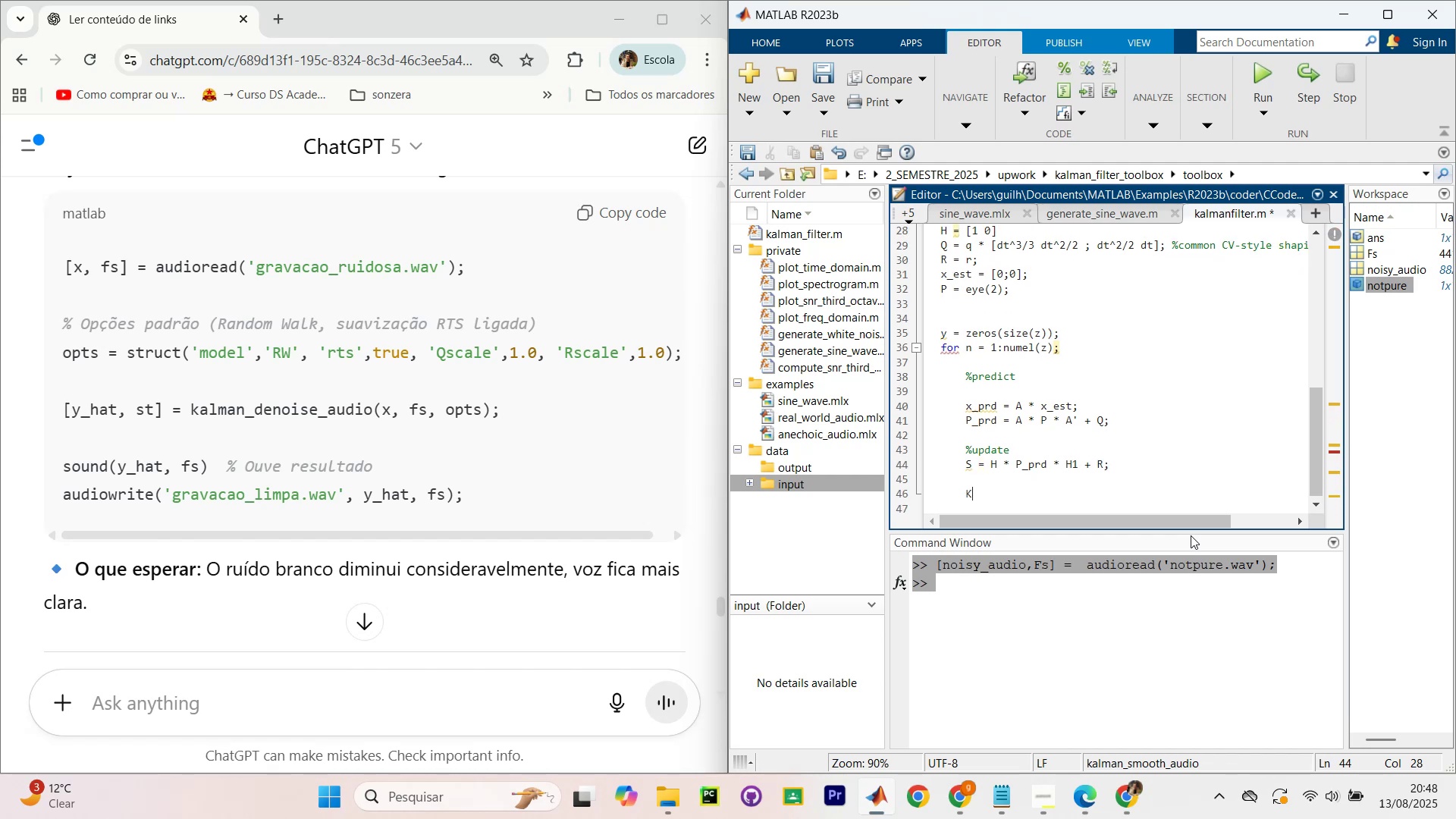 
key(CapsLock)
 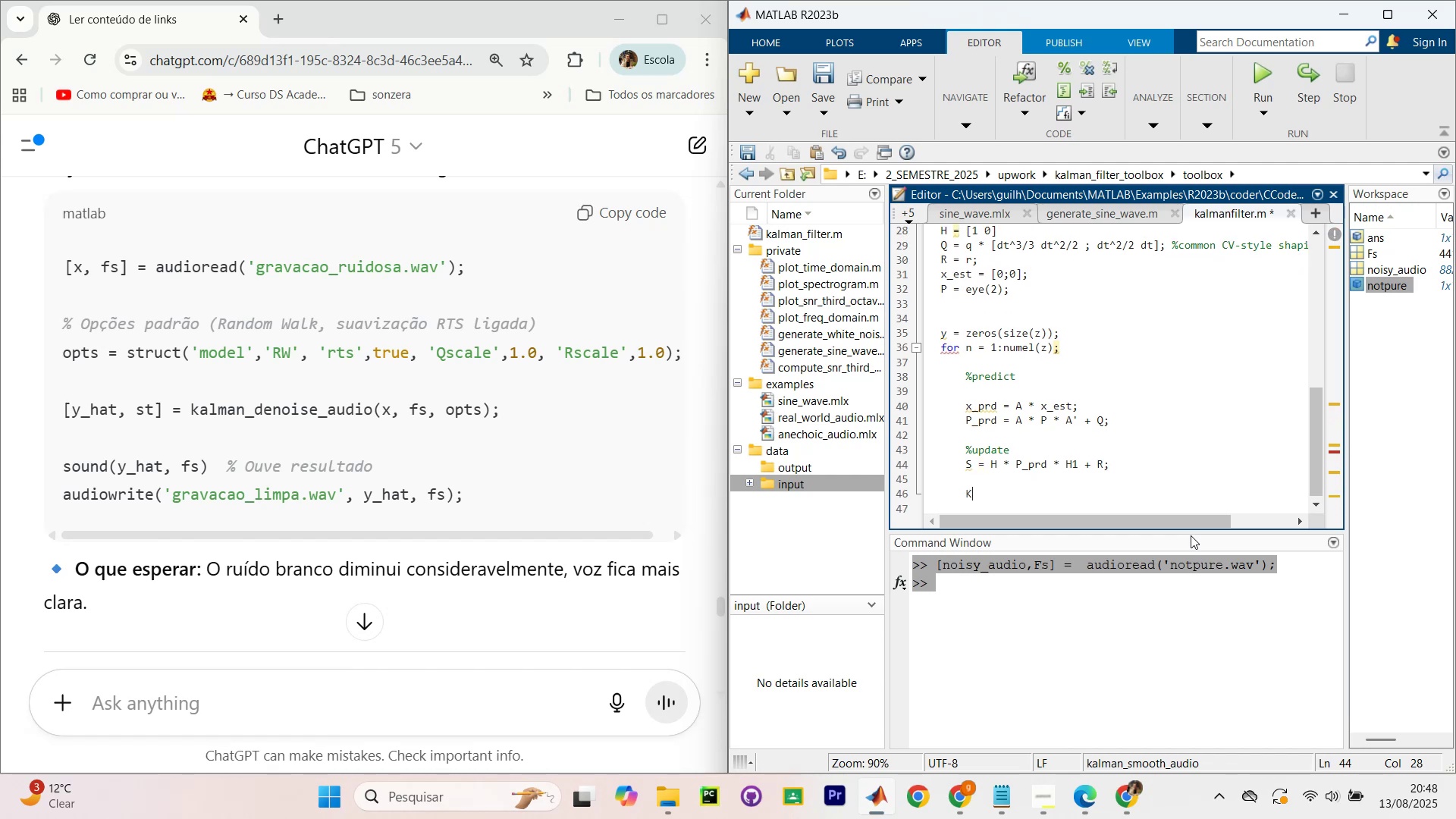 
key(Space)
 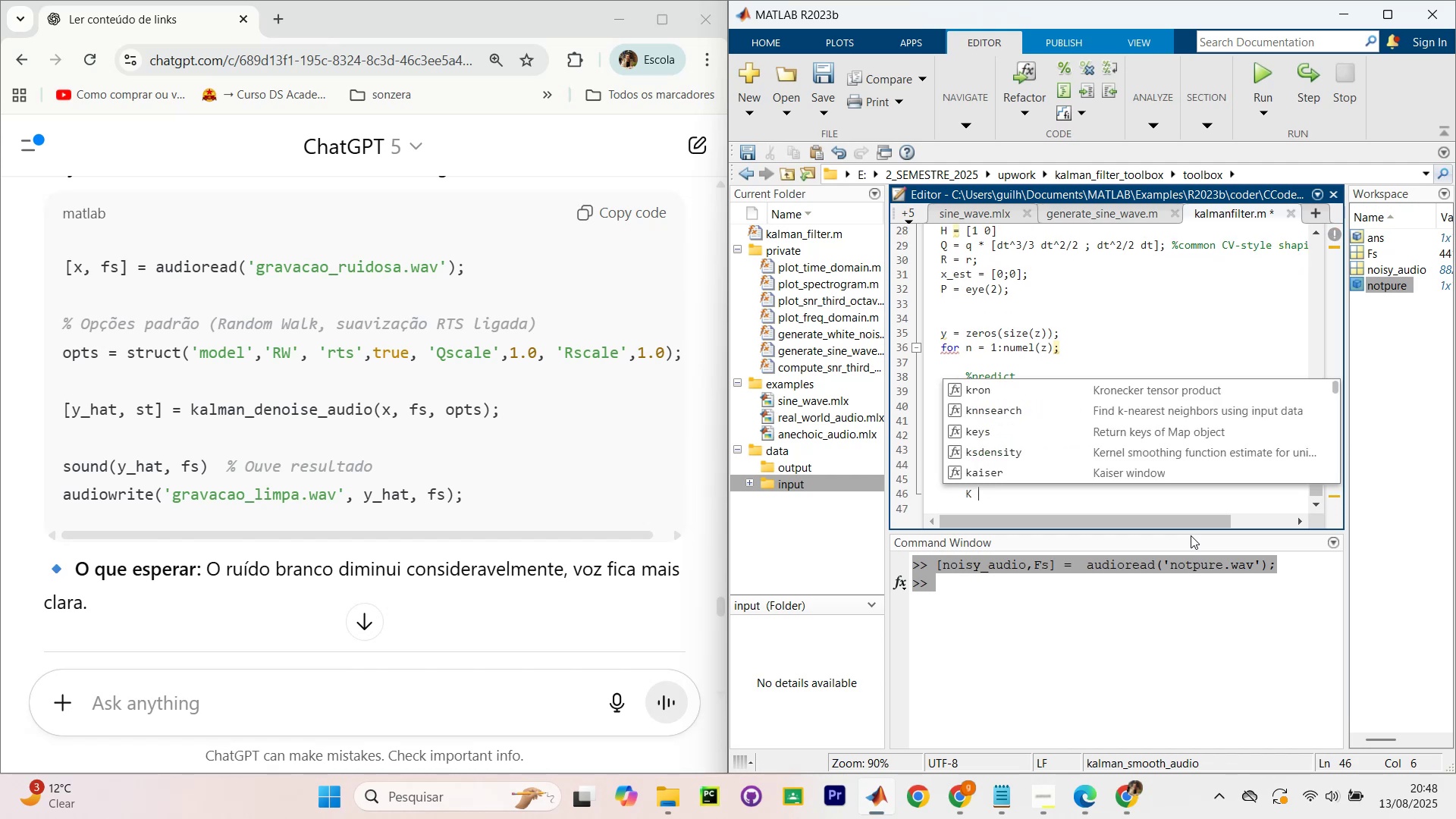 
key(Equal)
 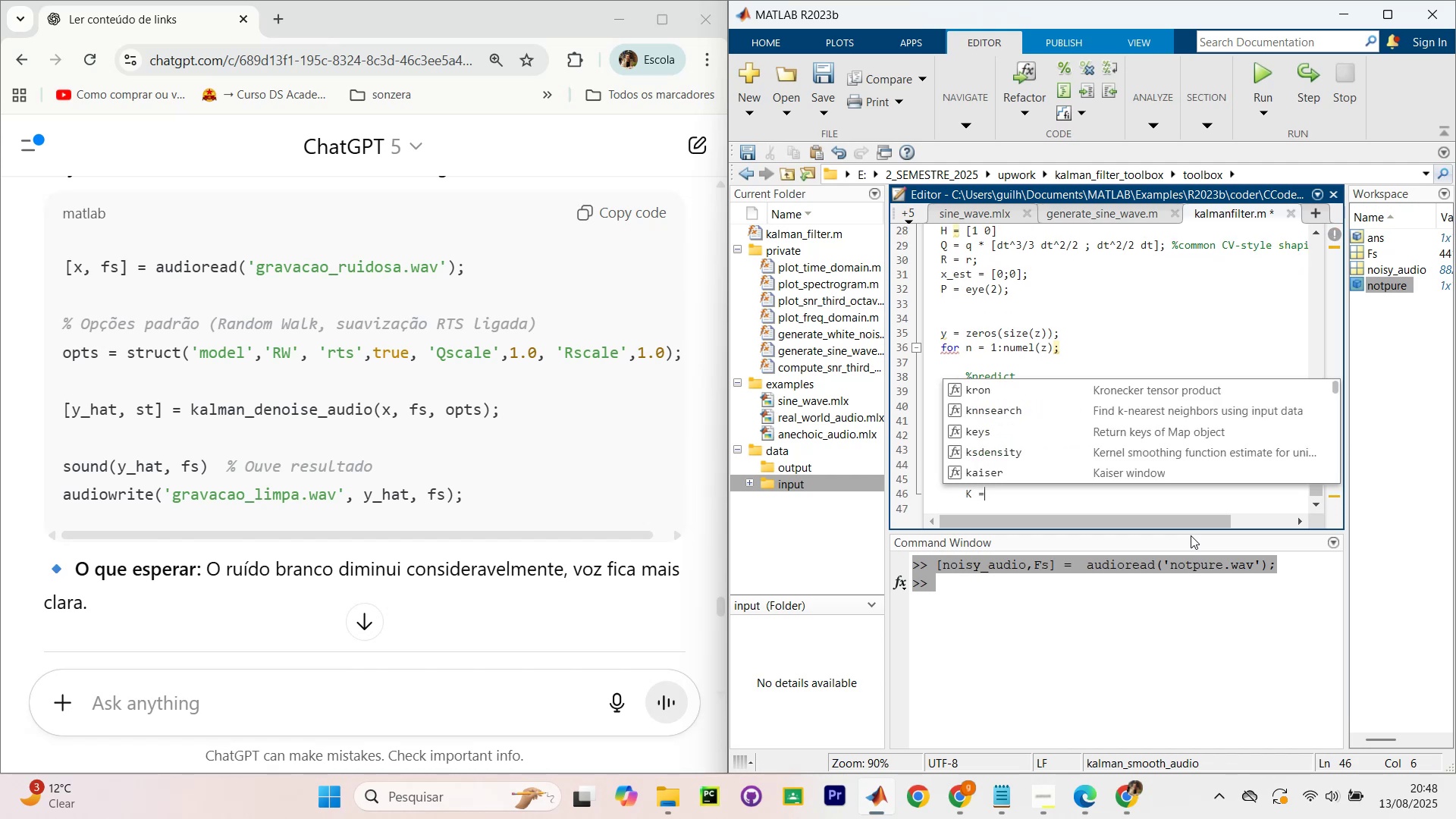 
key(Space)
 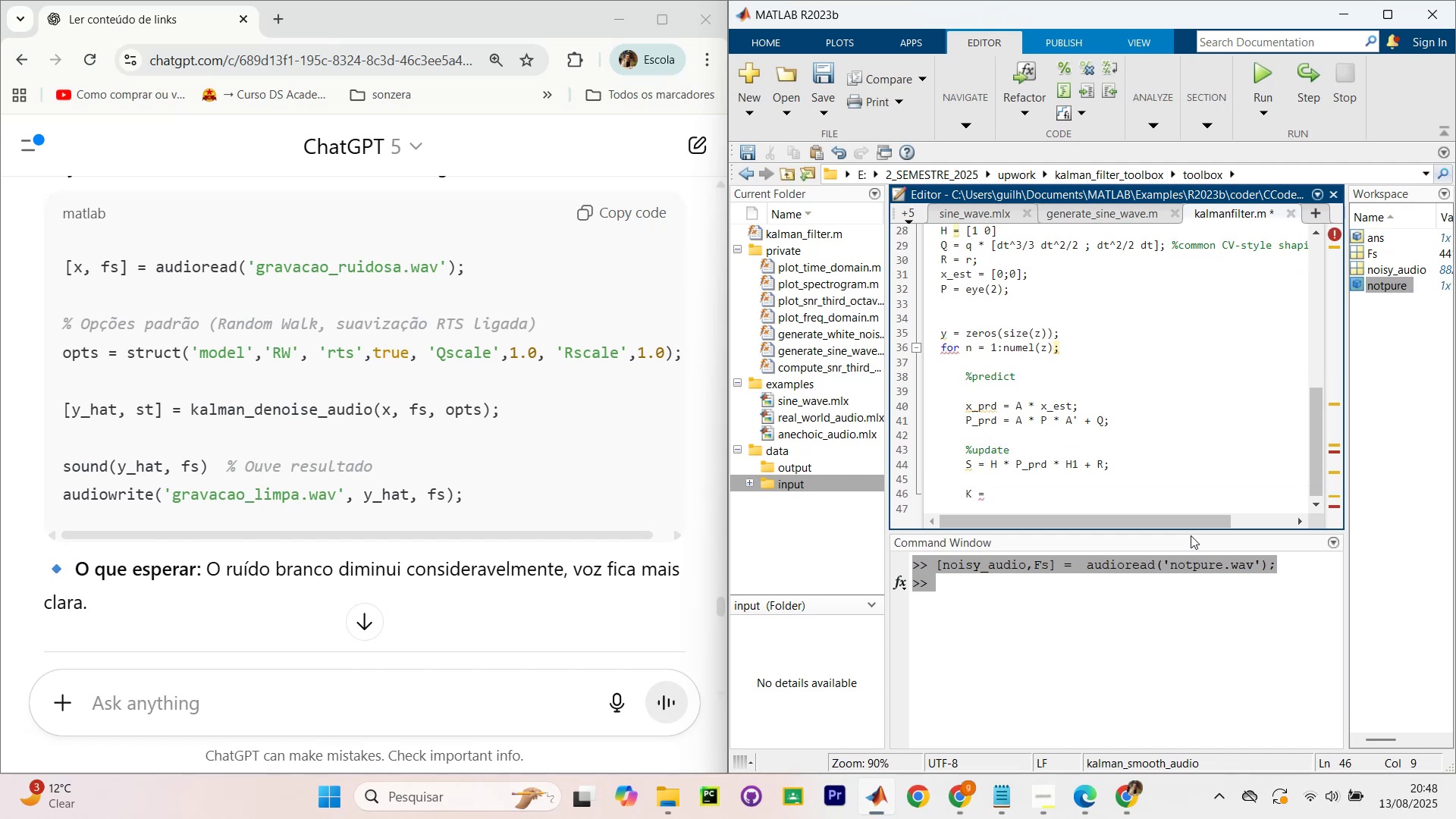 
scroll: coordinate [180, 292], scroll_direction: down, amount: 16.0
 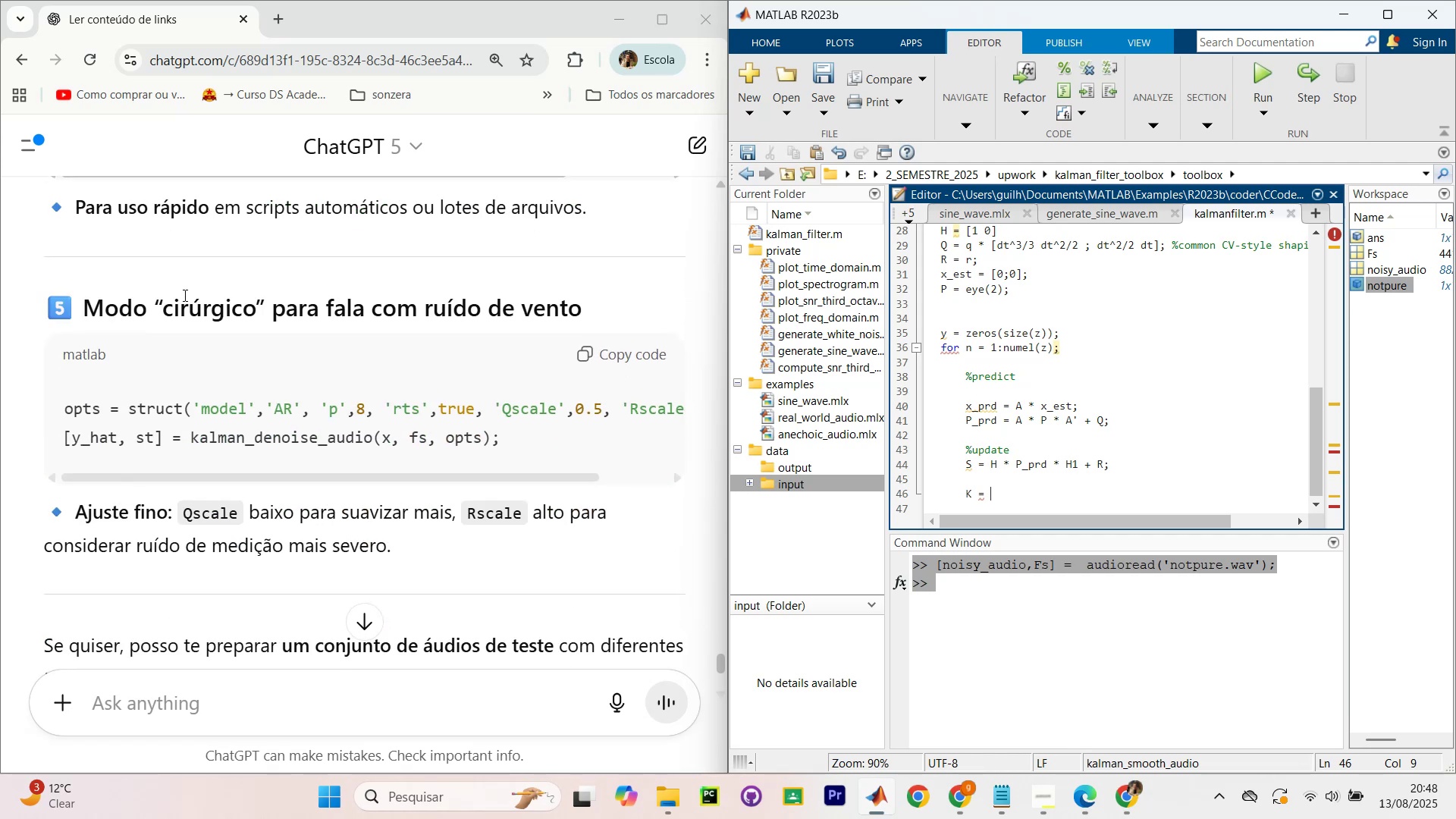 
scroll: coordinate [152, 310], scroll_direction: up, amount: 26.0
 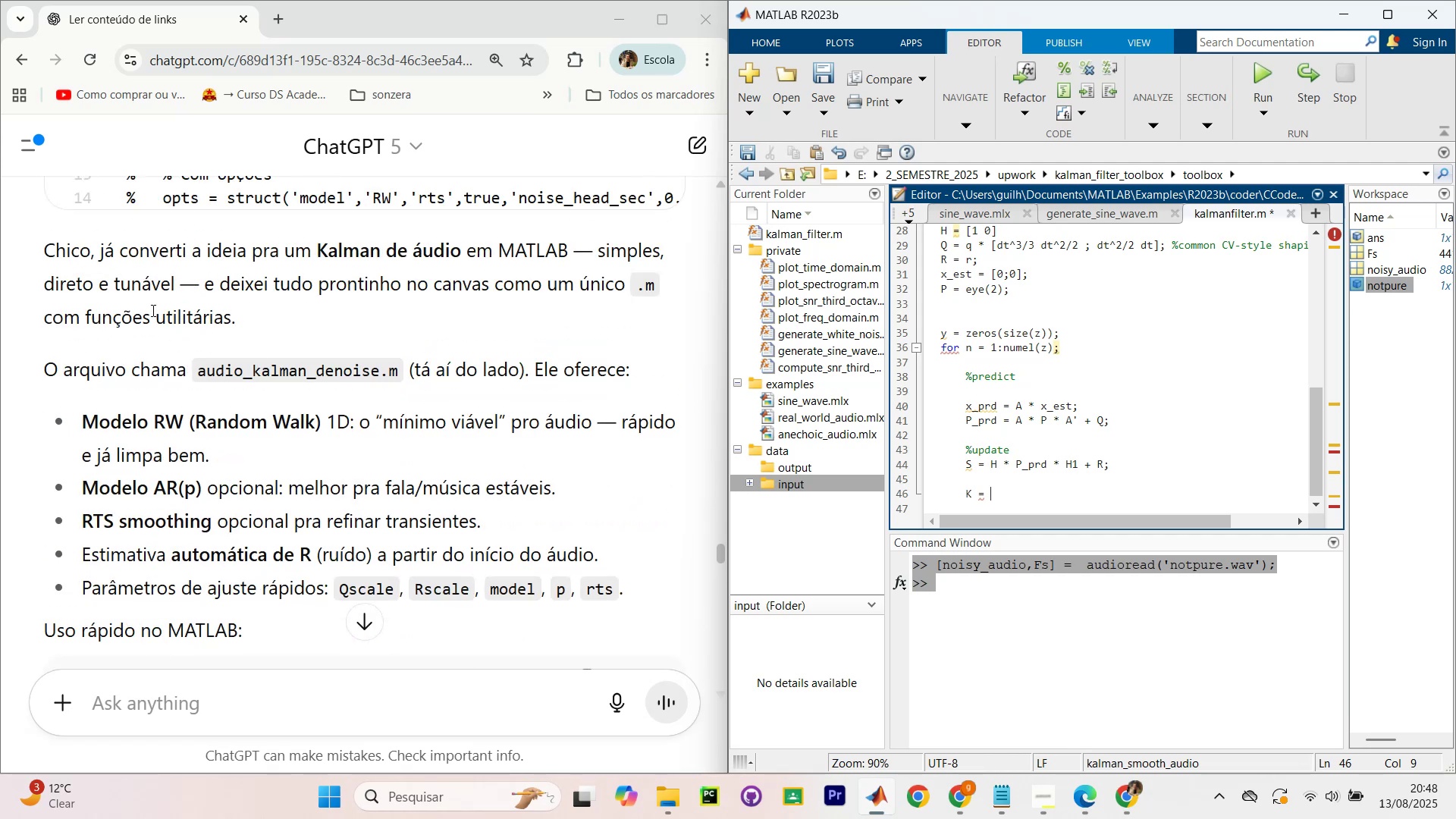 
scroll: coordinate [152, 310], scroll_direction: down, amount: 4.0
 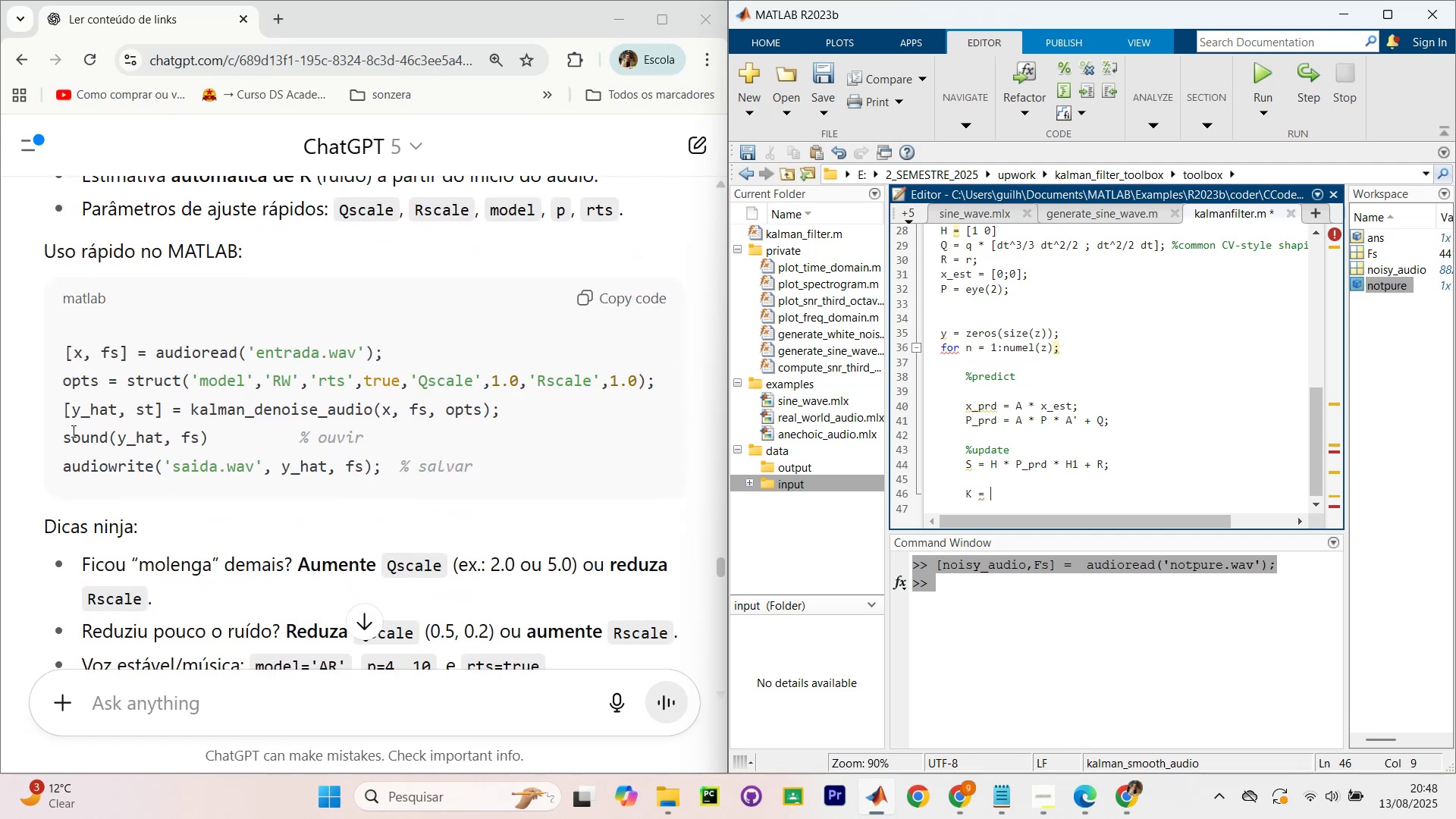 
scroll: coordinate [178, 400], scroll_direction: up, amount: 8.0
 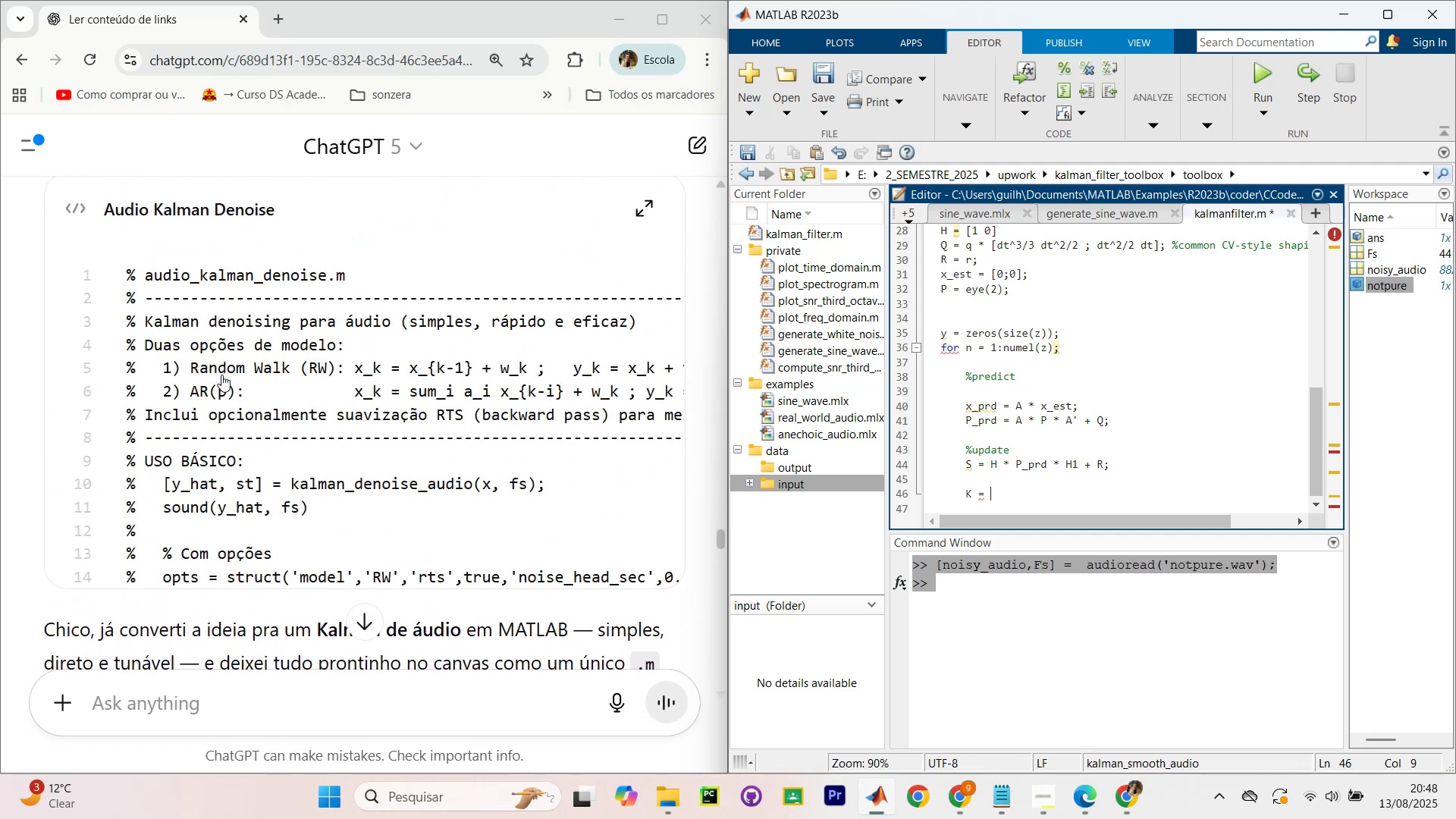 
scroll: coordinate [237, 366], scroll_direction: down, amount: 3.0
 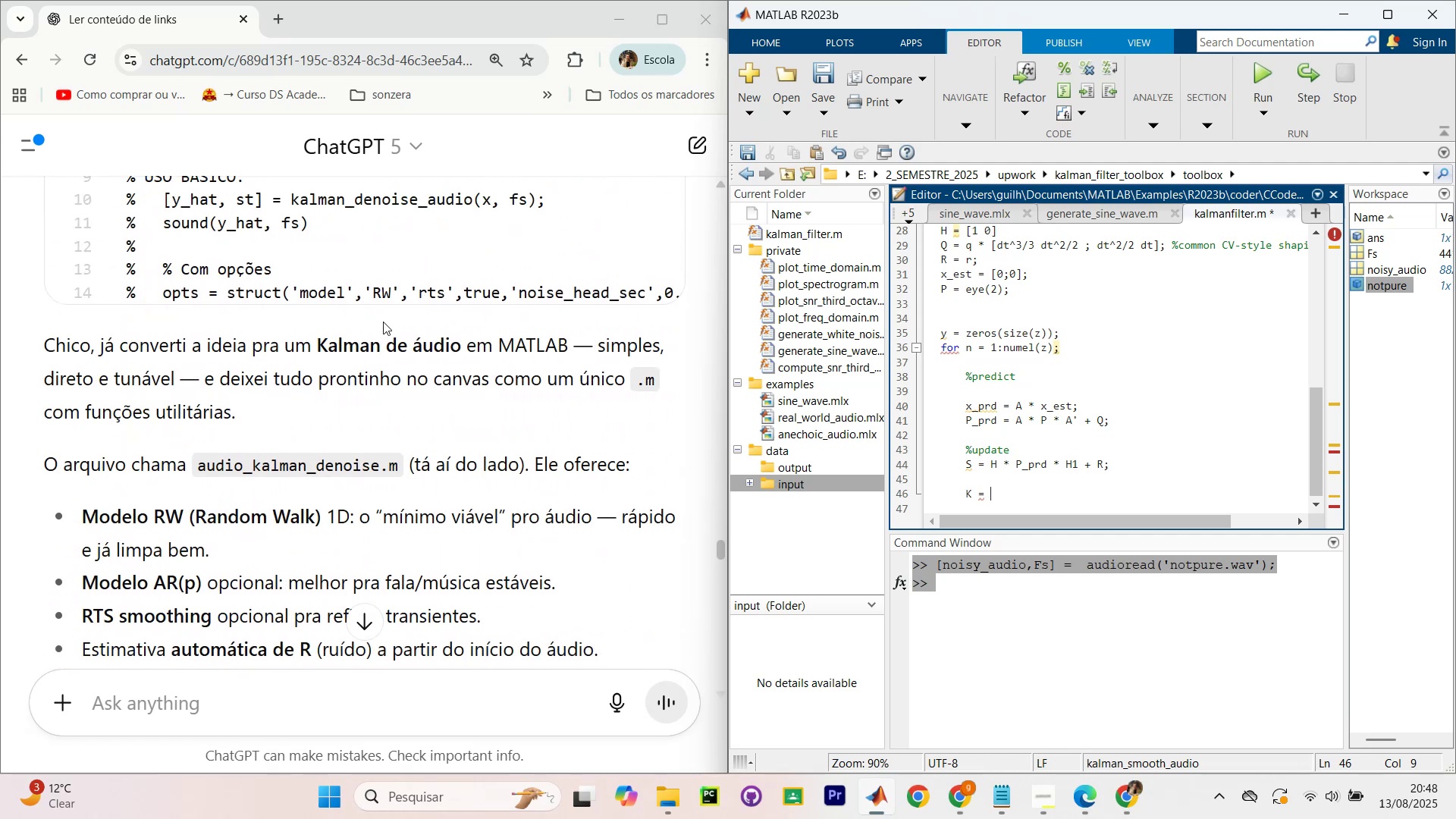 
scroll: coordinate [347, 361], scroll_direction: up, amount: 4.0
 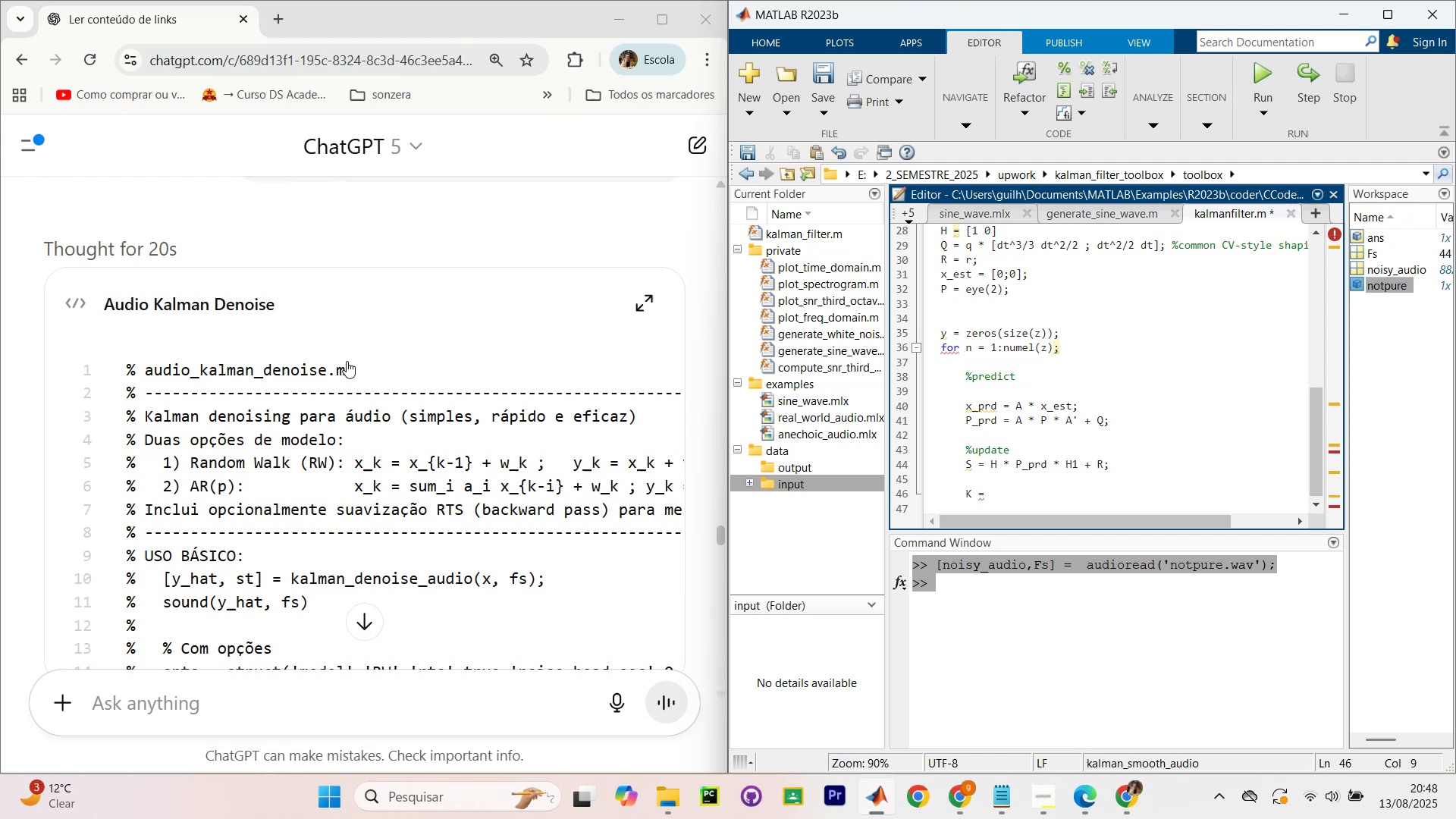 
left_click([347, 361])
 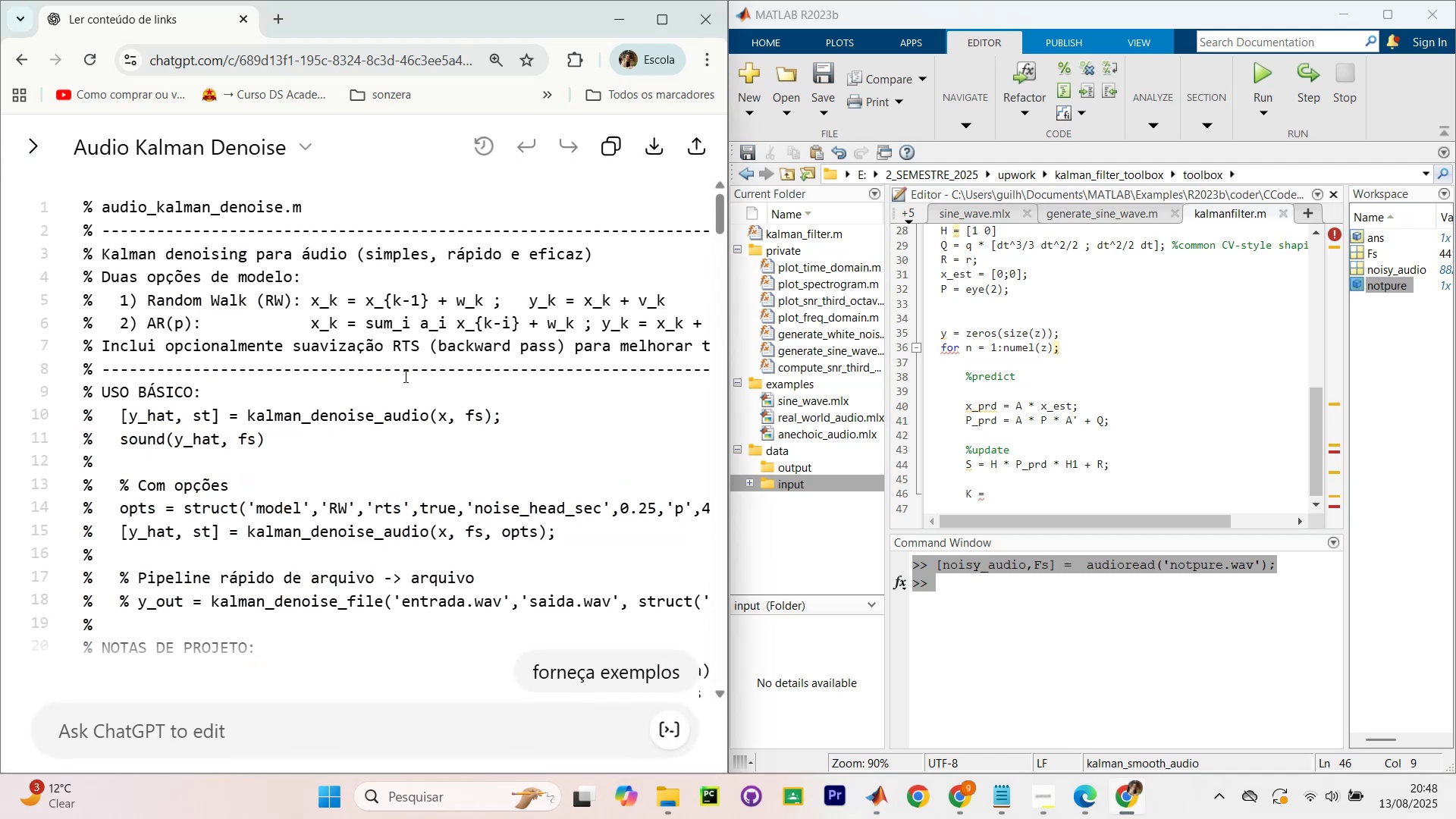 
scroll: coordinate [395, 375], scroll_direction: down, amount: 55.0
 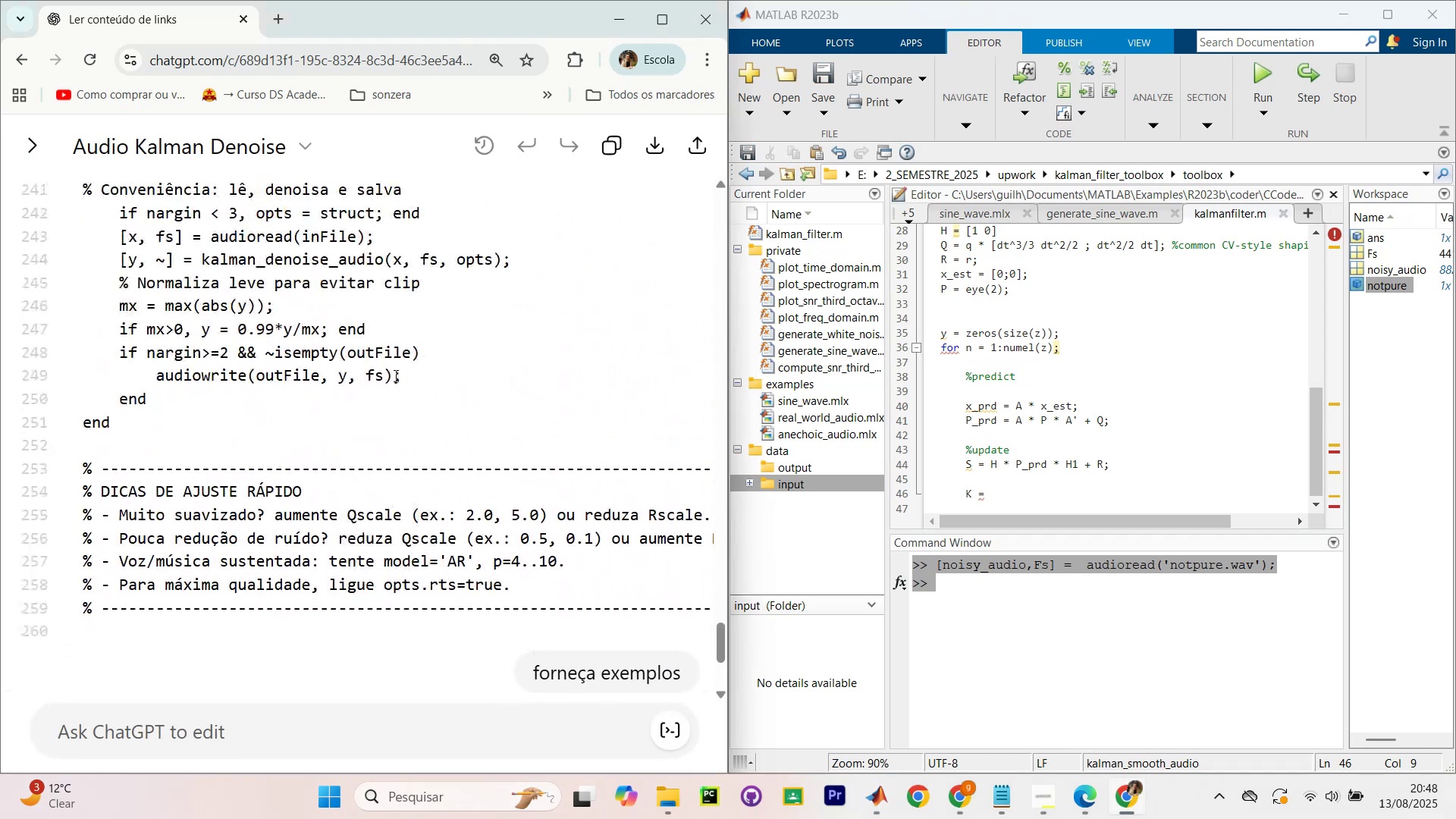 
scroll: coordinate [393, 376], scroll_direction: up, amount: 2.0
 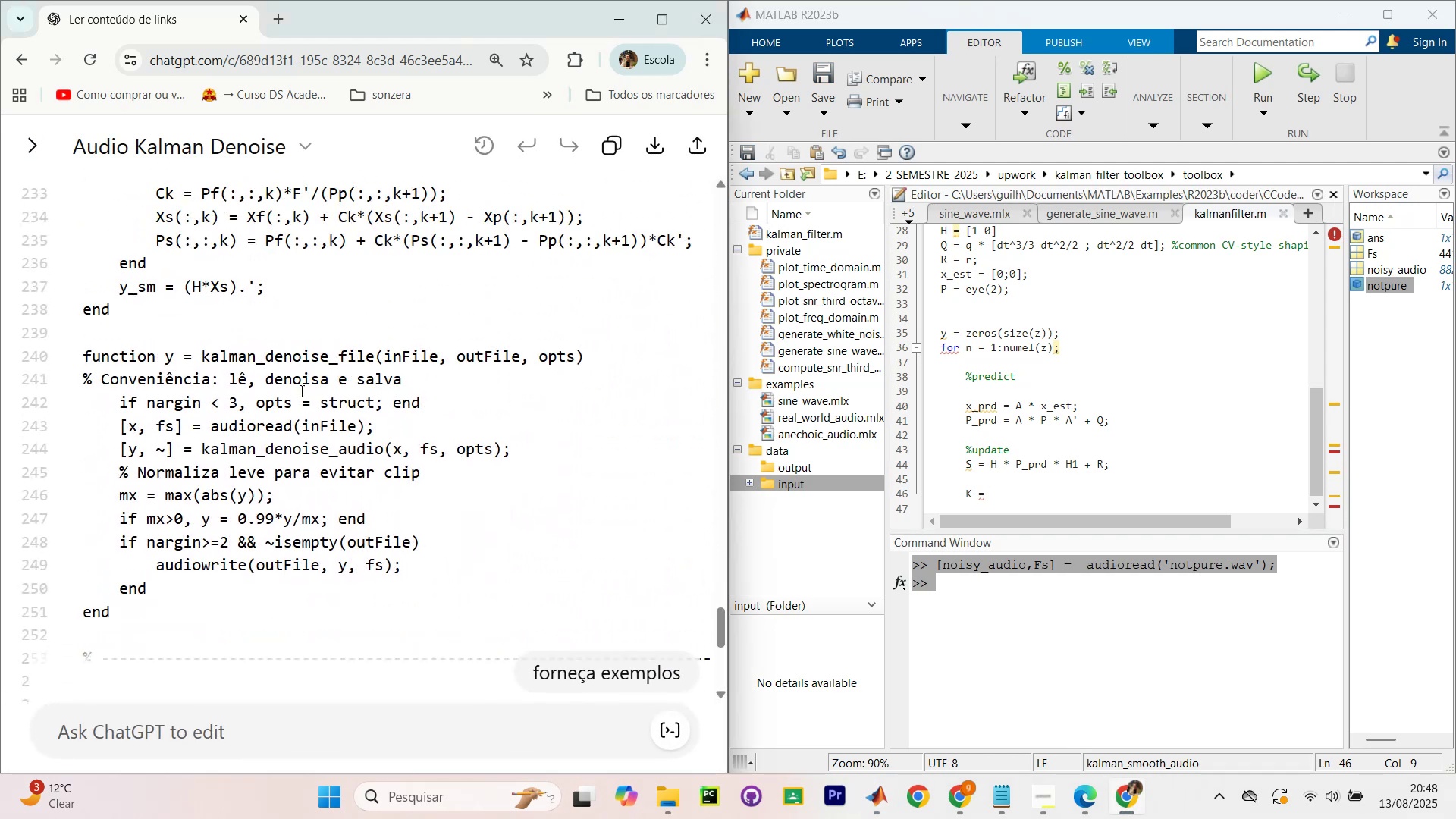 
left_click_drag(start_coordinate=[181, 350], to_coordinate=[547, 522])
 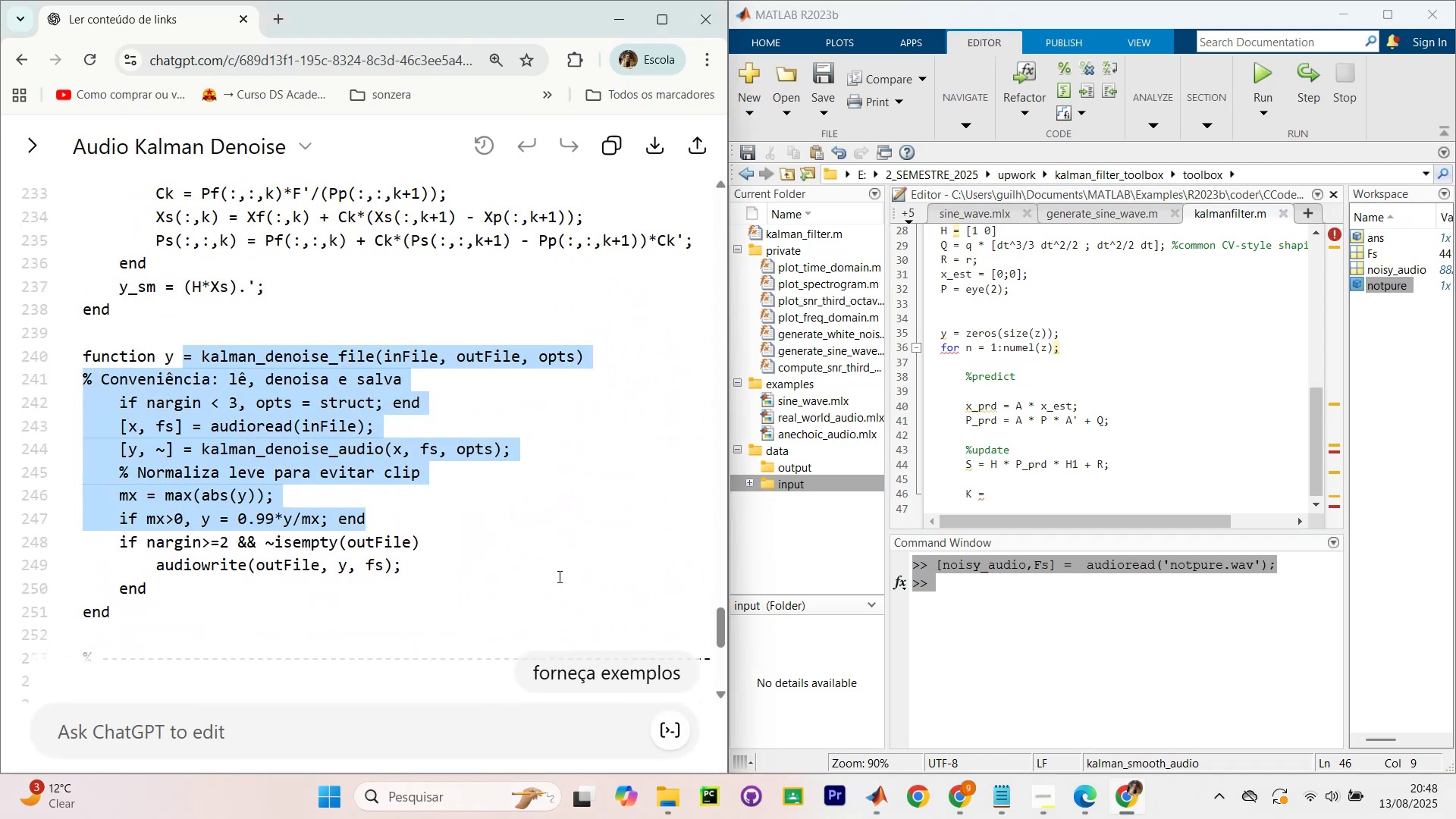 
left_click([562, 585])
 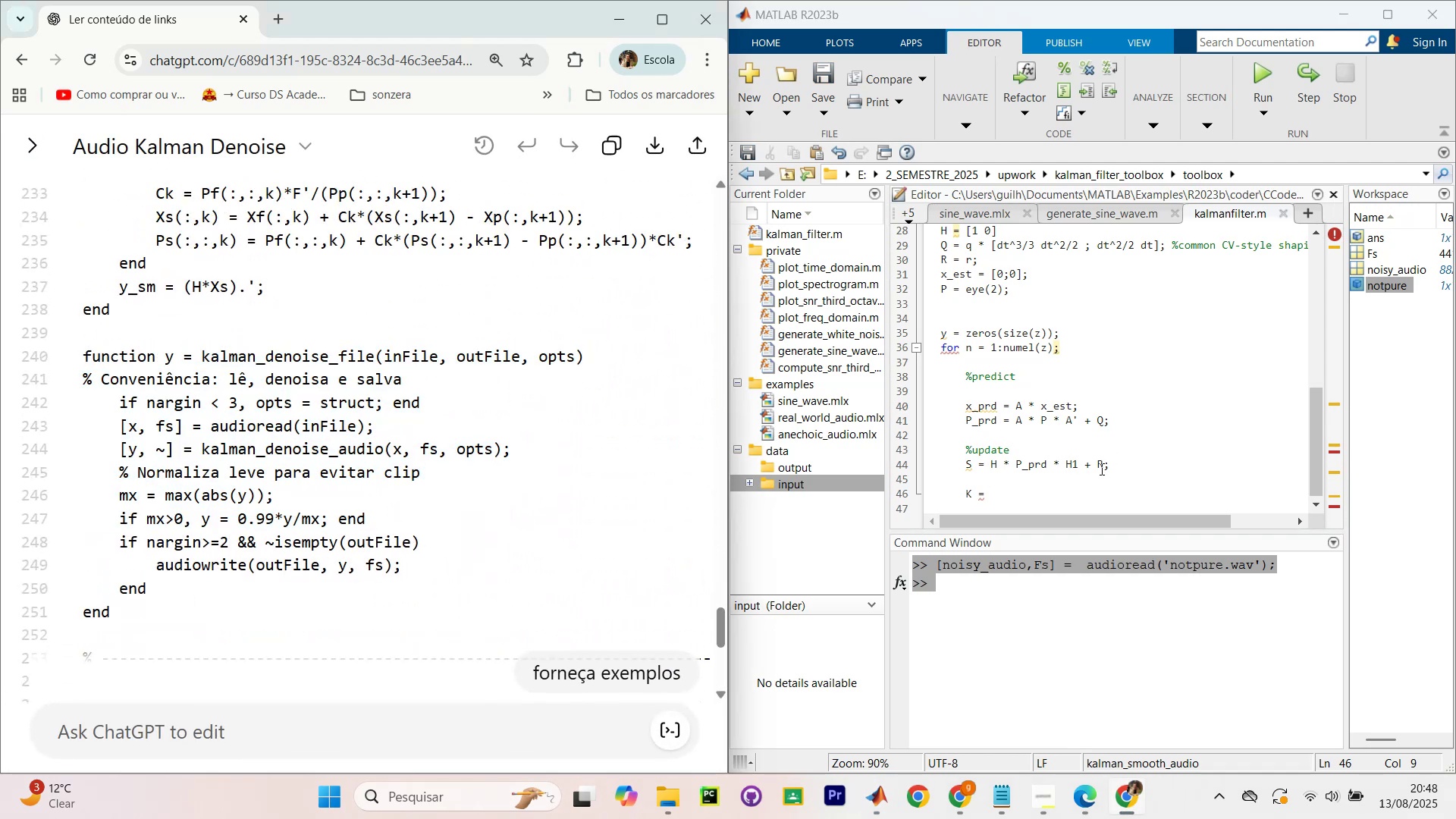 
left_click([1067, 500])
 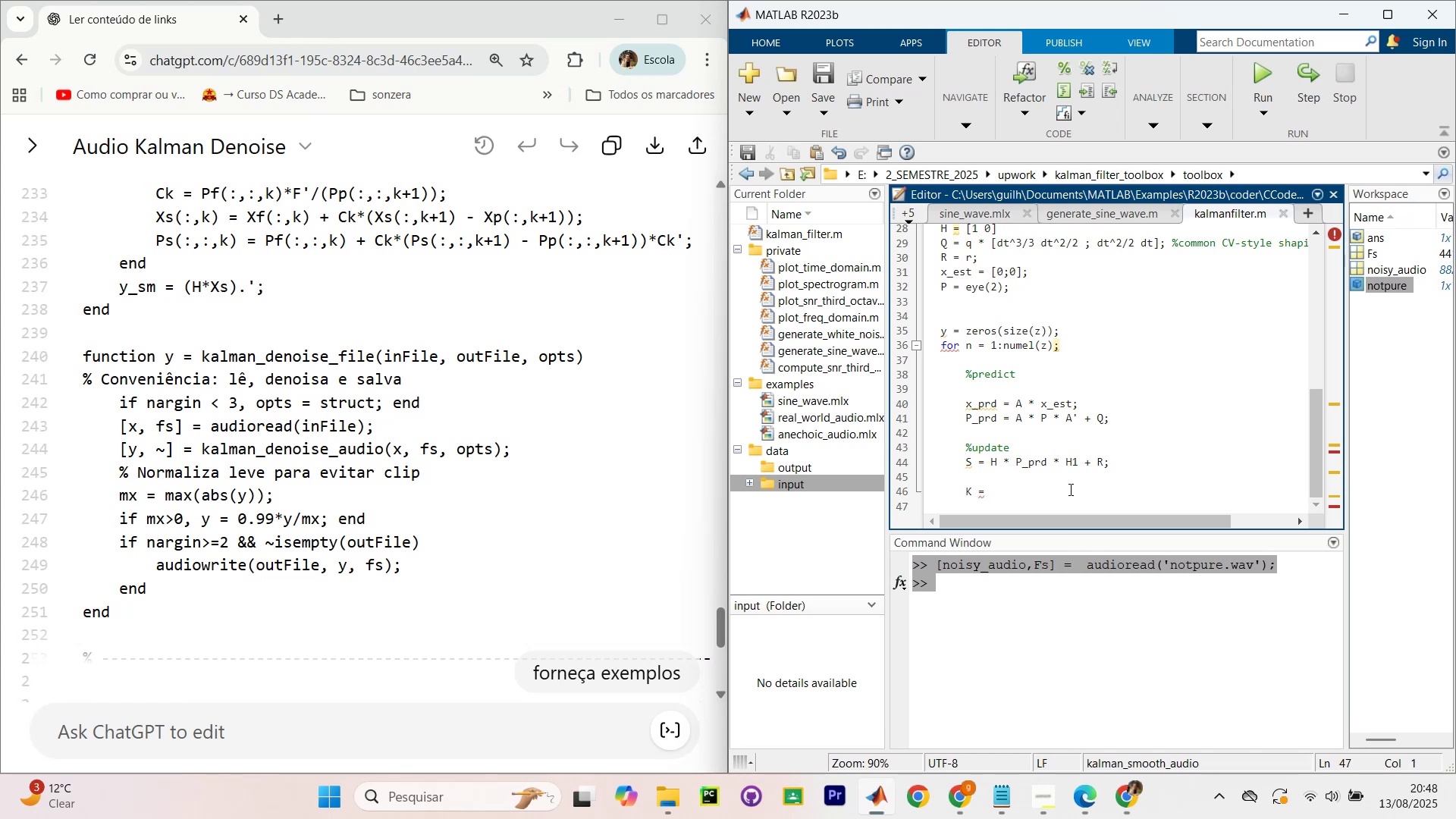 
left_click([1069, 489])
 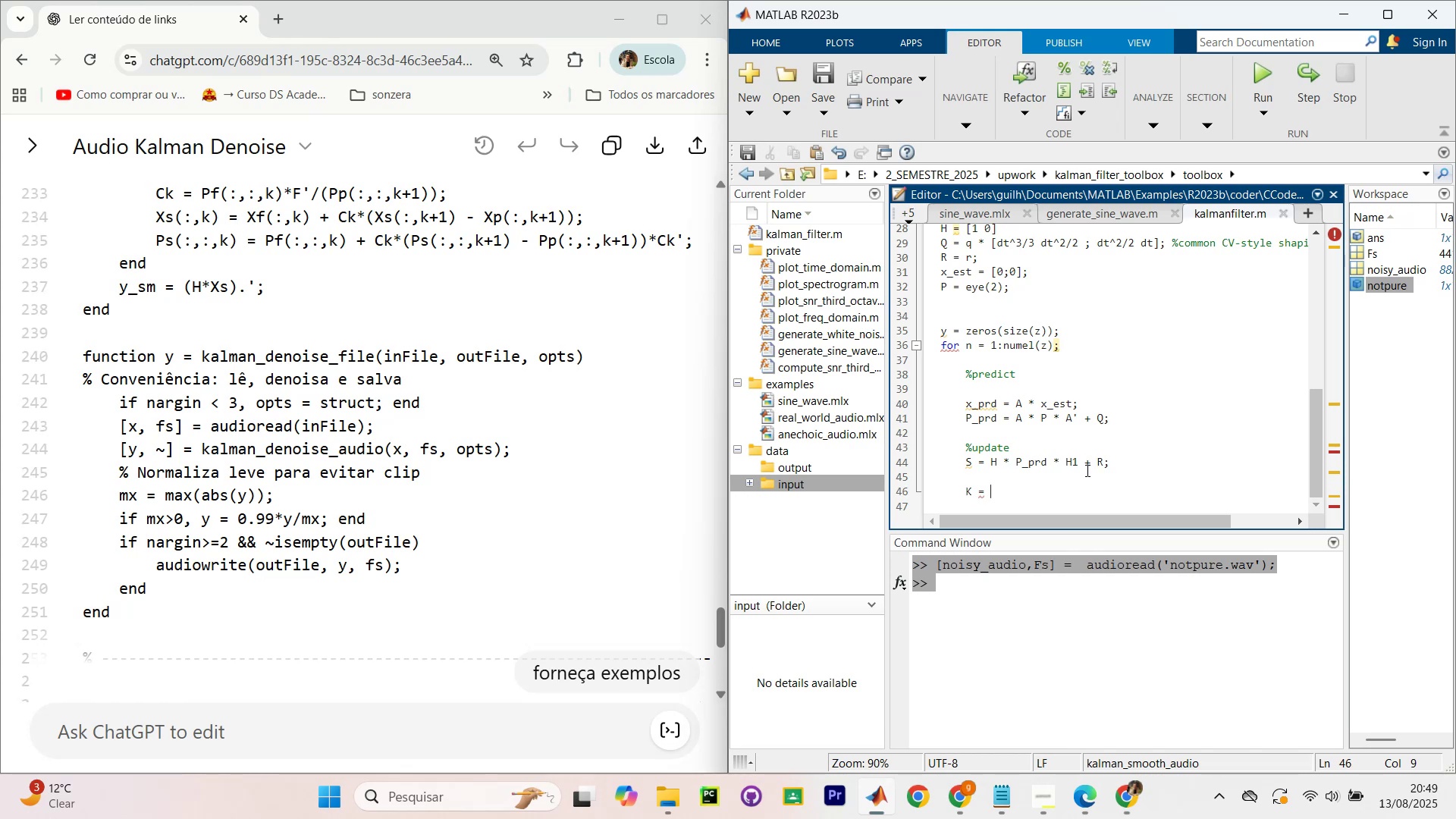 
wait(10.44)
 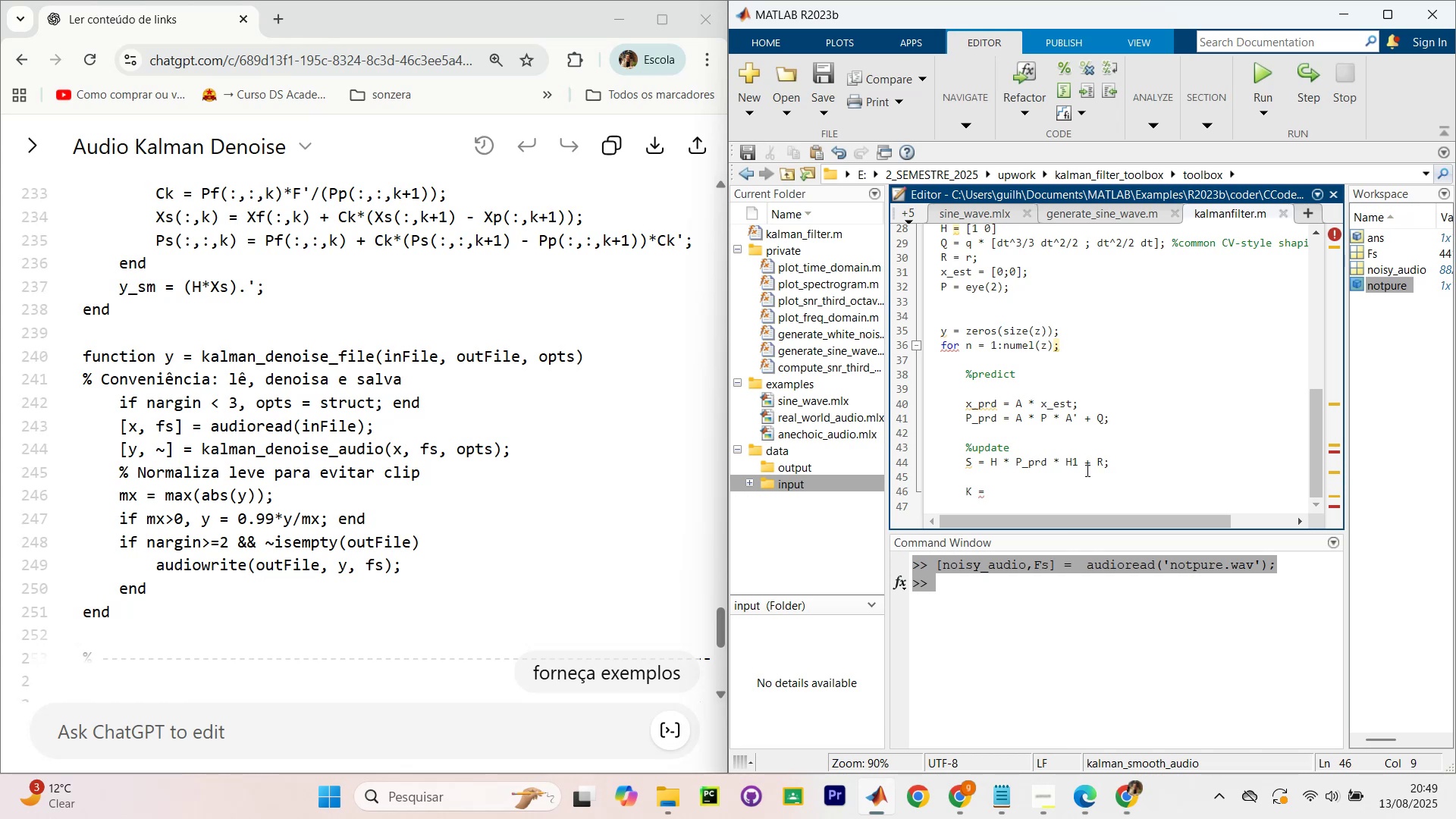 
type((P_prd)
key(Tab)
 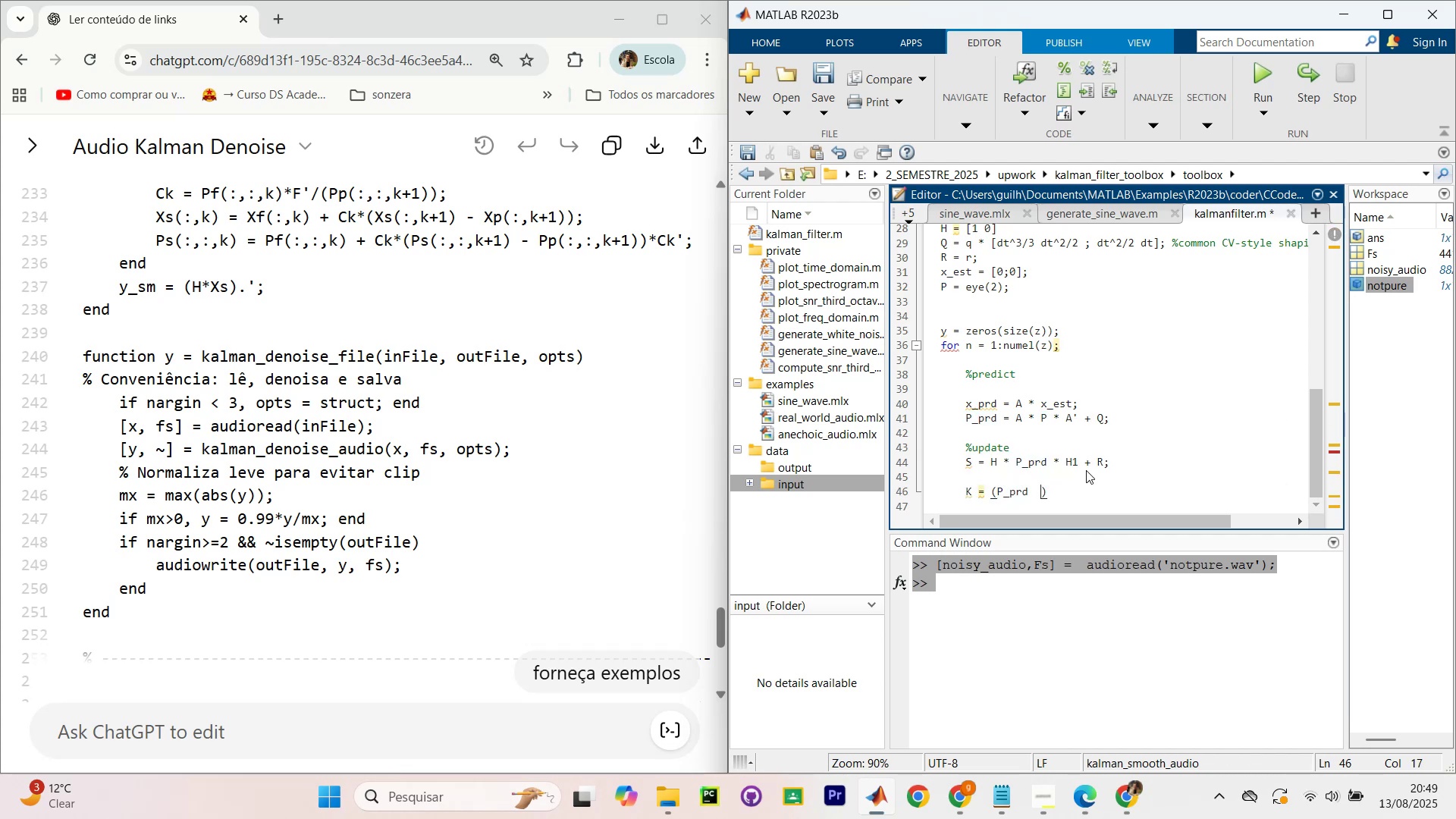 
key(Shift+8)
 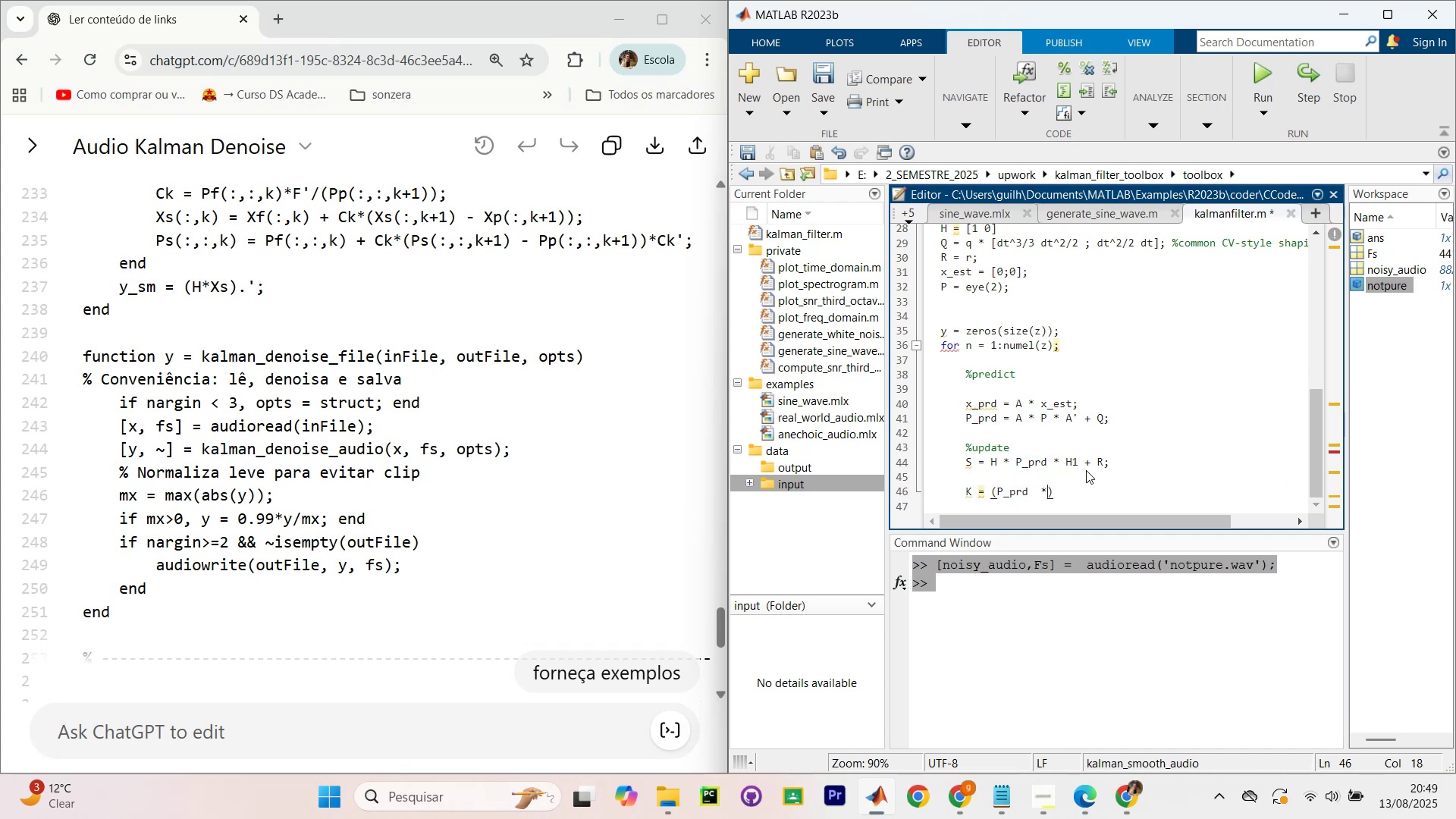 
key(Space)
 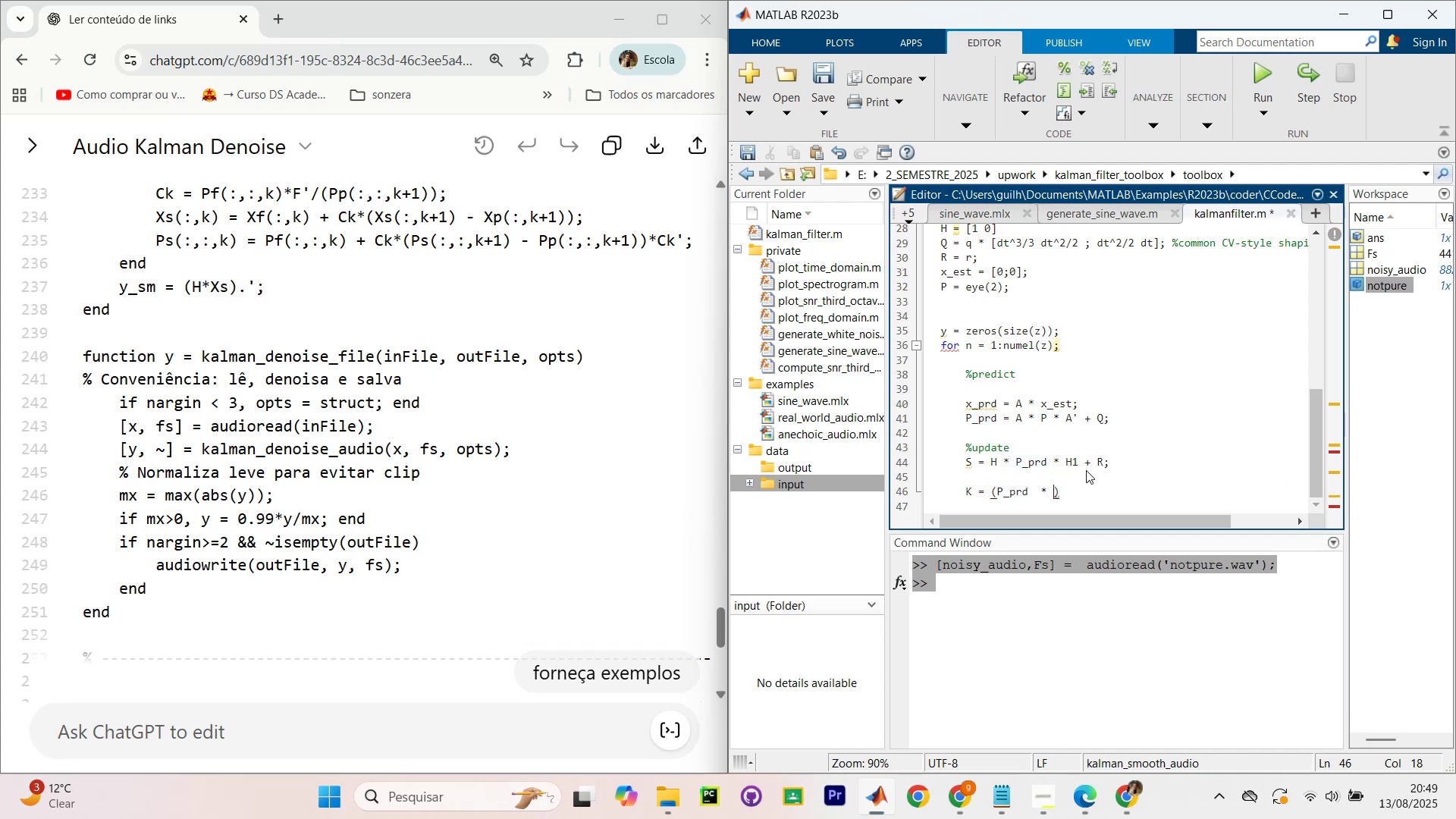 
key(CapsLock)
 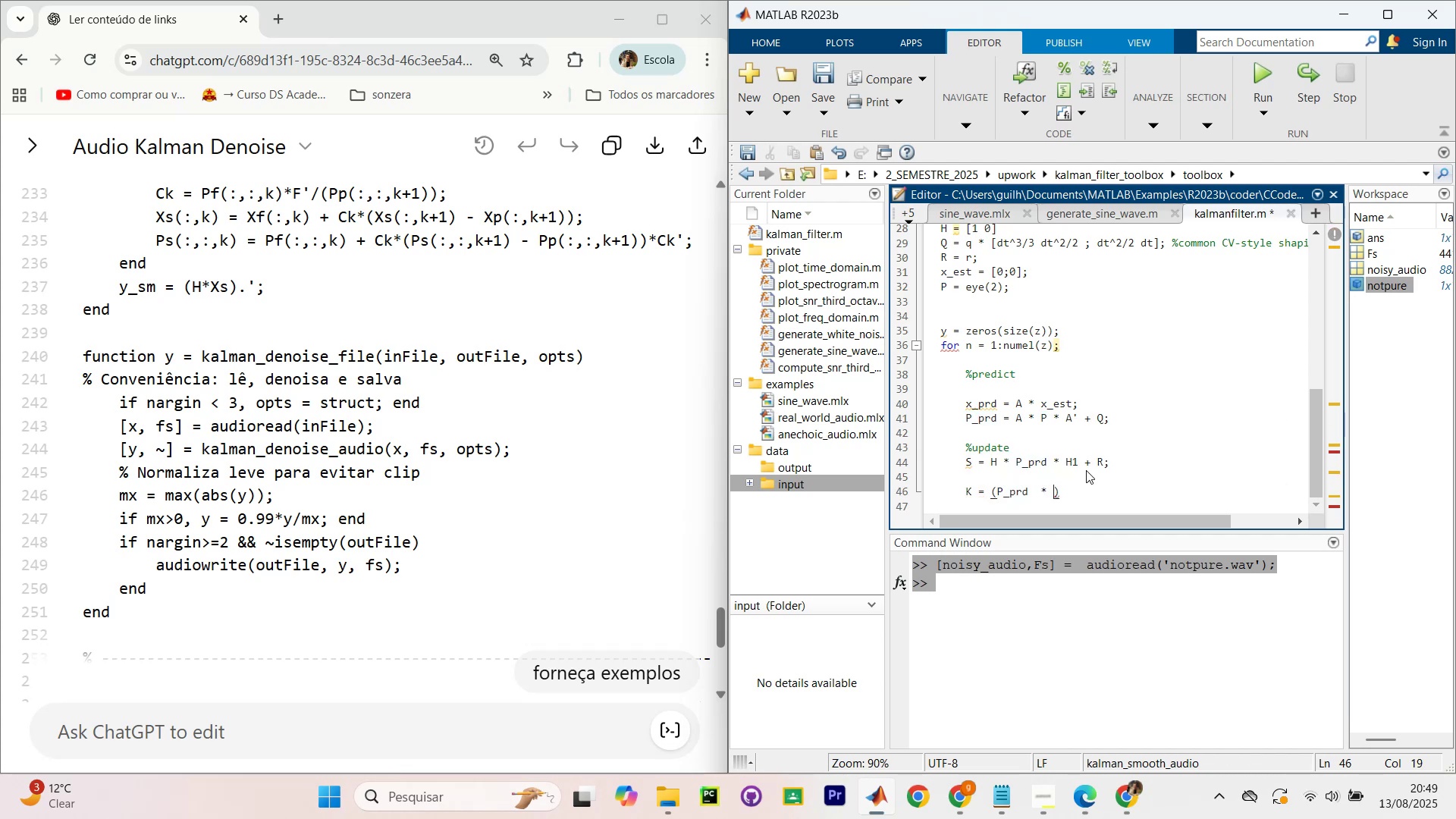 
key(H)
 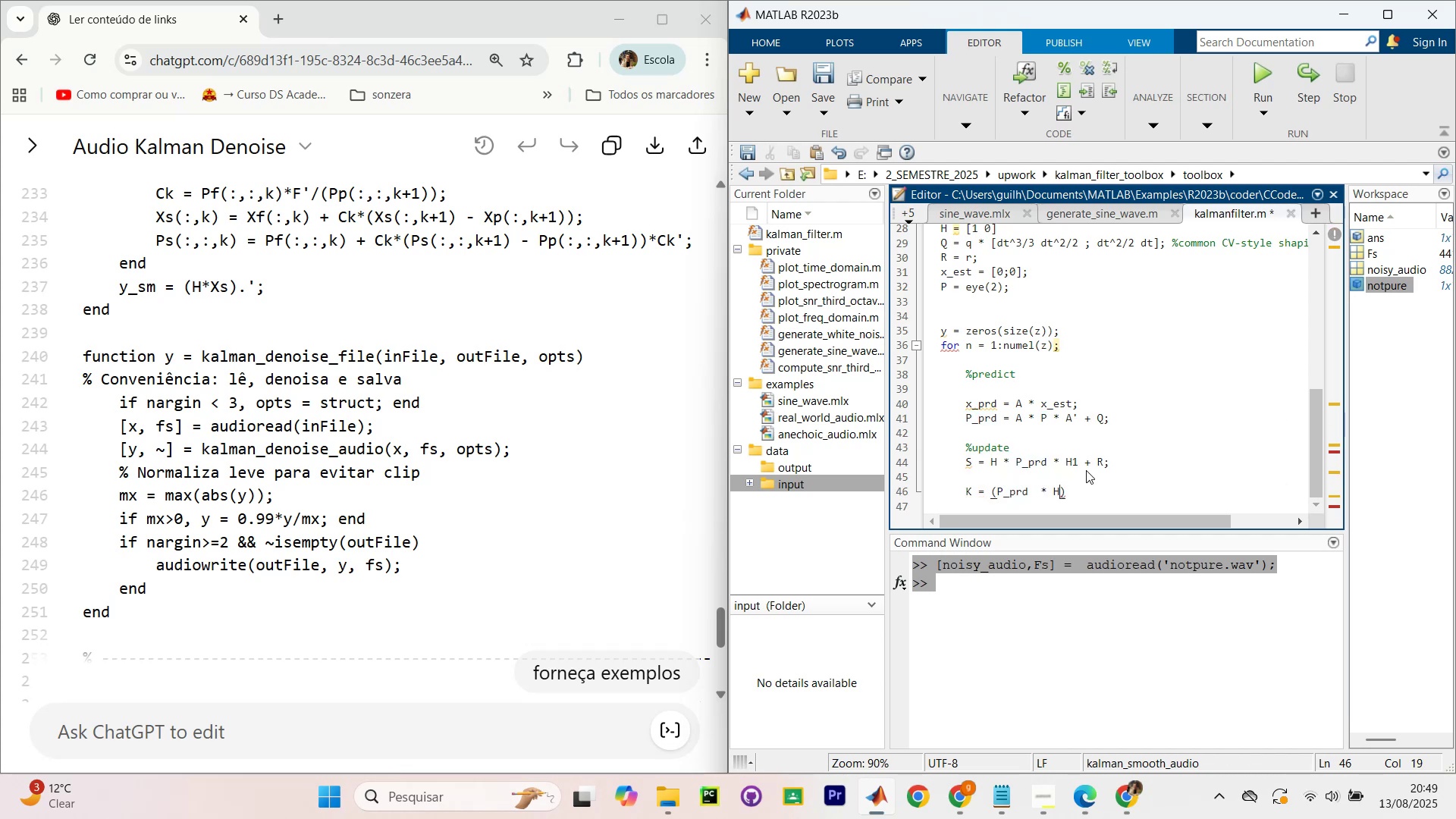 
key(CapsLock)
 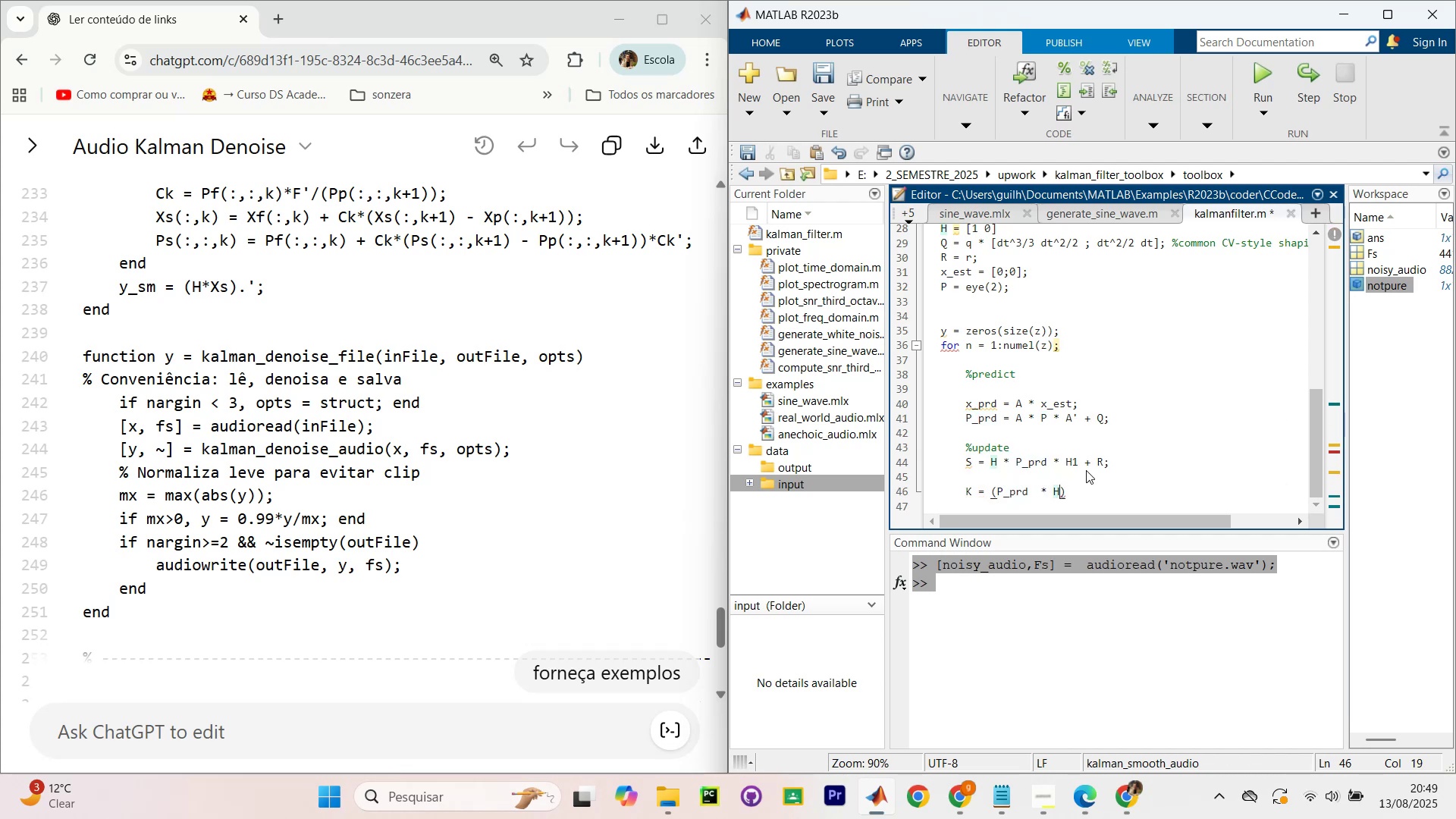 
key(Backquote)
 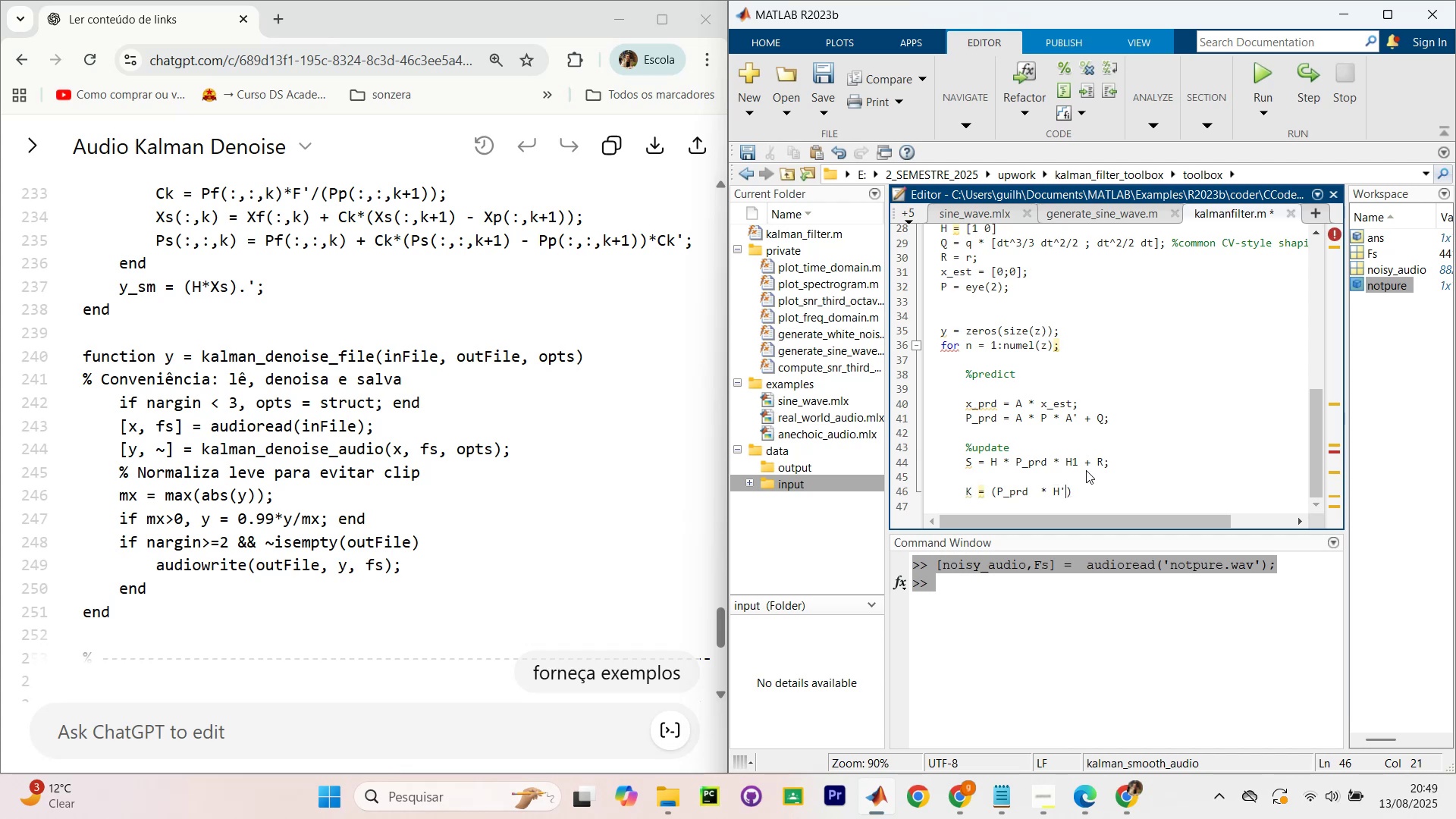 
key(ArrowRight)
 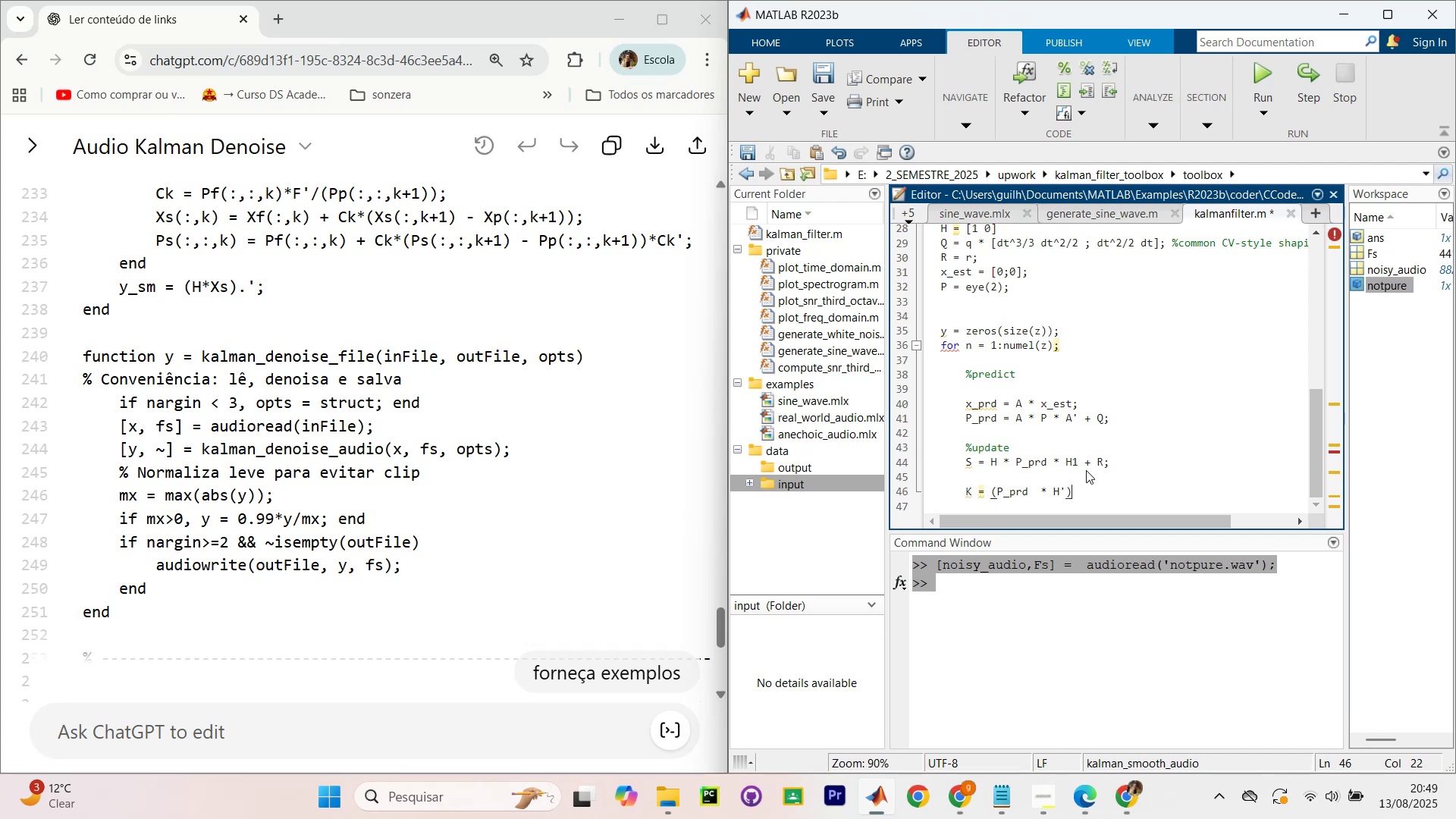 
key(Space)
 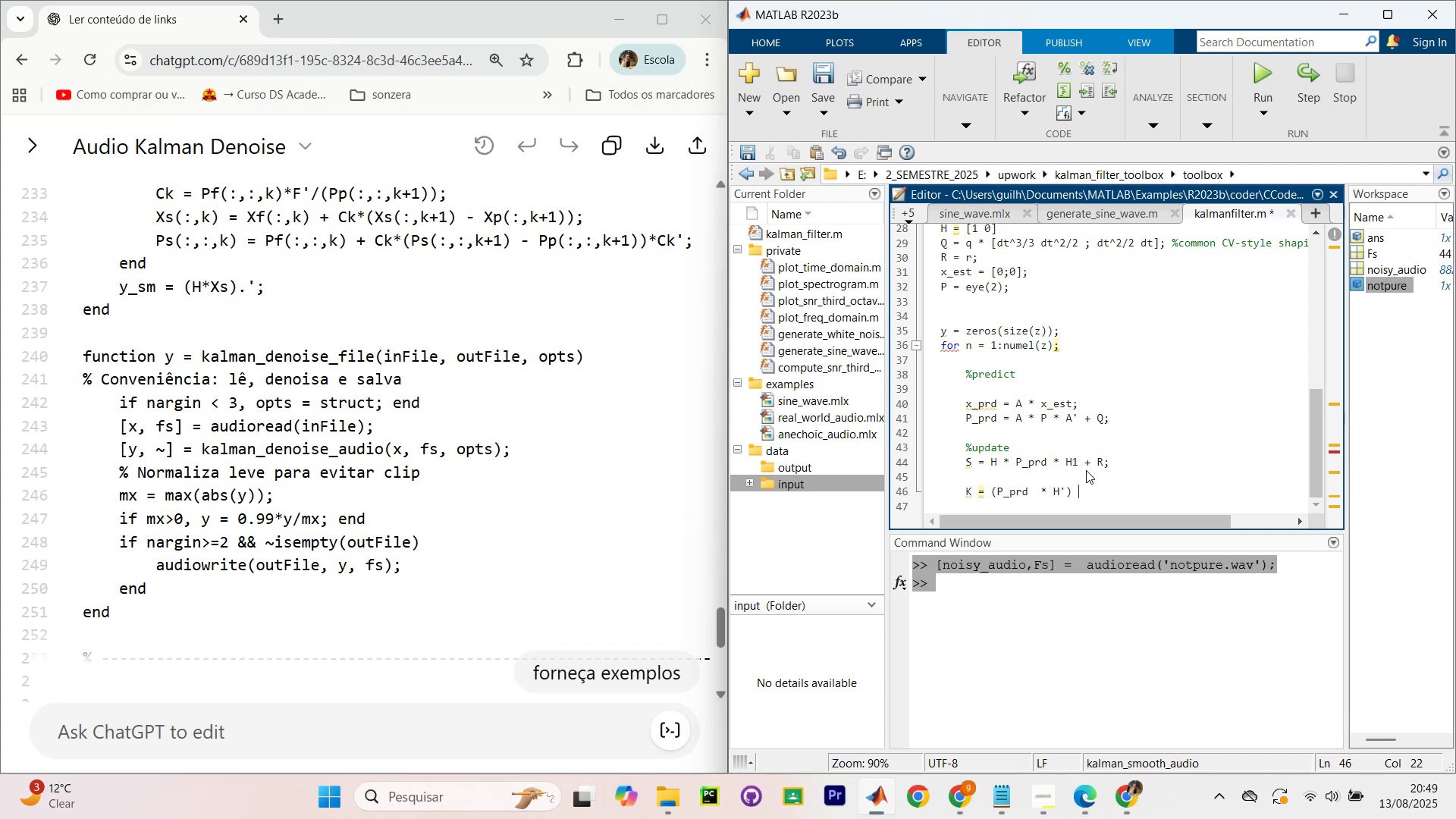 
key(Unknown)
 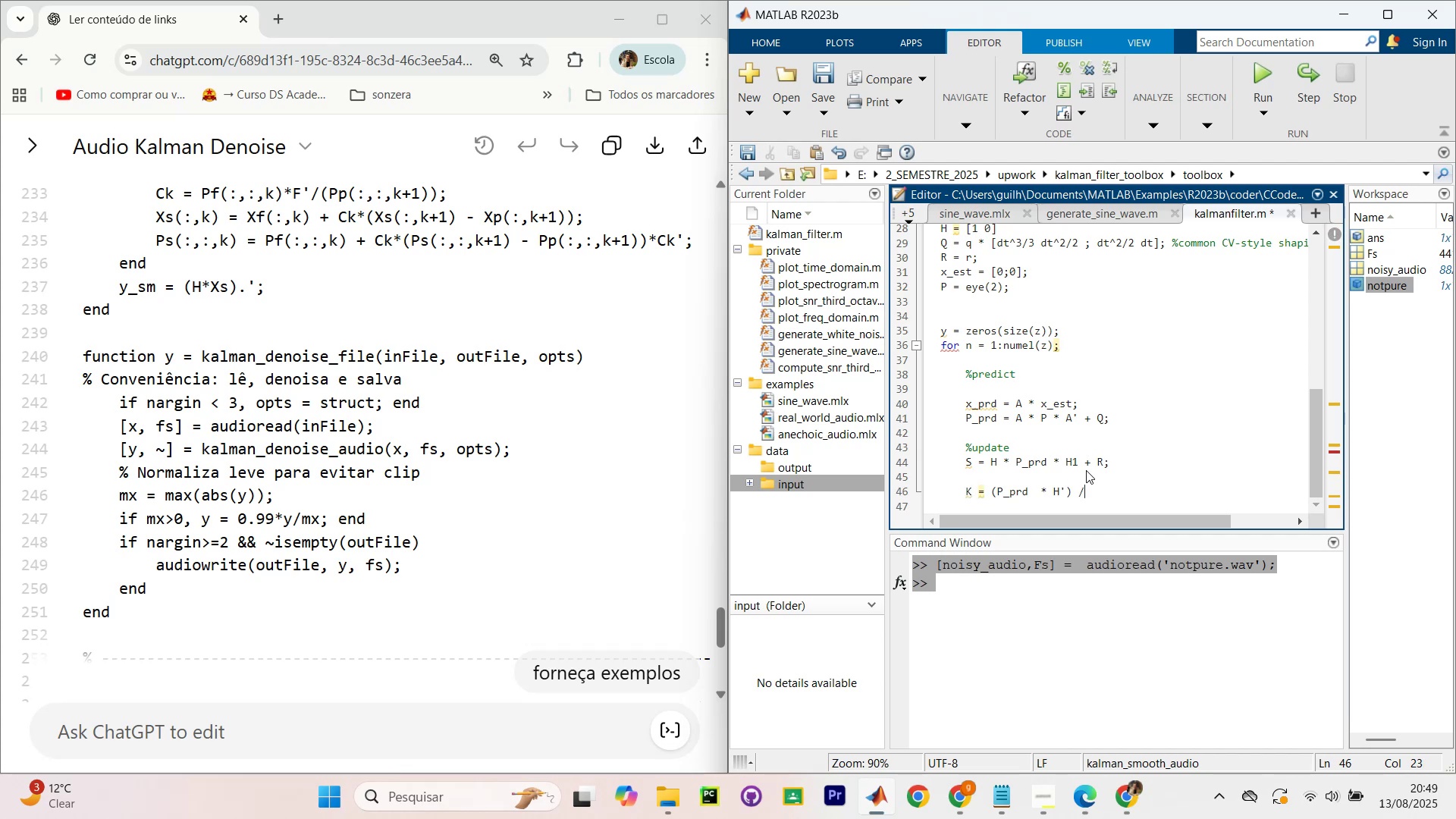 
key(Space)
 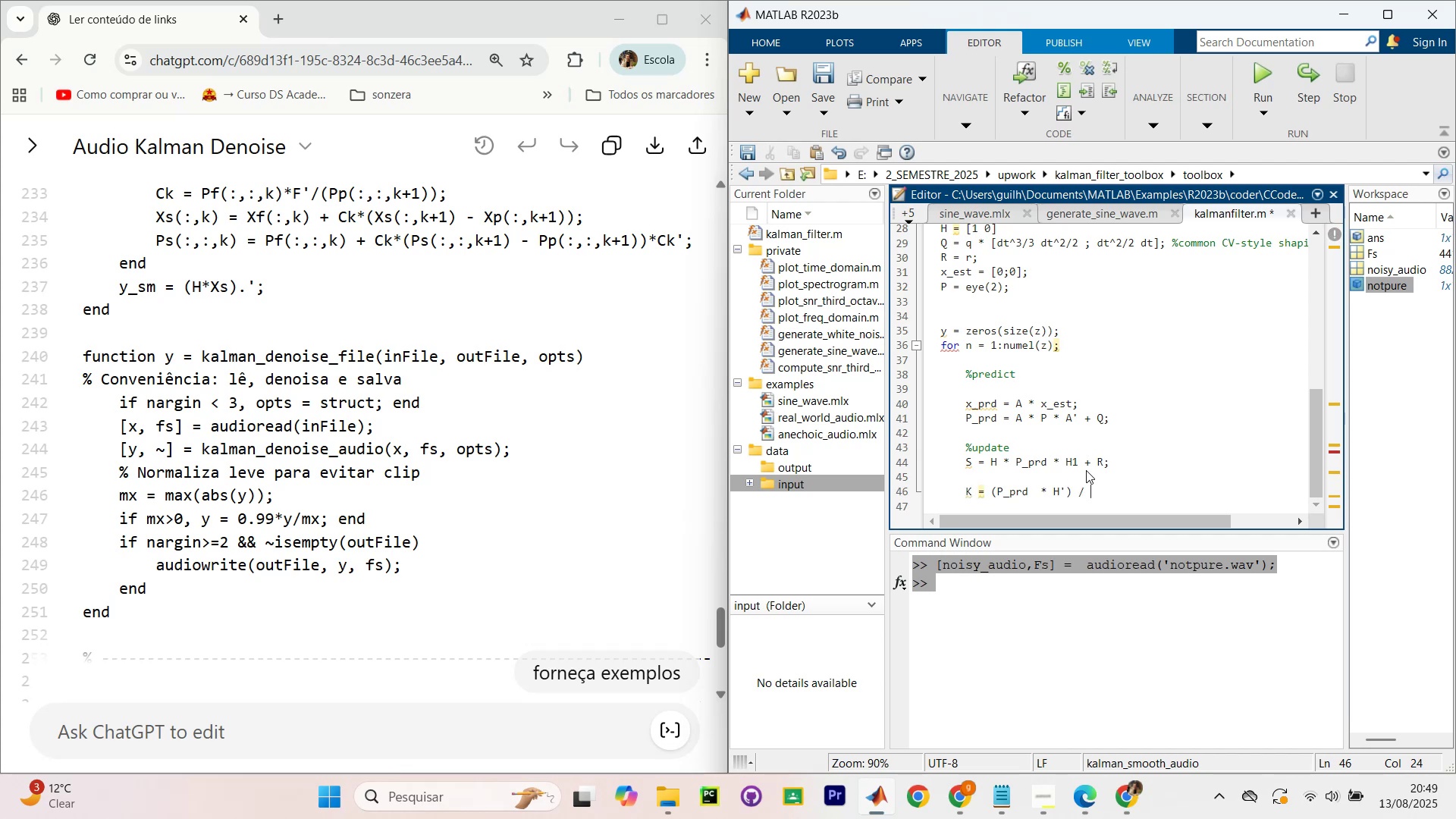 
key(CapsLock)
 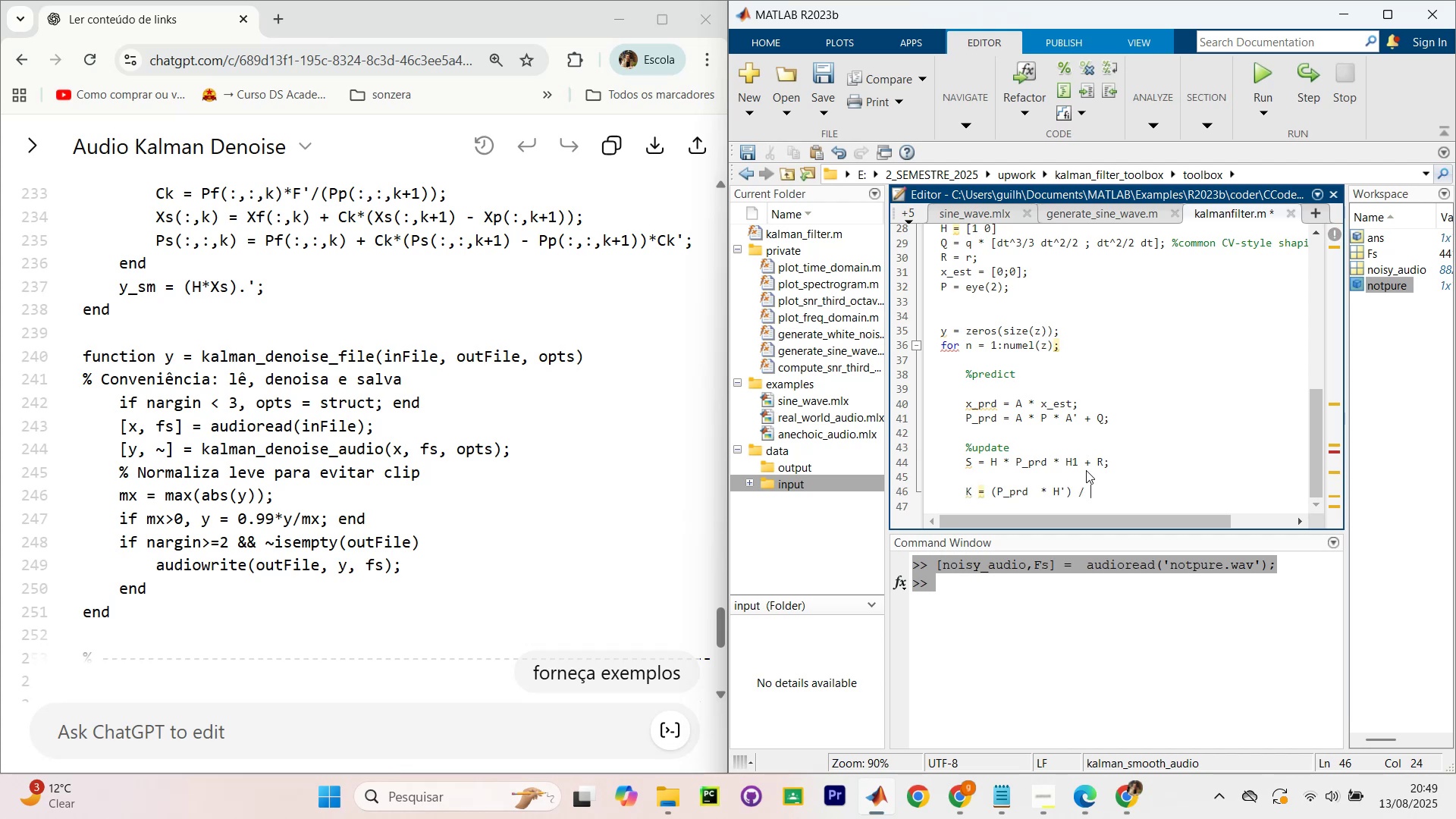 
key(S)
 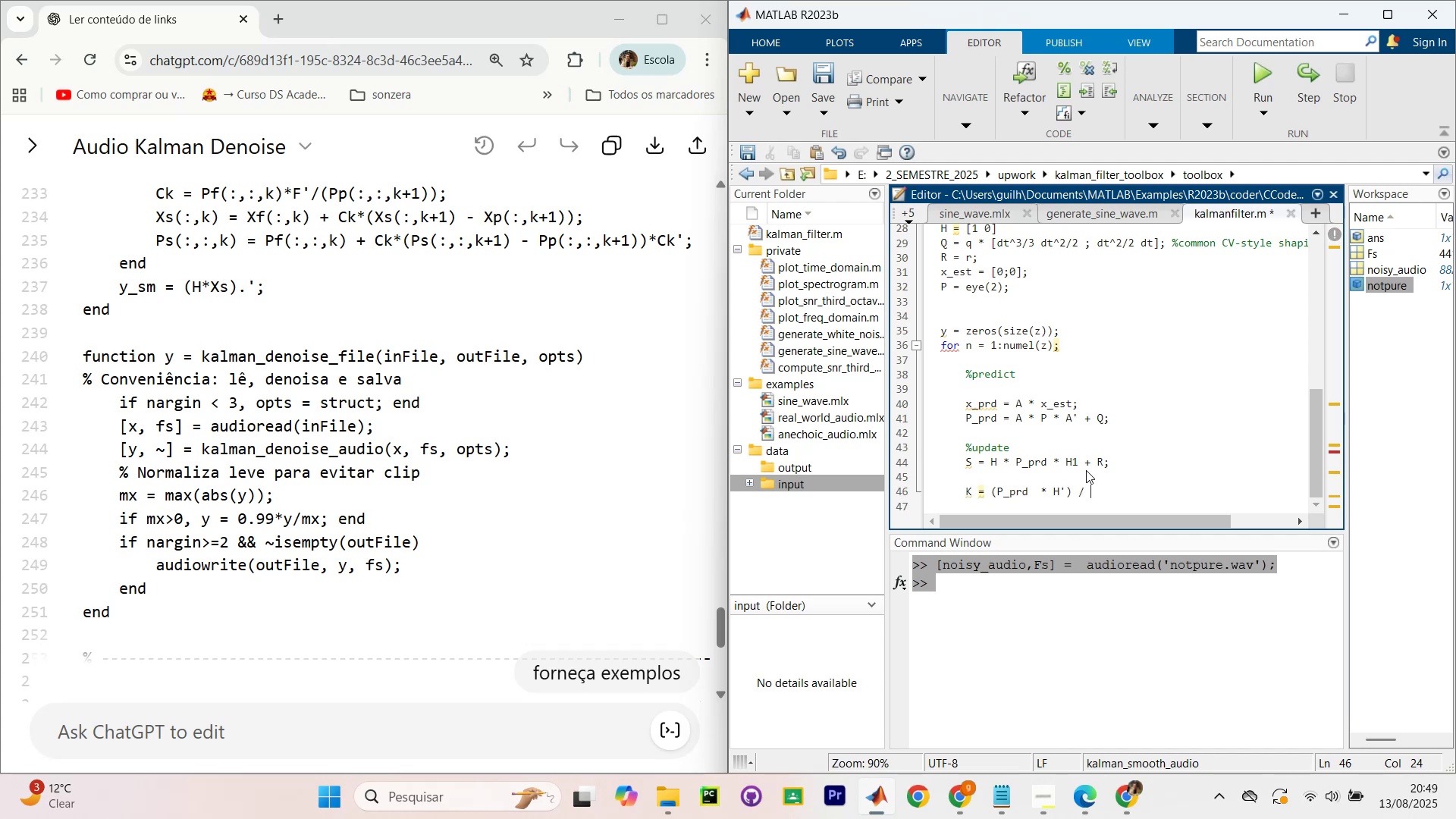 
key(CapsLock)
 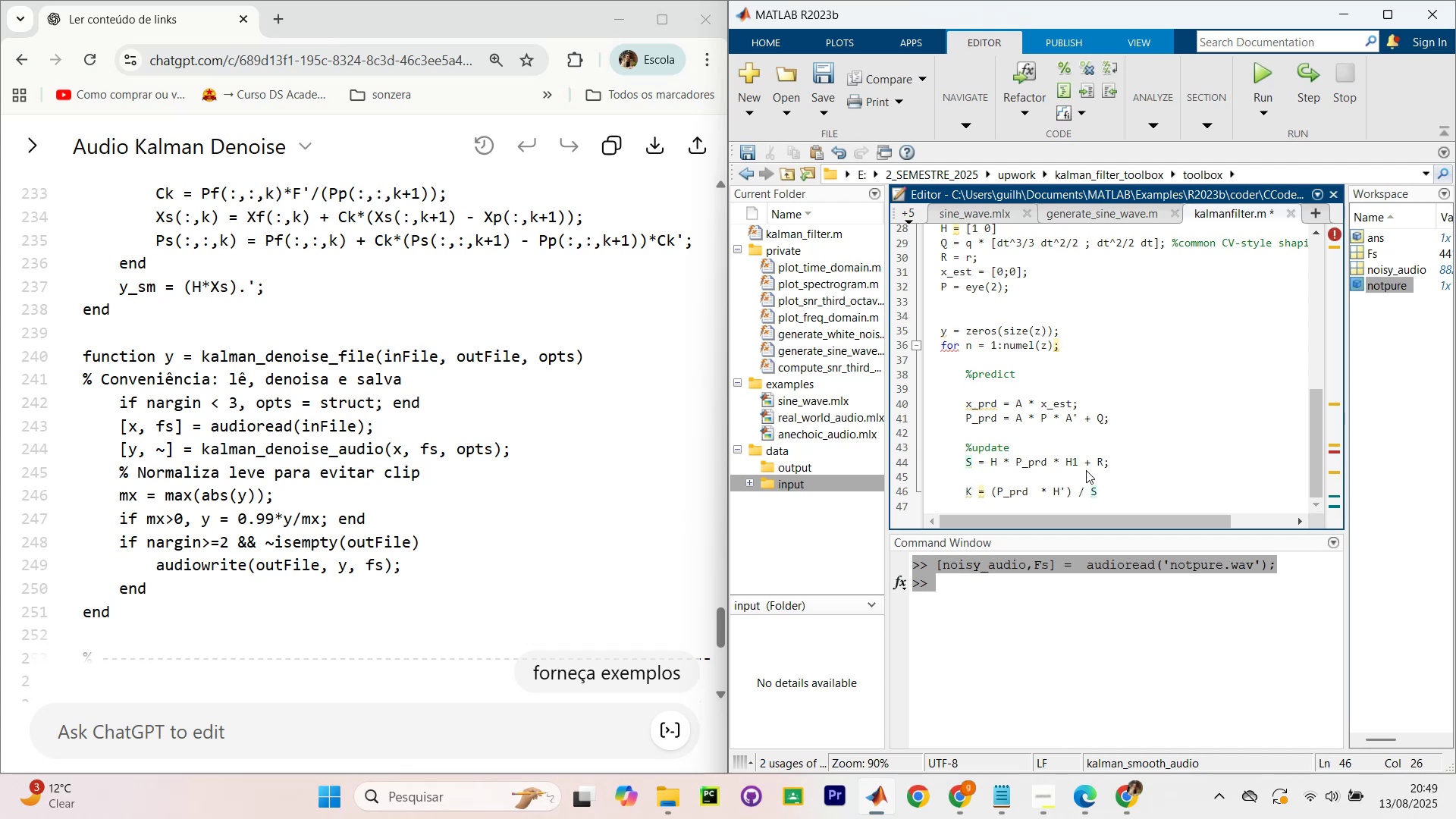 
key(Slash)
 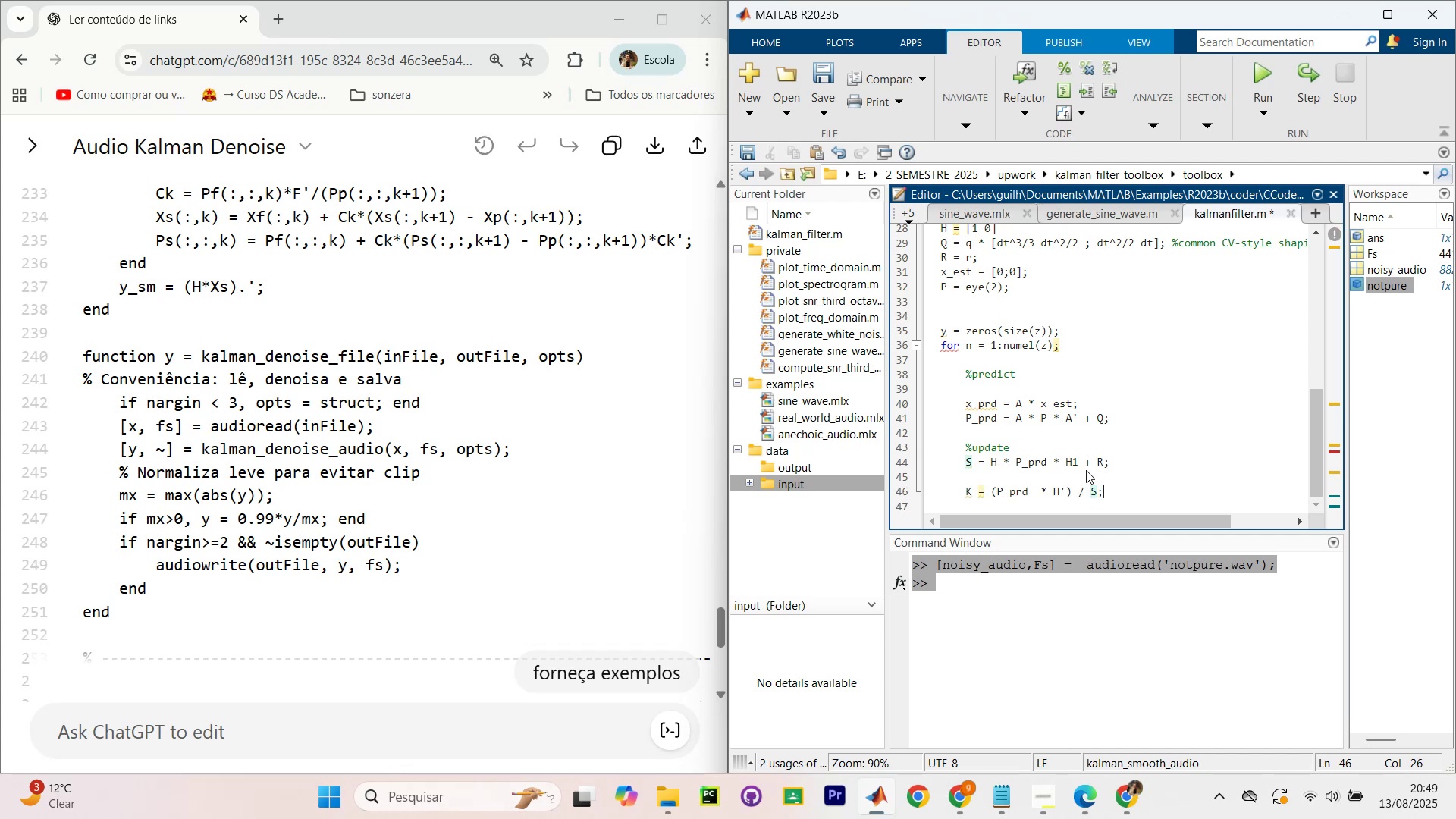 
key(Enter)
 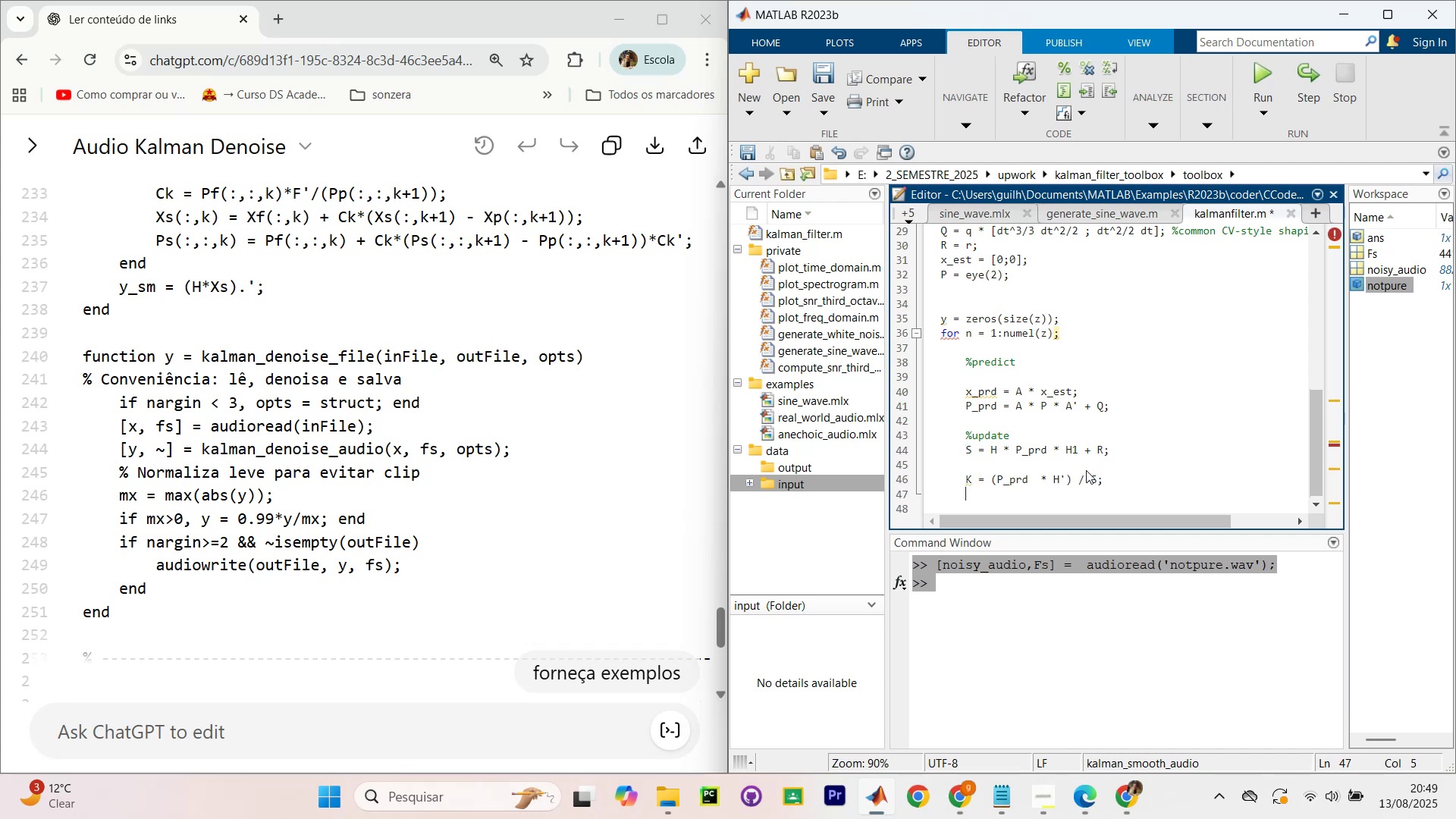 
key(Enter)
 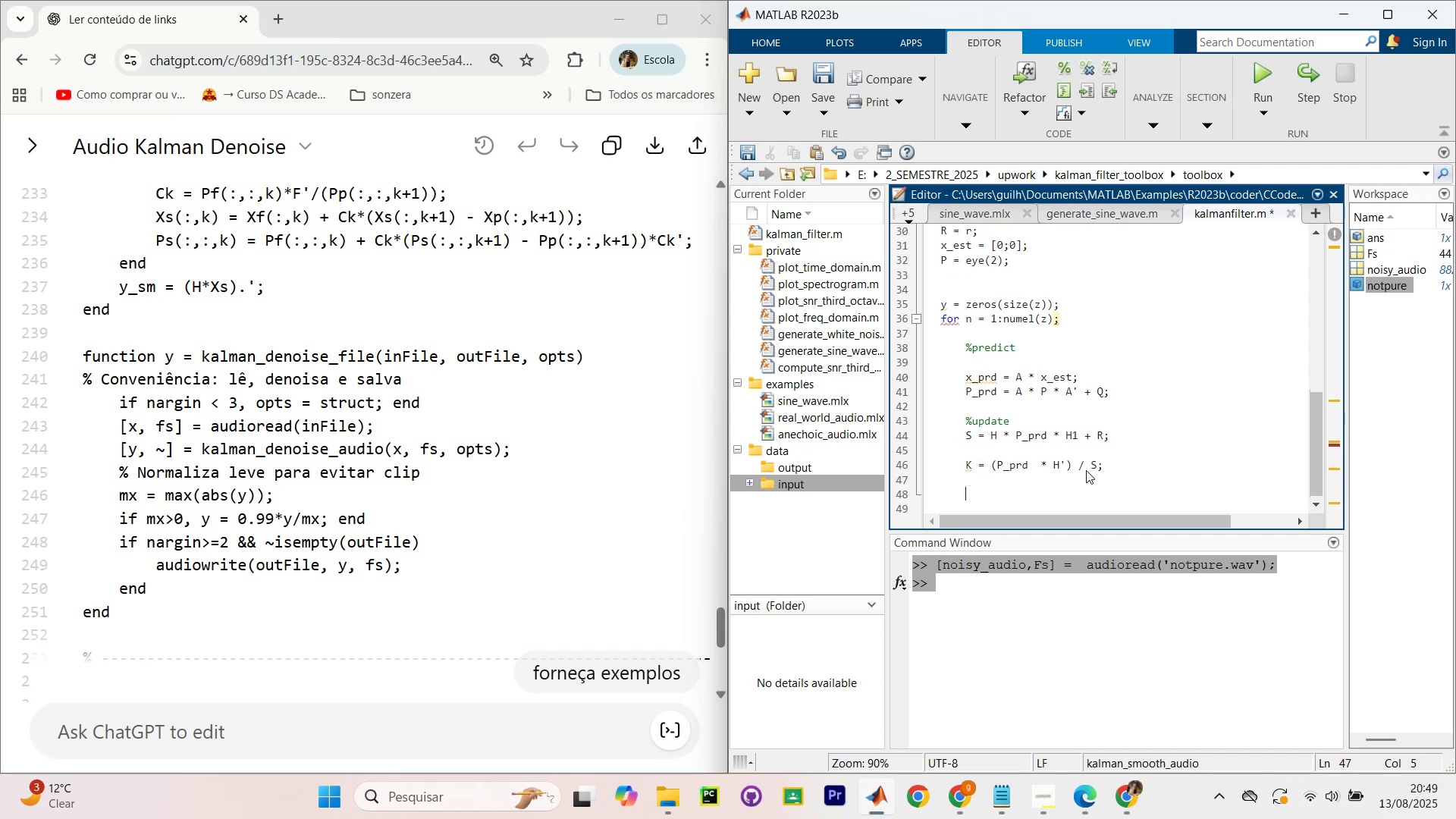 
type(x_Est)
key(Backspace)
key(Backspace)
key(Backspace)
key(Backspace)
type(es)
key(Backspace)
key(Backspace)
type(_Est)
key(Backspace)
key(Backspace)
key(Backspace)
type(es)
key(Tab)
 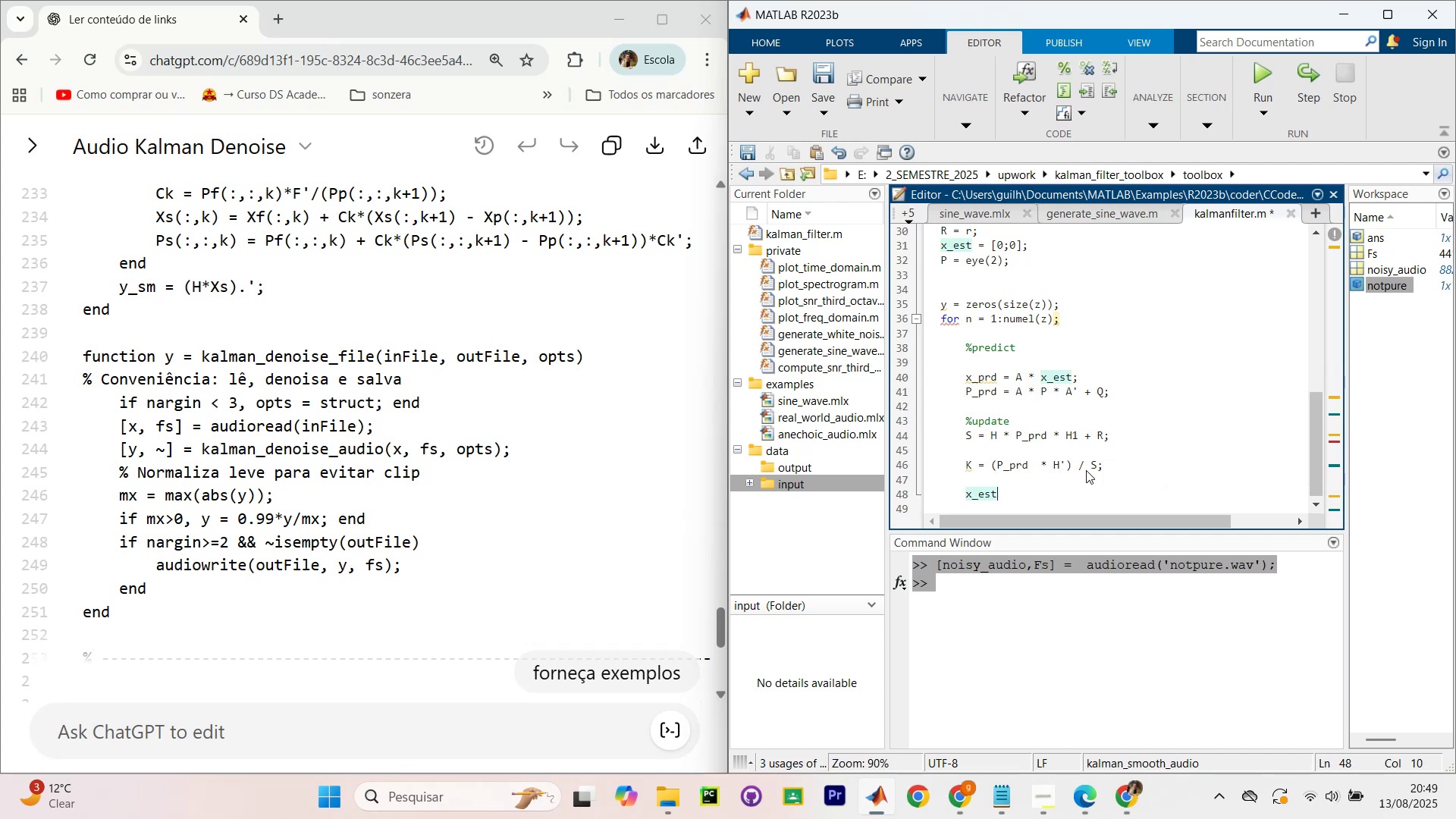 
type( = x_prd + K * (z(n)
 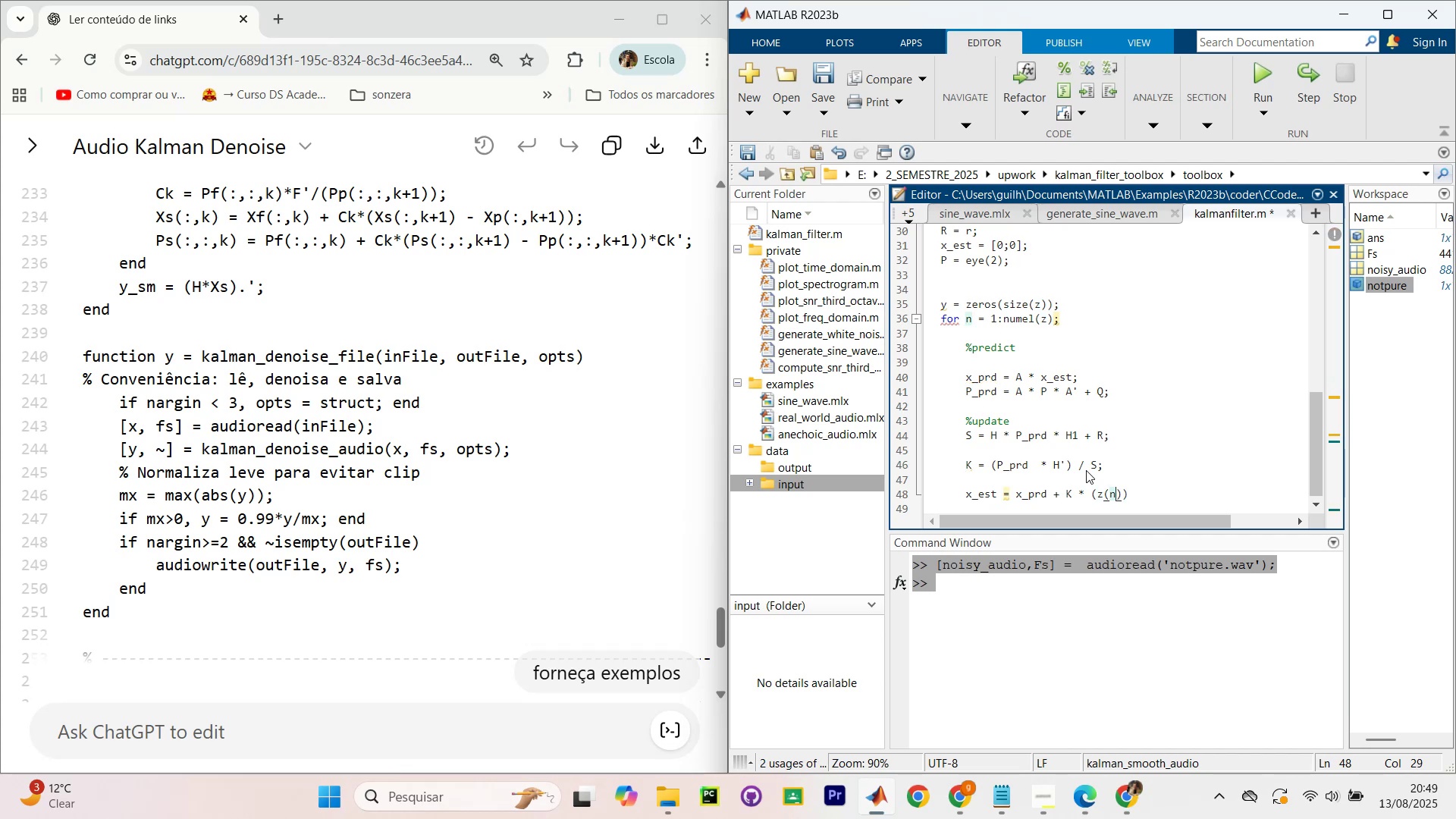 
key(ArrowRight)
 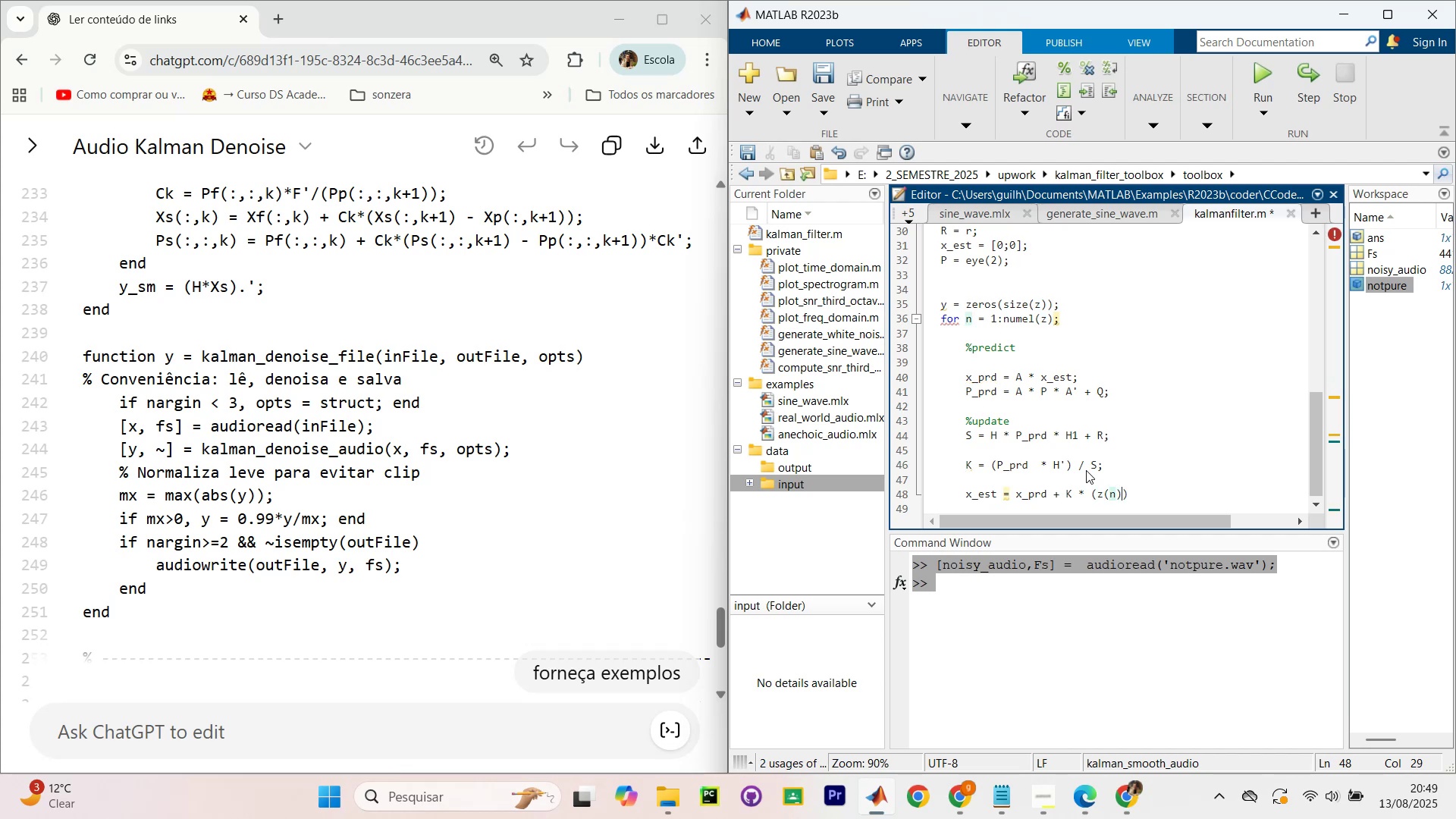 
type( - H * x_prd)
 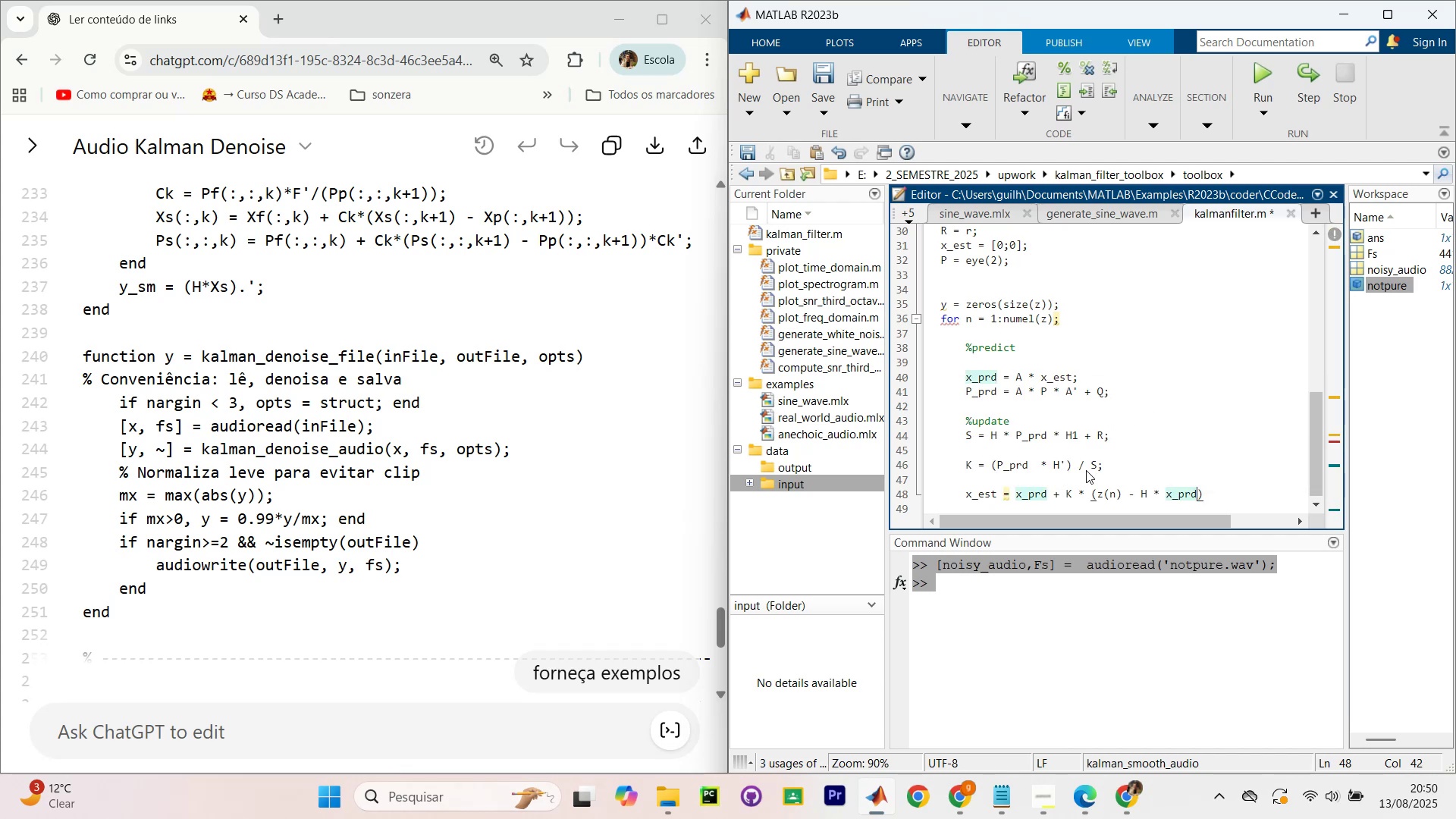 
key(ArrowRight)
 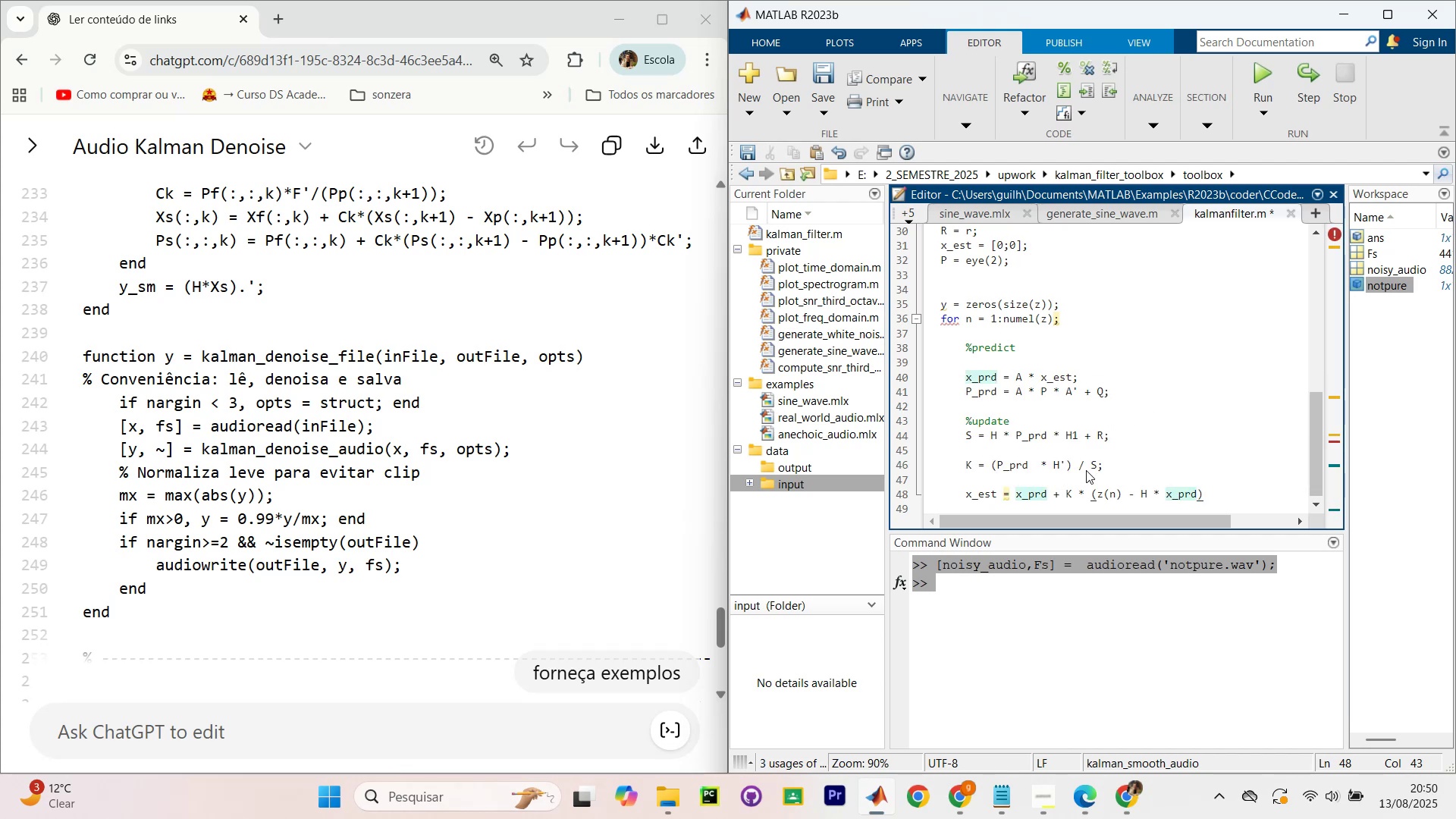 
key(Slash)
 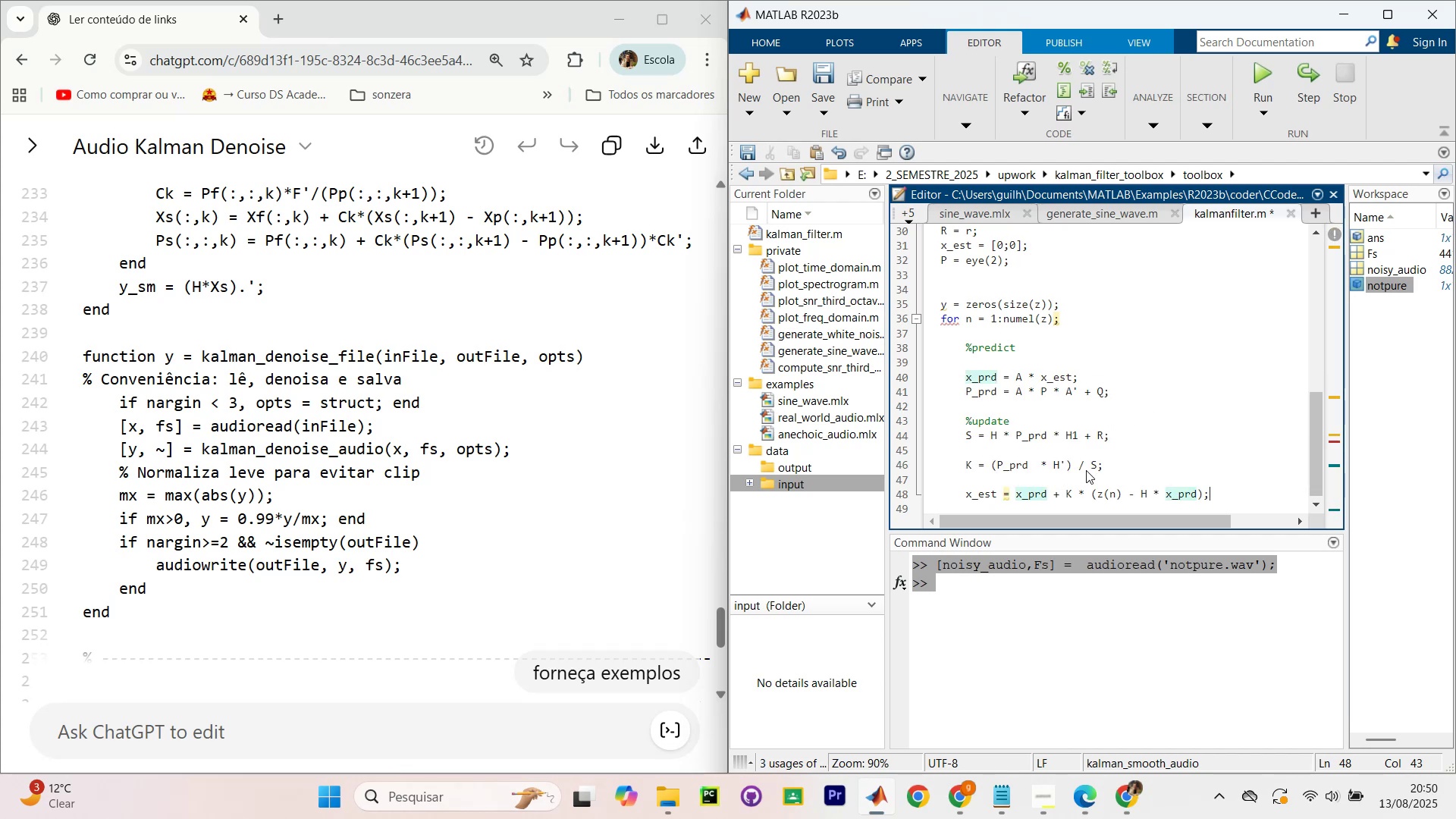 
key(Enter)
 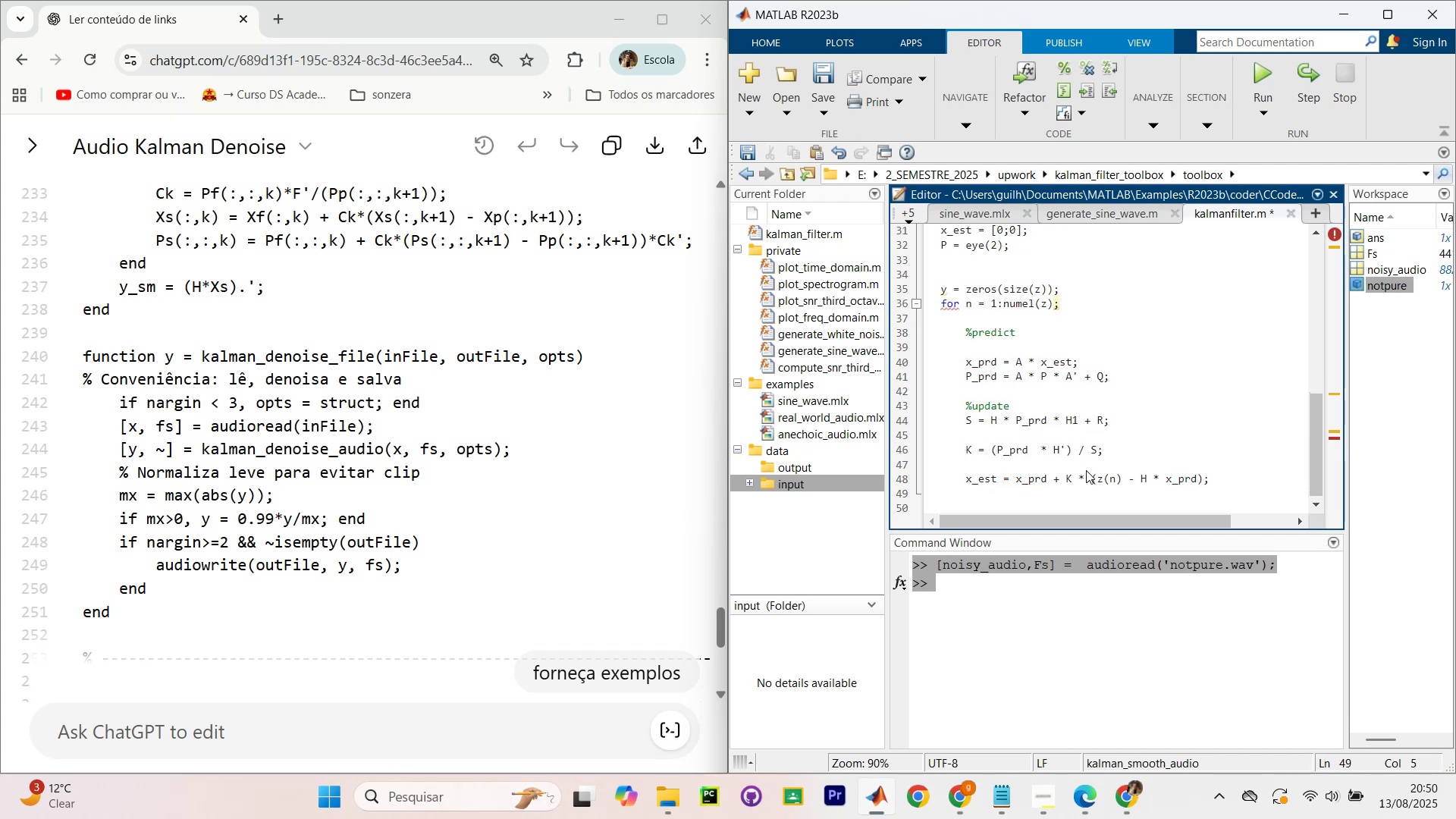 
key(Enter)
 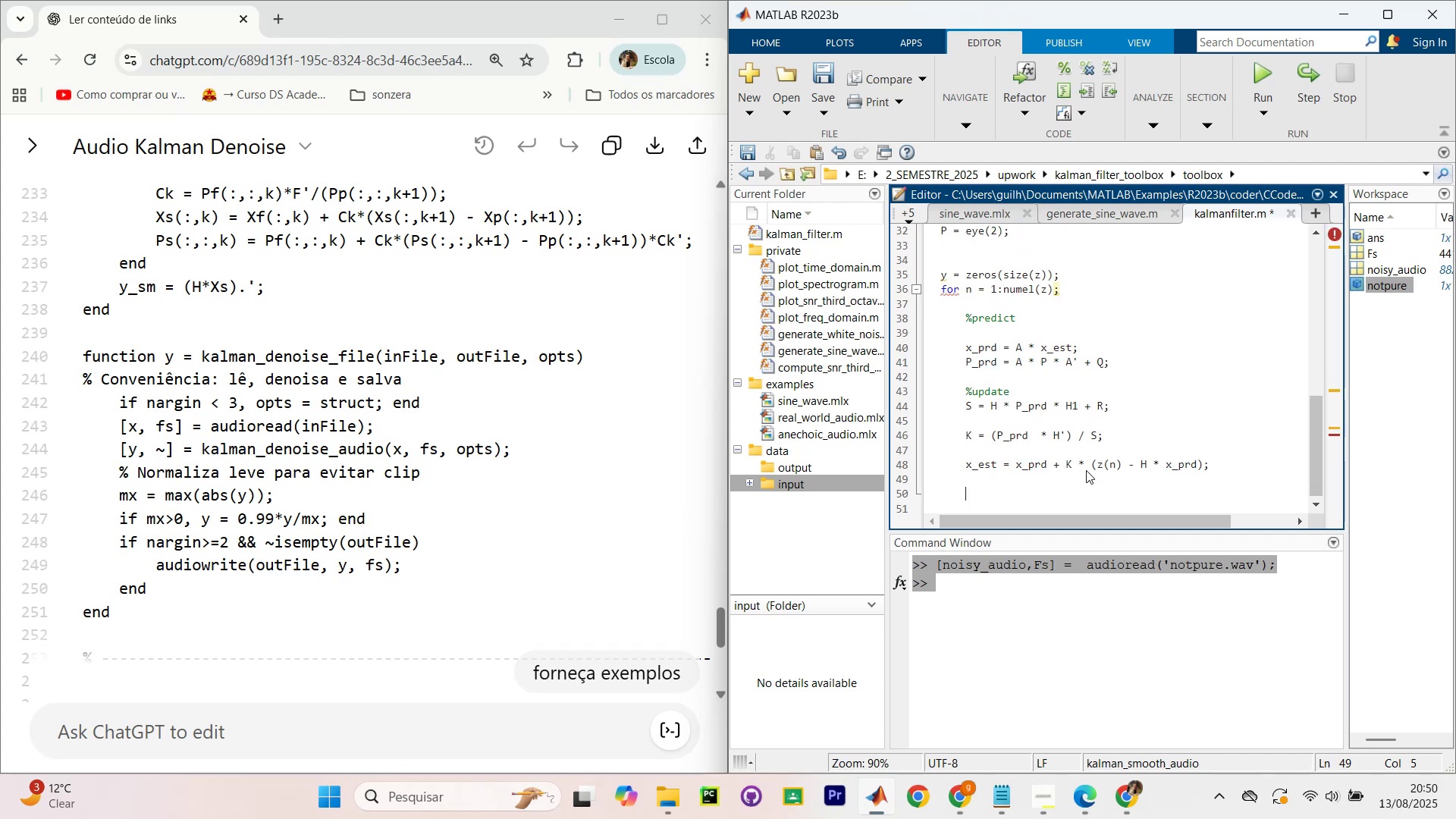 
type([)
key(Backspace)
type(P = (eye(2)
 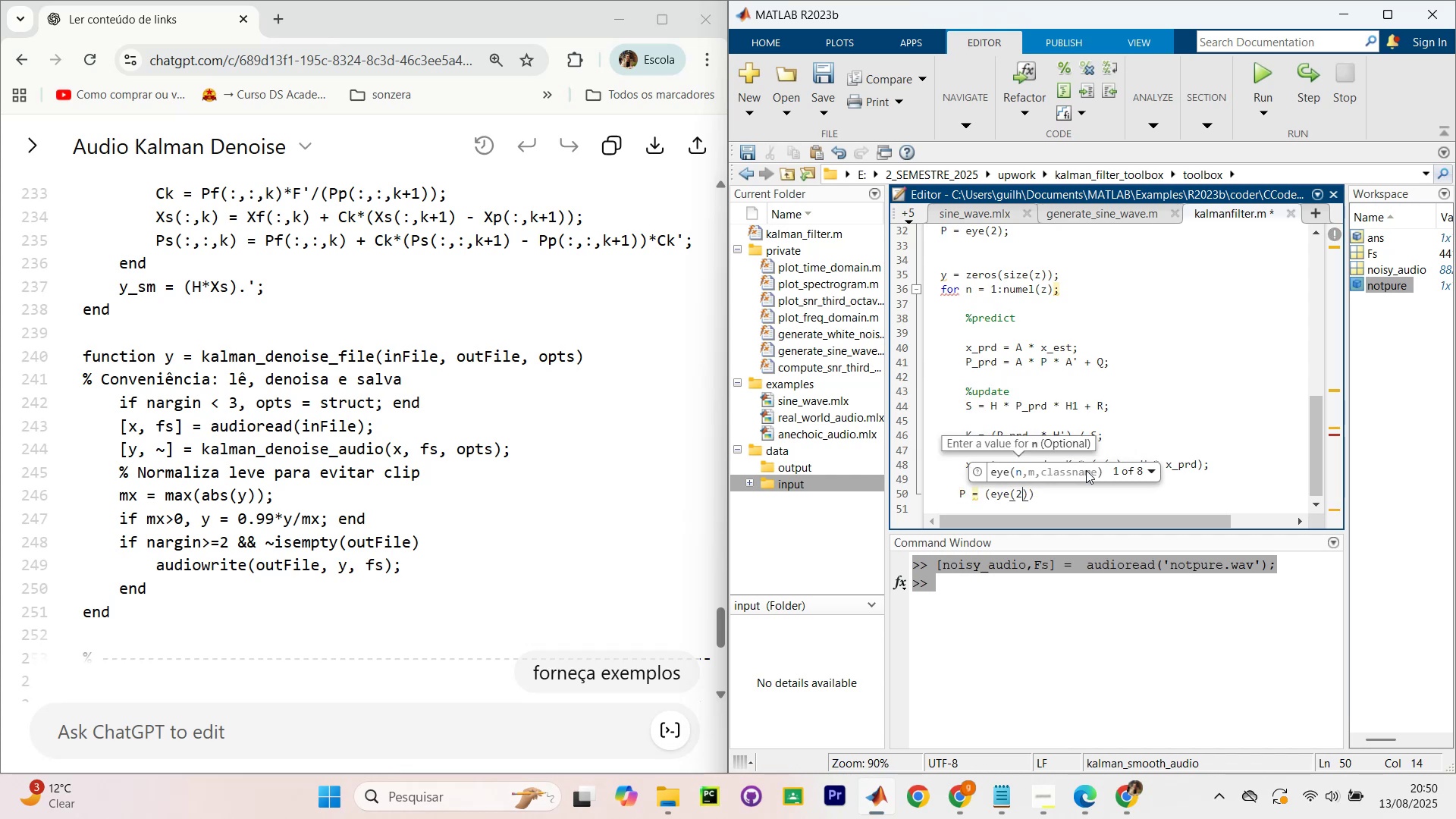 
key(ArrowRight)
 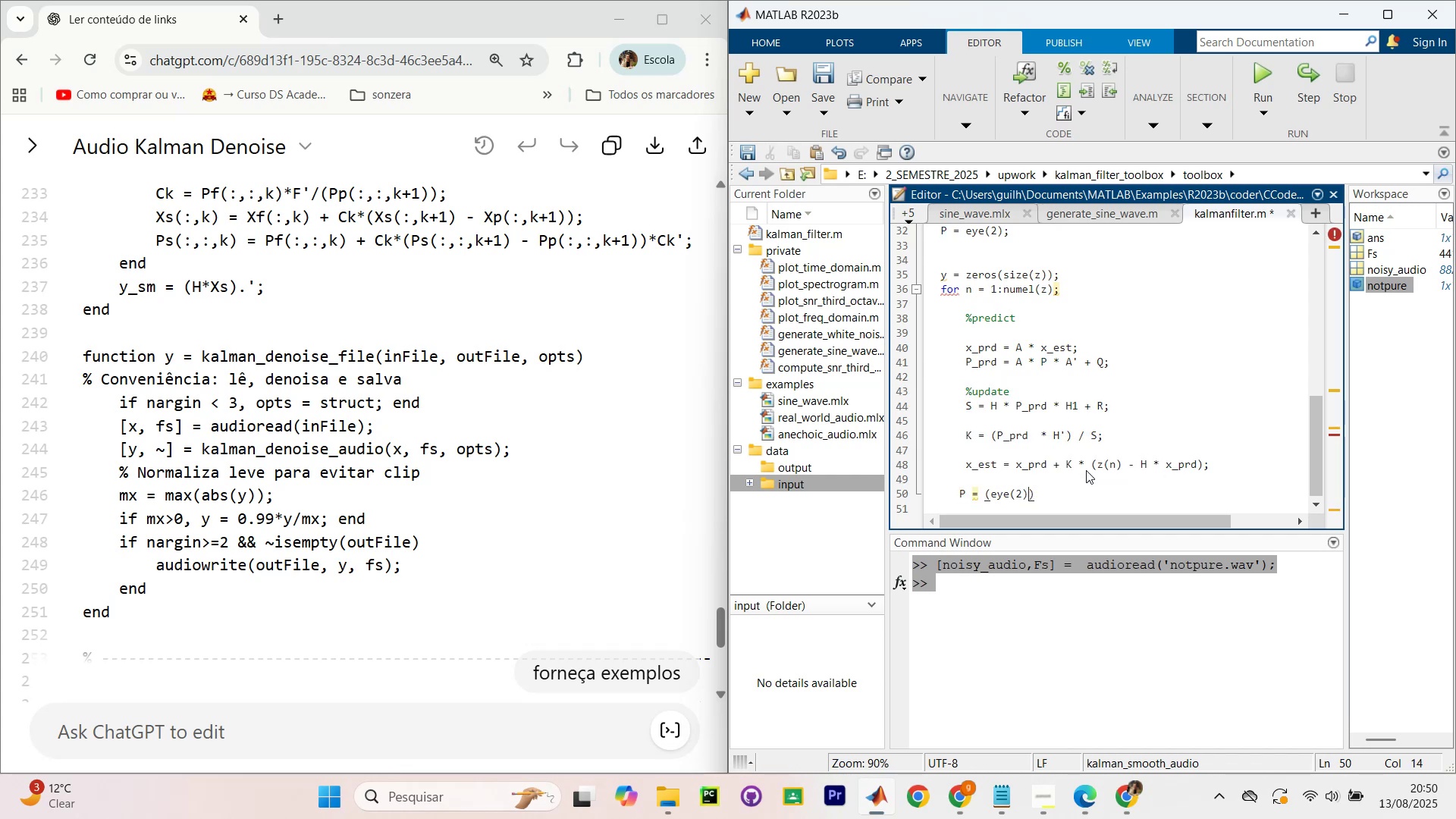 
key(Space)
 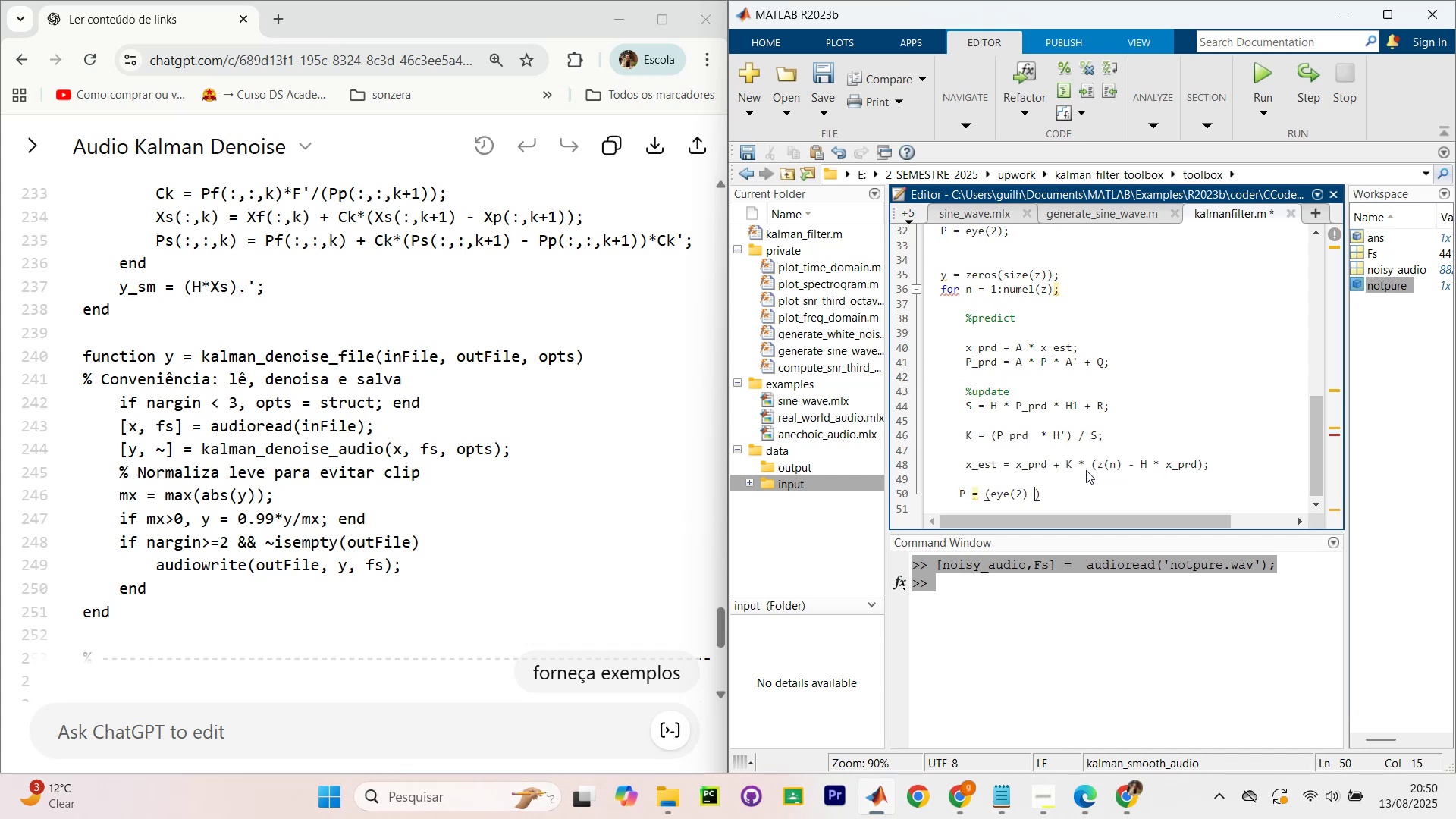 
key(Equal)
 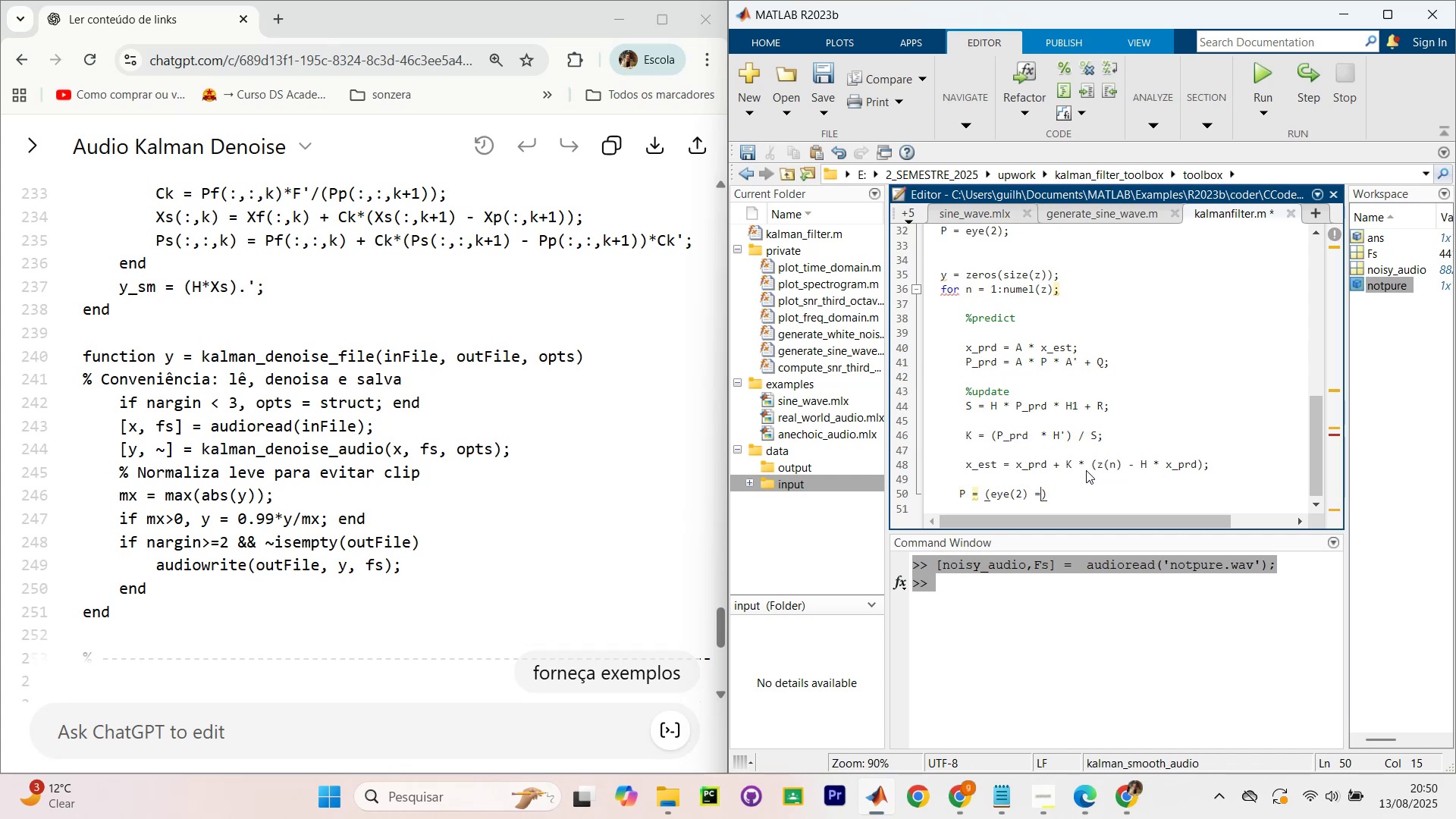 
key(Backspace)
 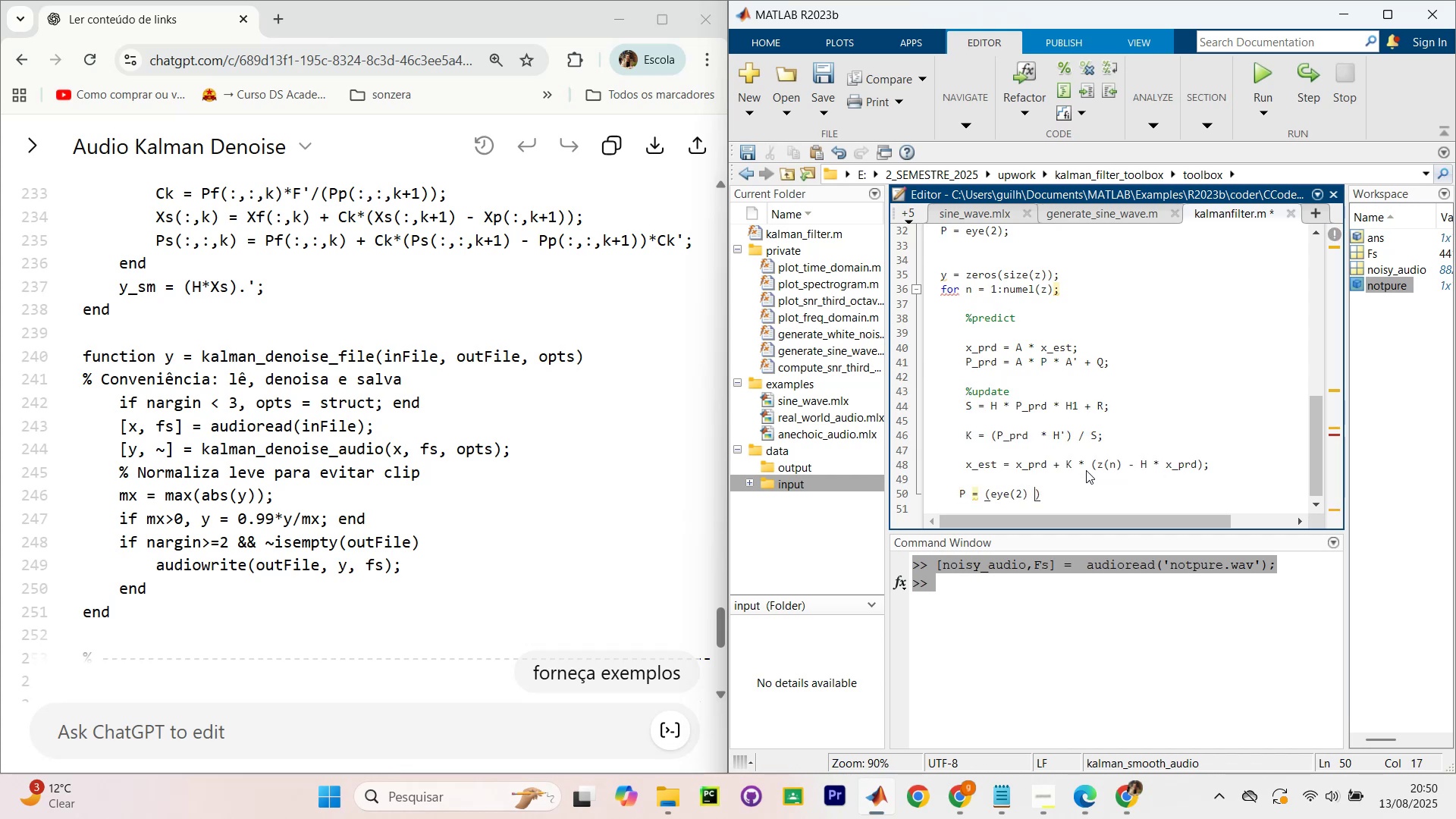 
key(Minus)
 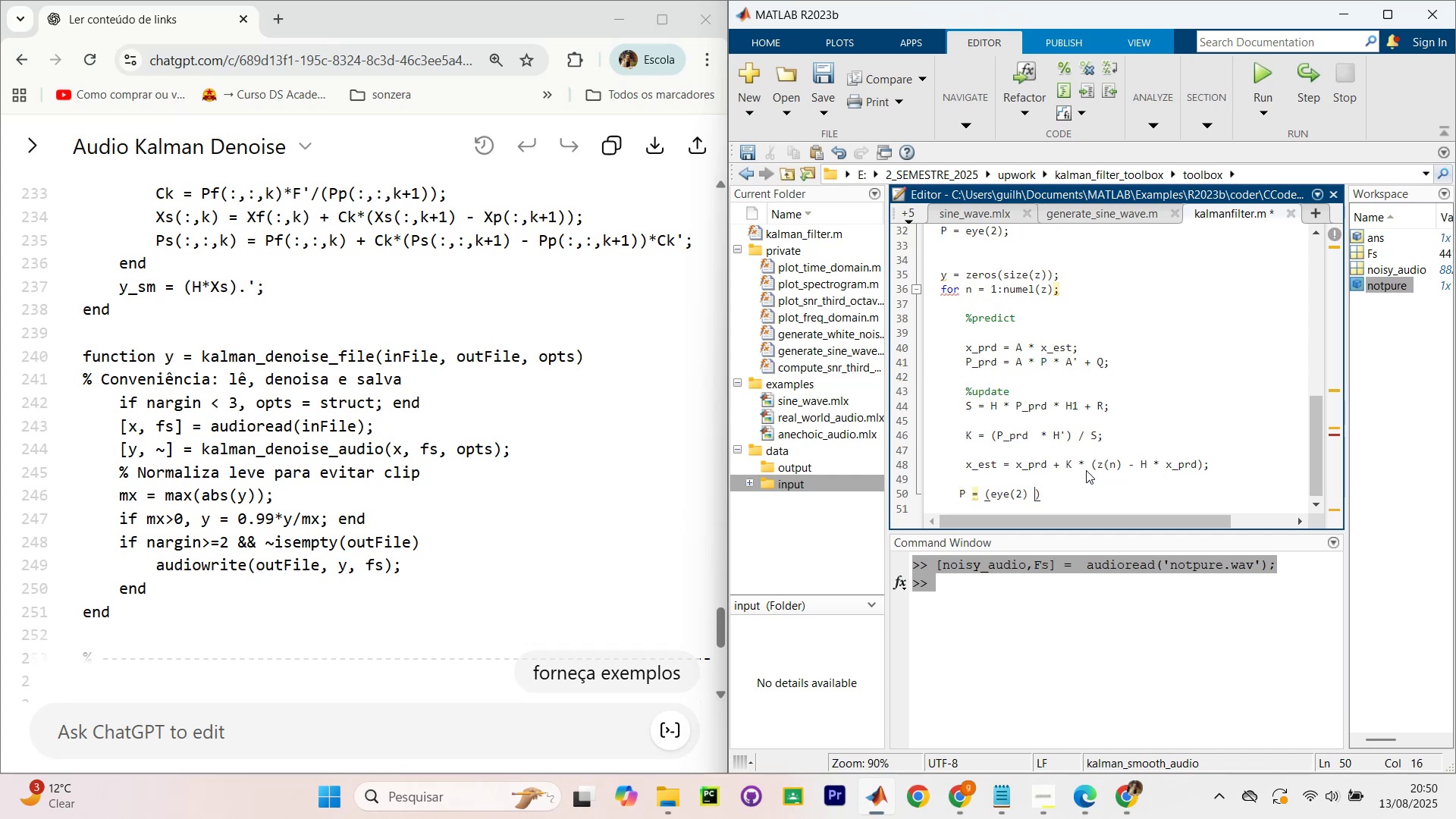 
key(Space)
 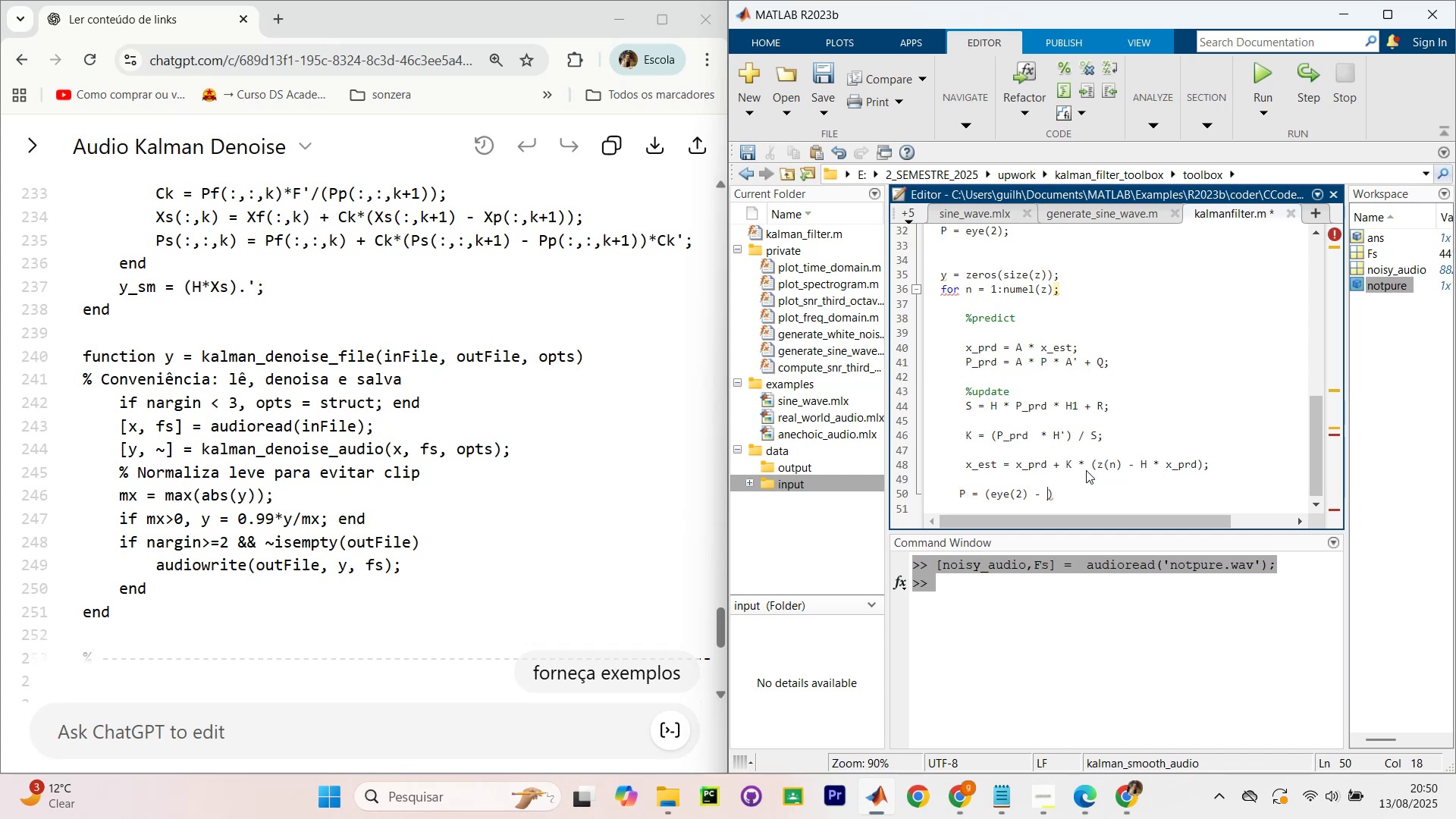 
key(CapsLock)
 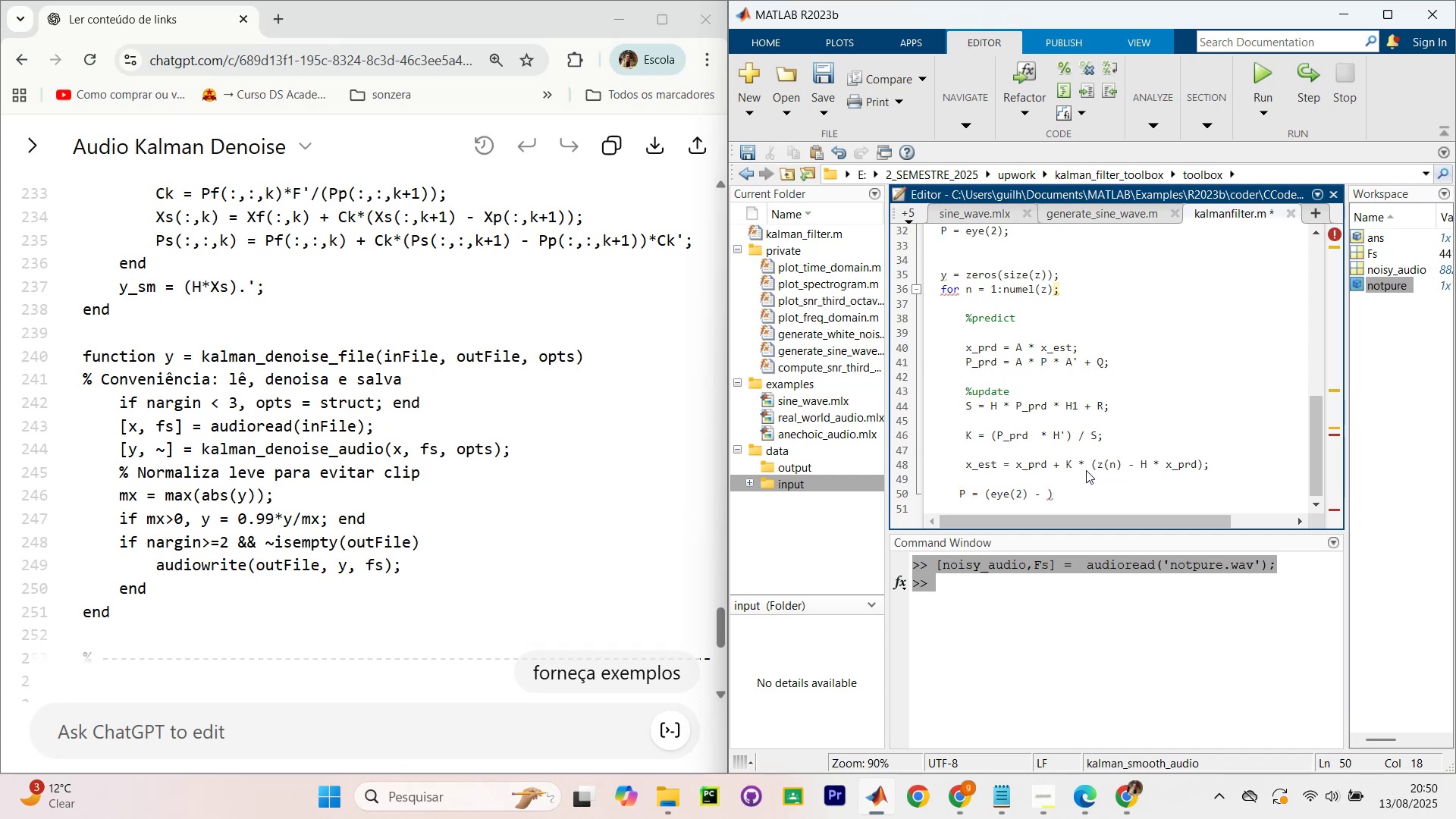 
key(K)
 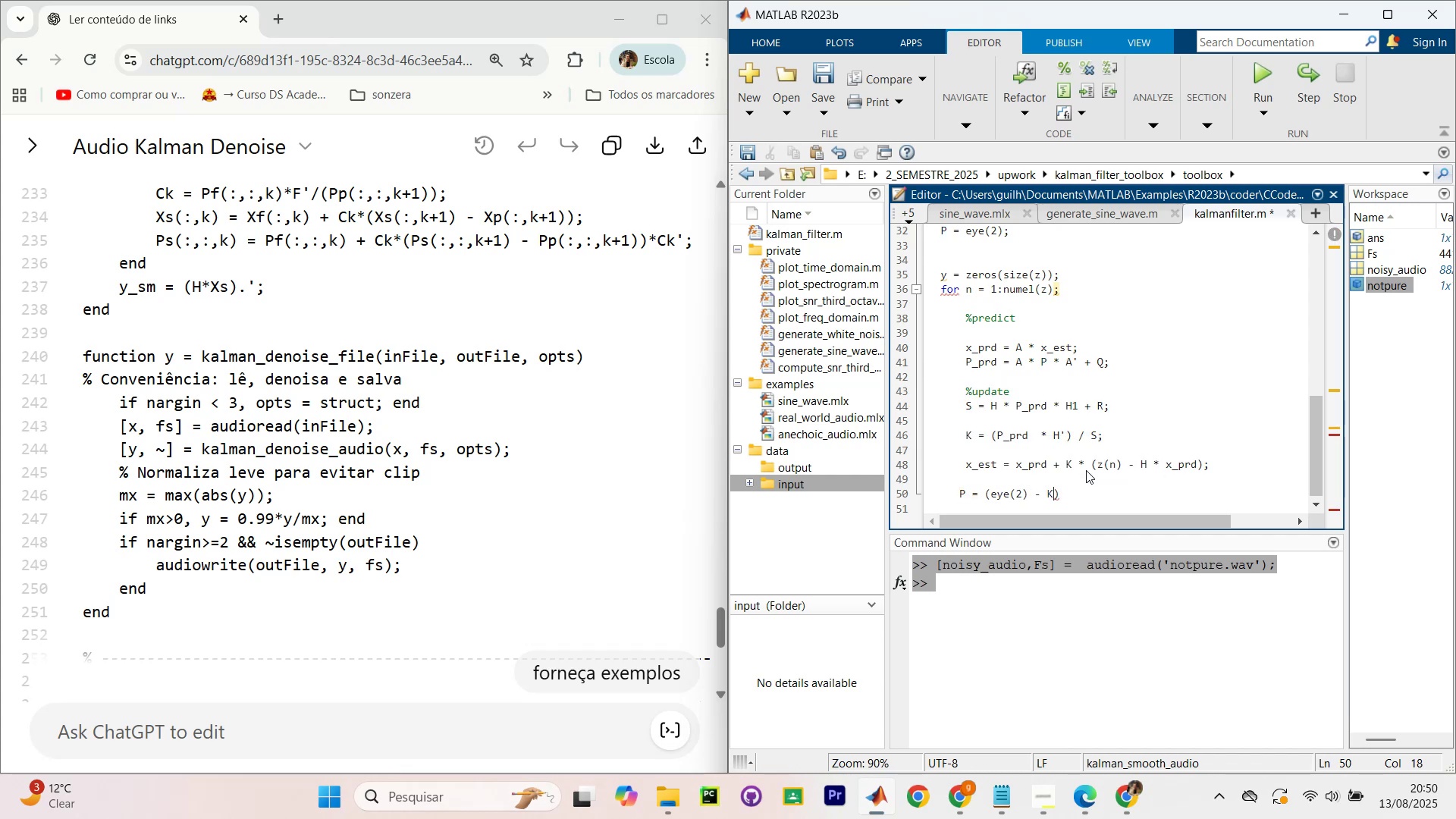 
key(CapsLock)
 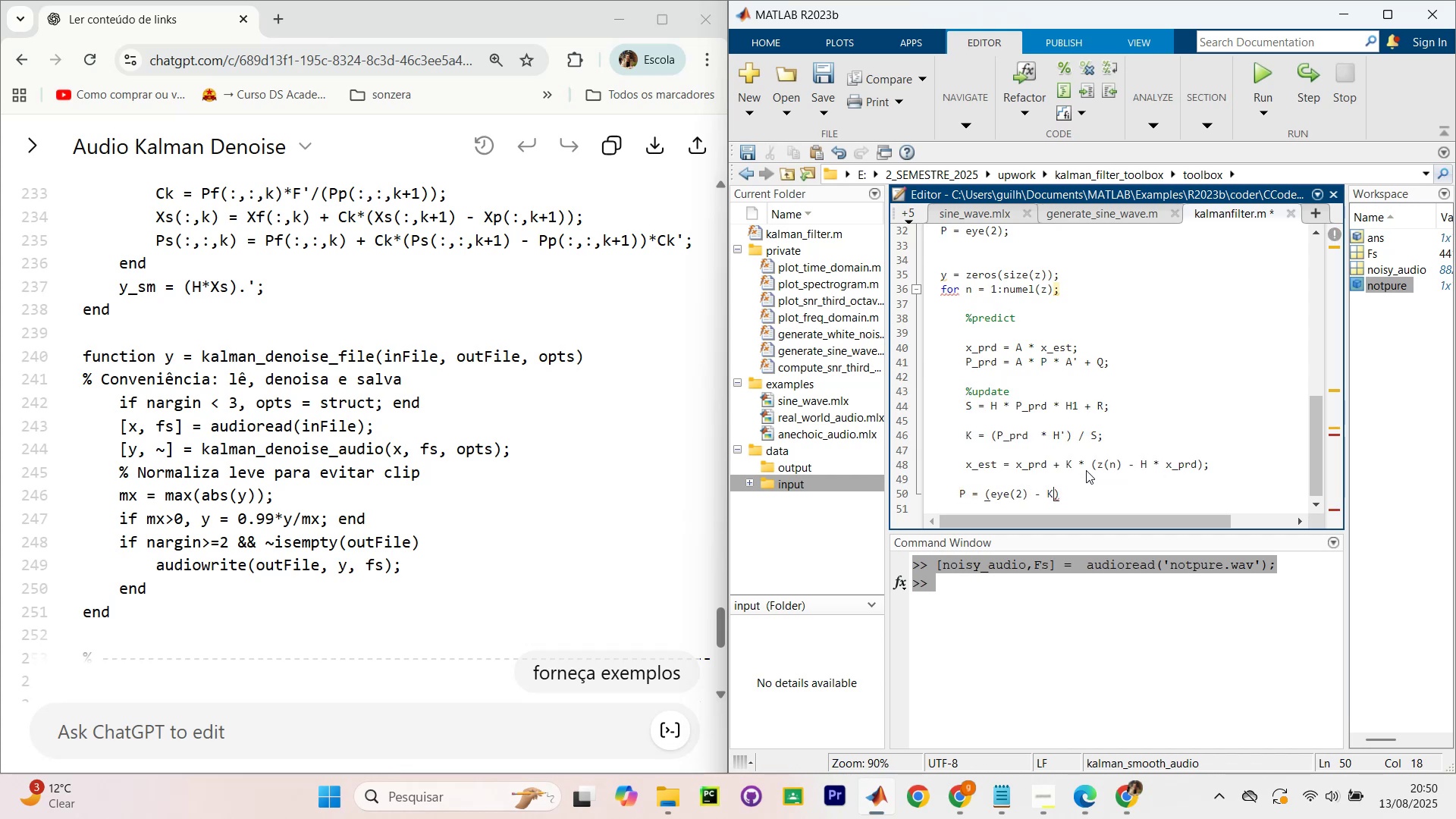 
key(Space)
 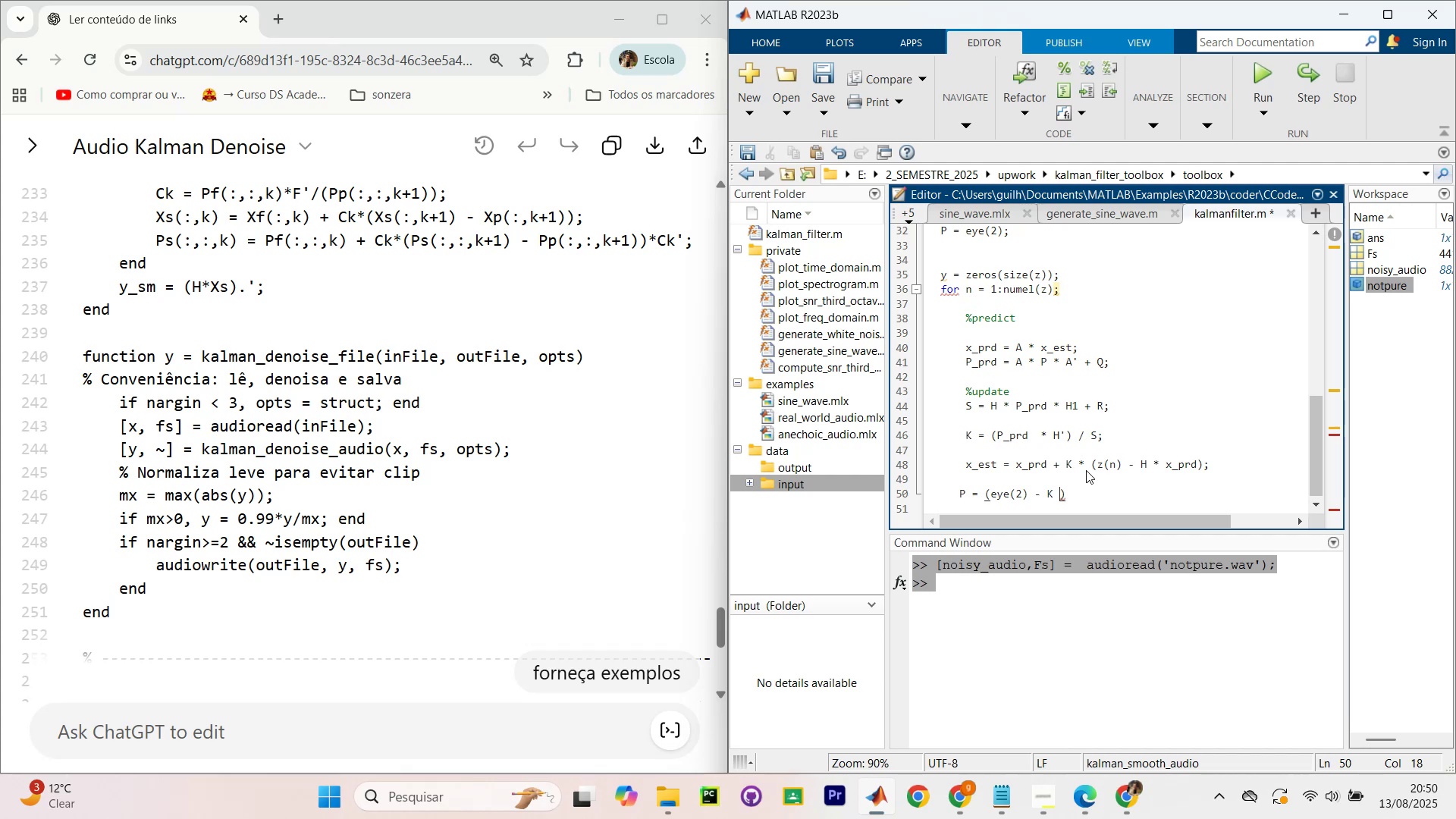 
key(Shift+8)
 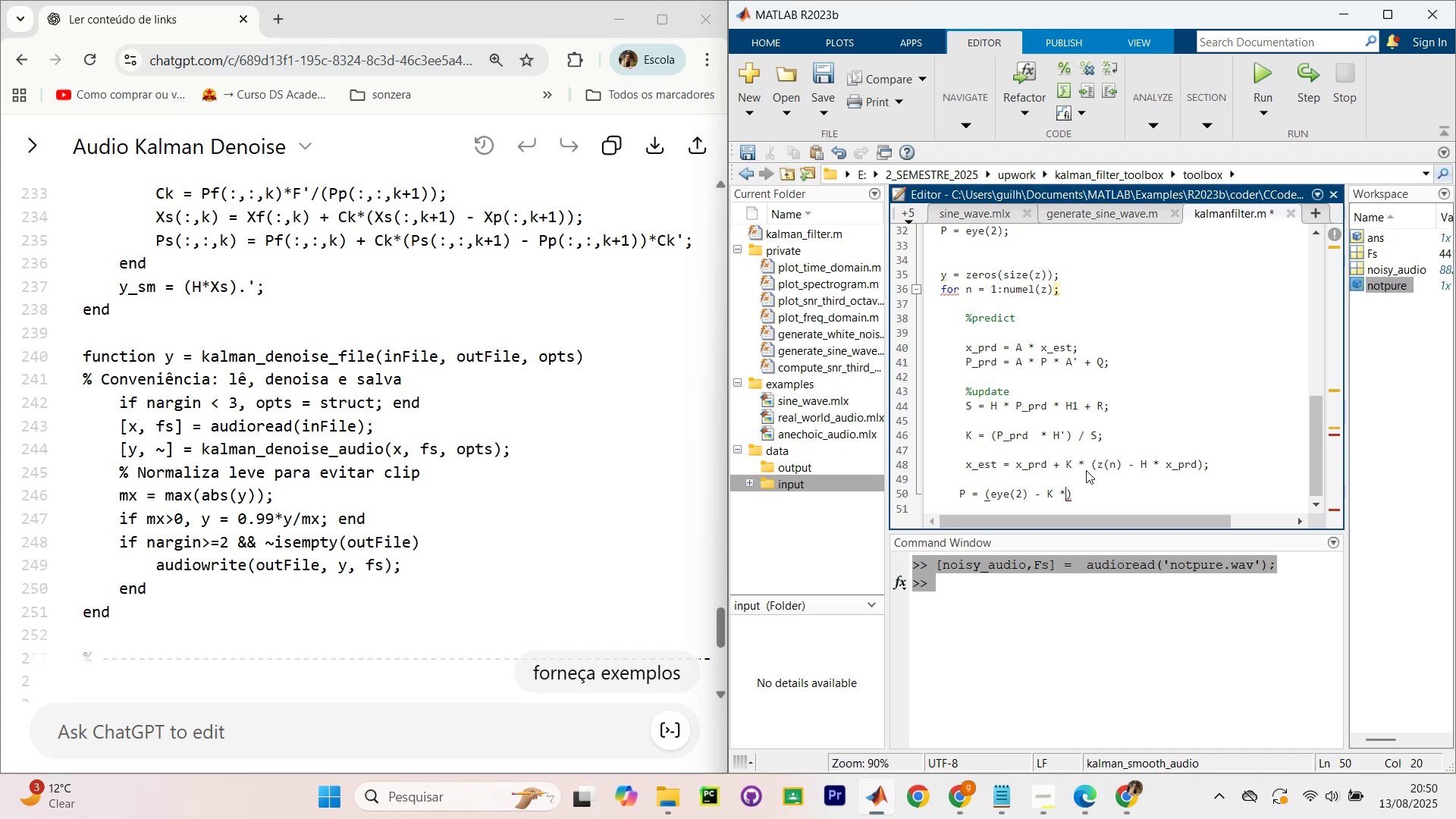 
key(CapsLock)
 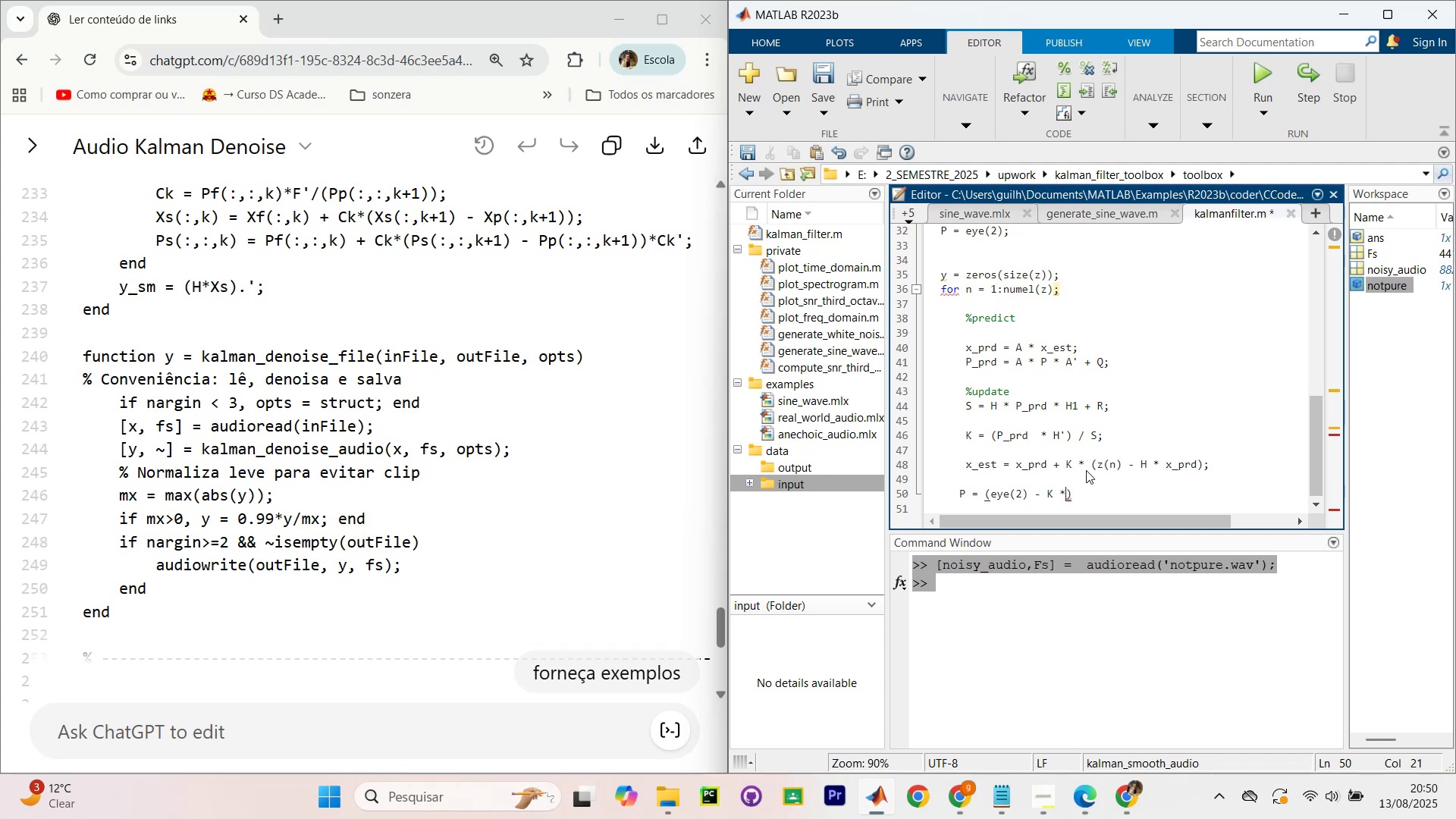 
key(H)
 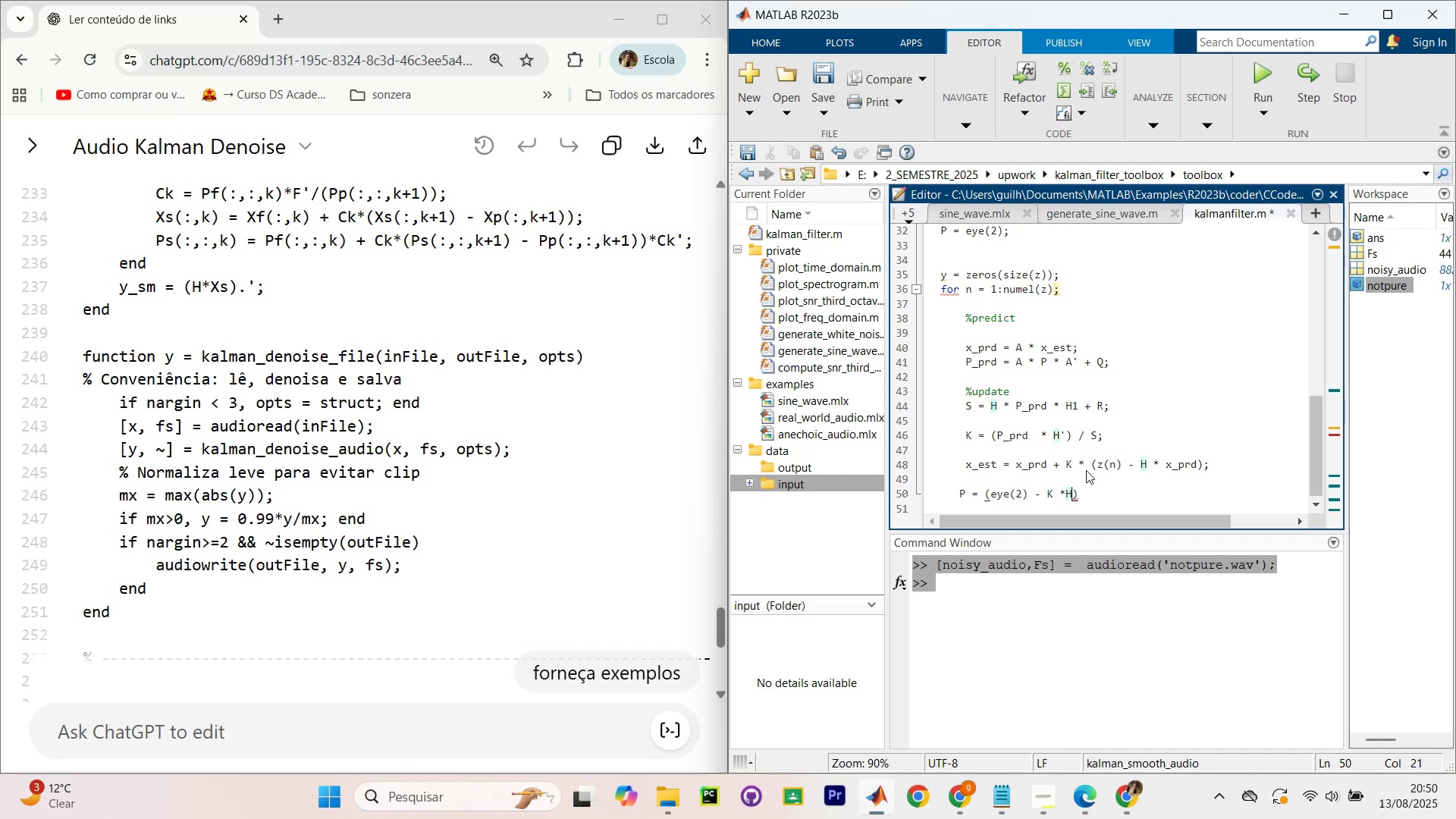 
key(Backspace)
 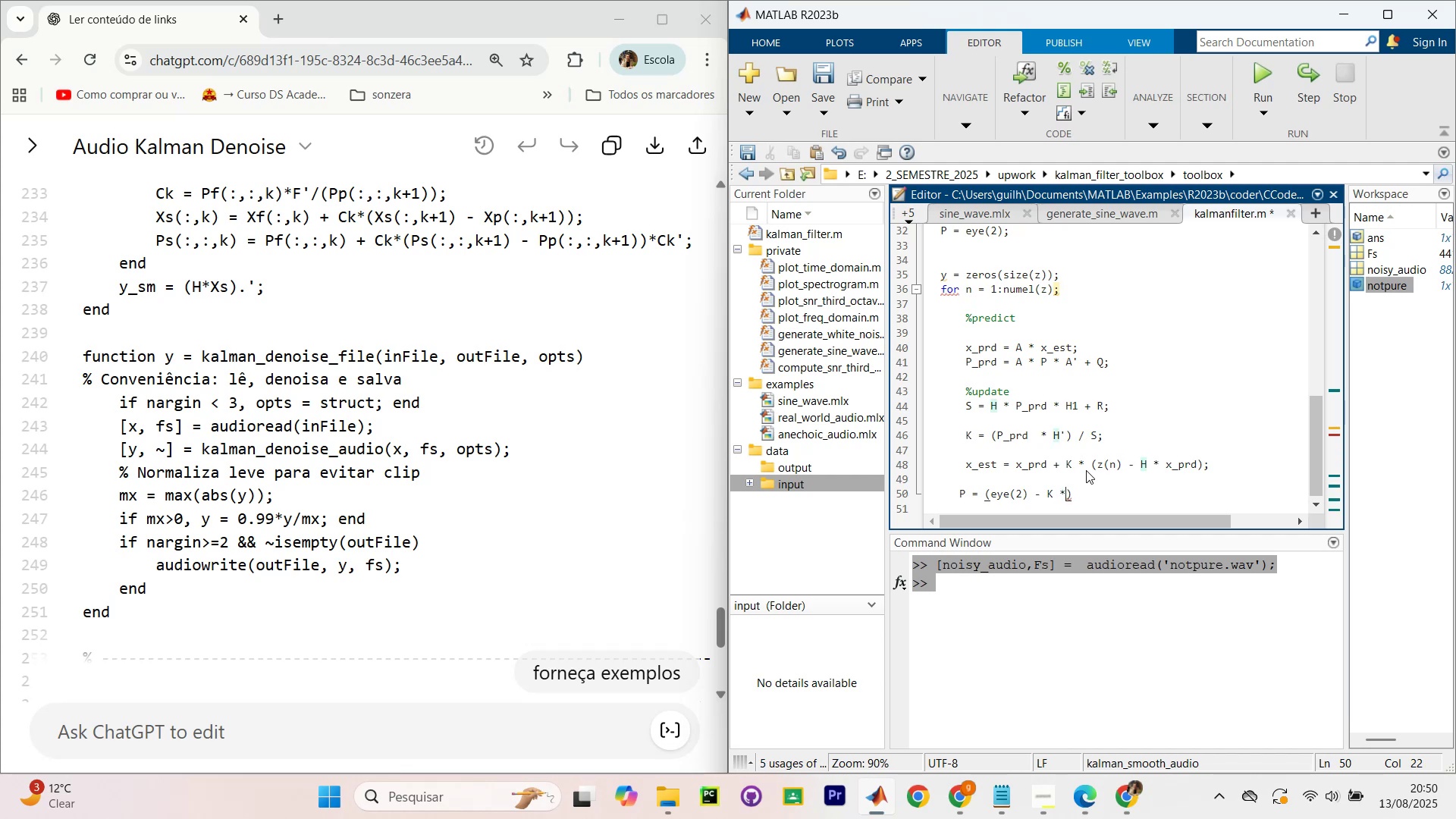 
key(Space)
 